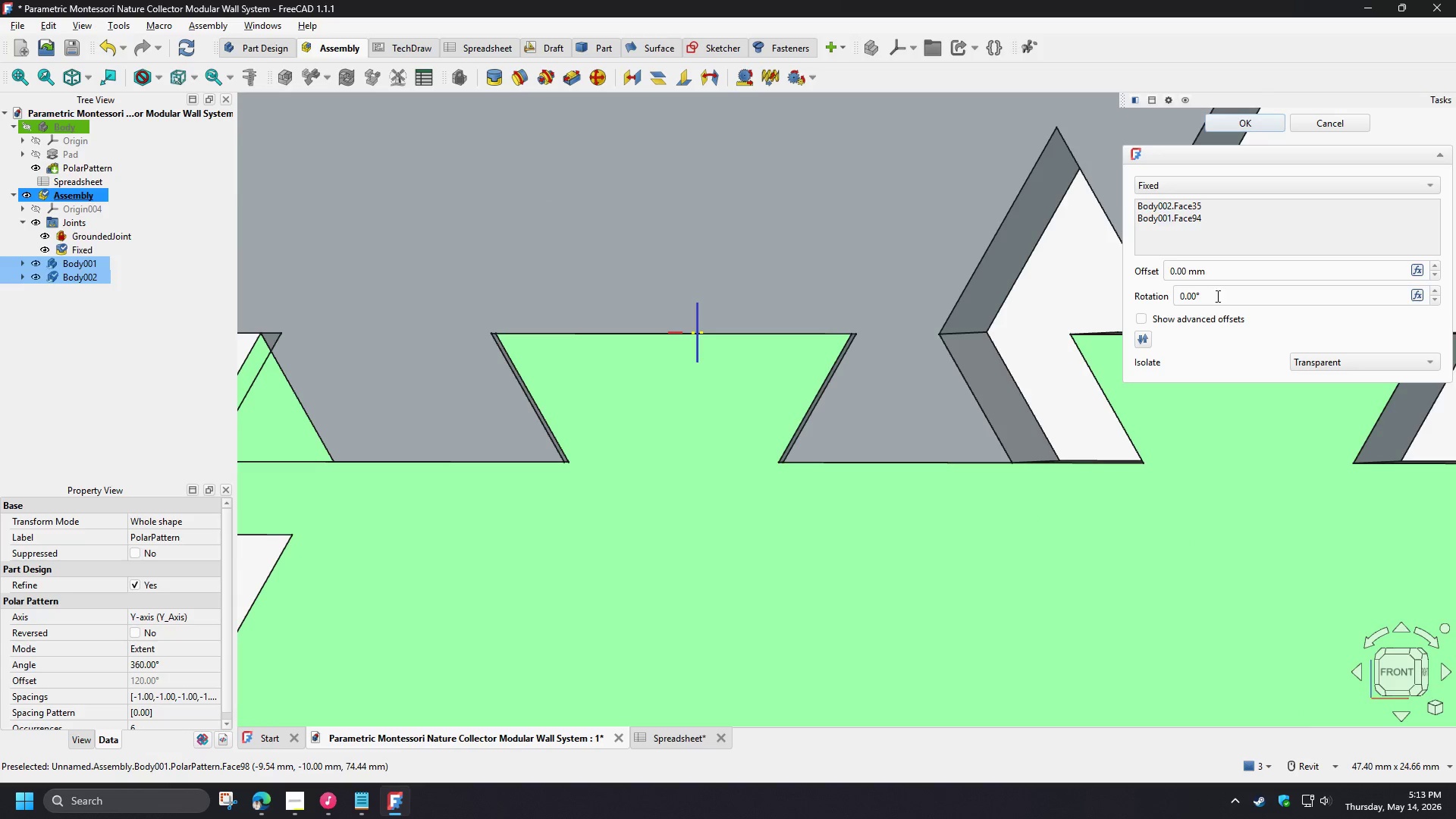 
left_click_drag(start_coordinate=[1216, 296], to_coordinate=[1101, 290])
 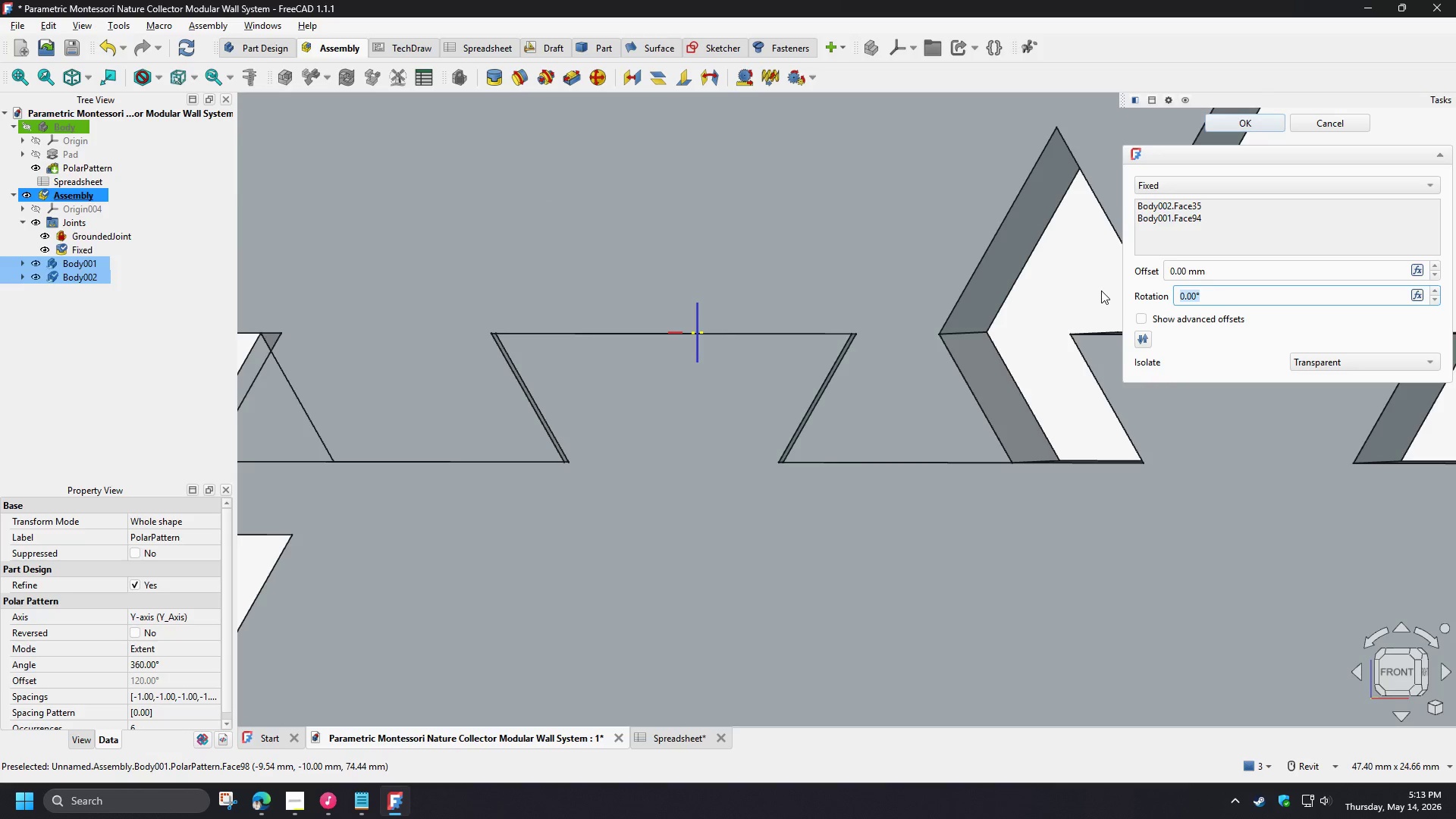 
key(Numpad1)
 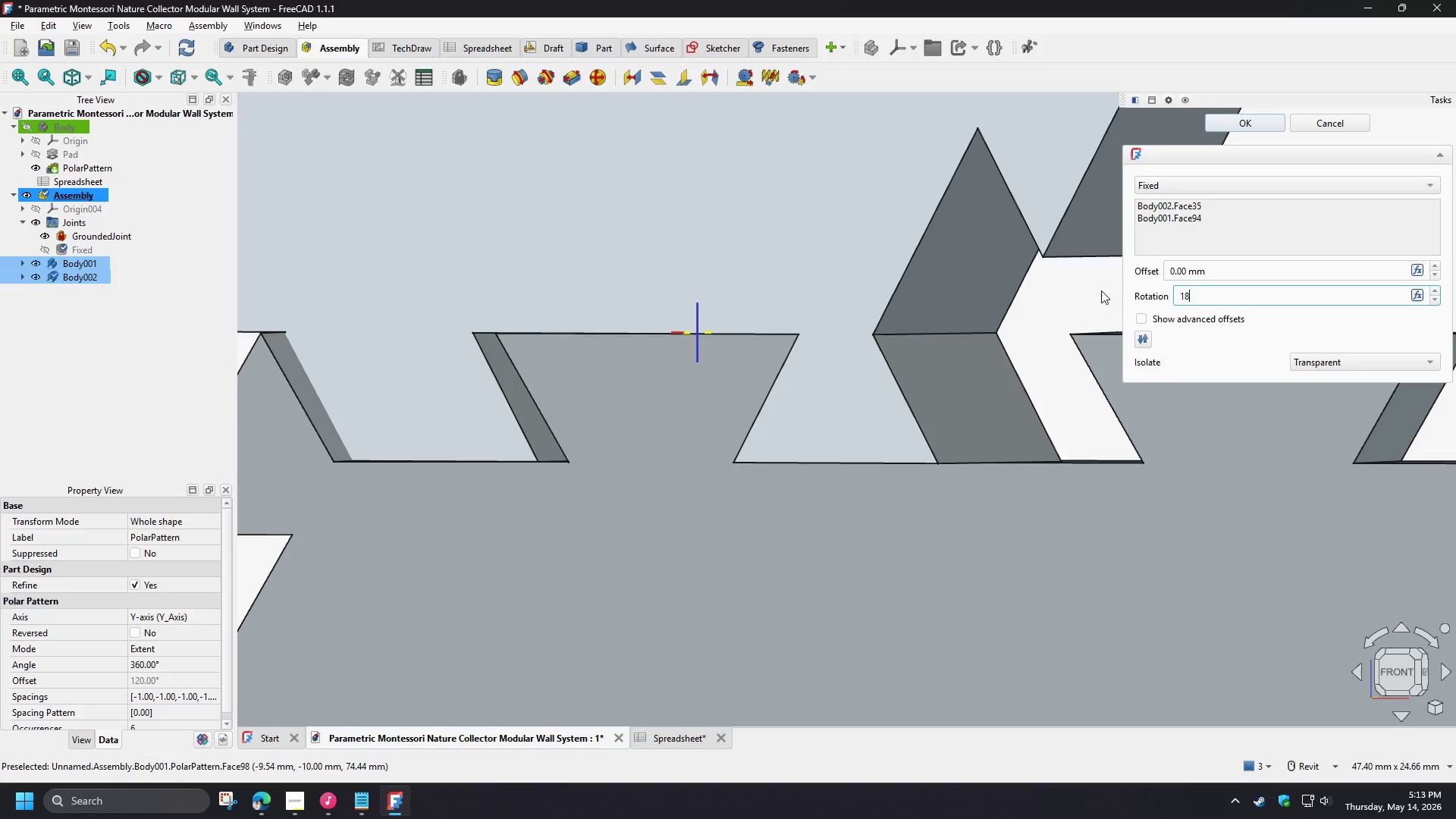 
key(Numpad8)
 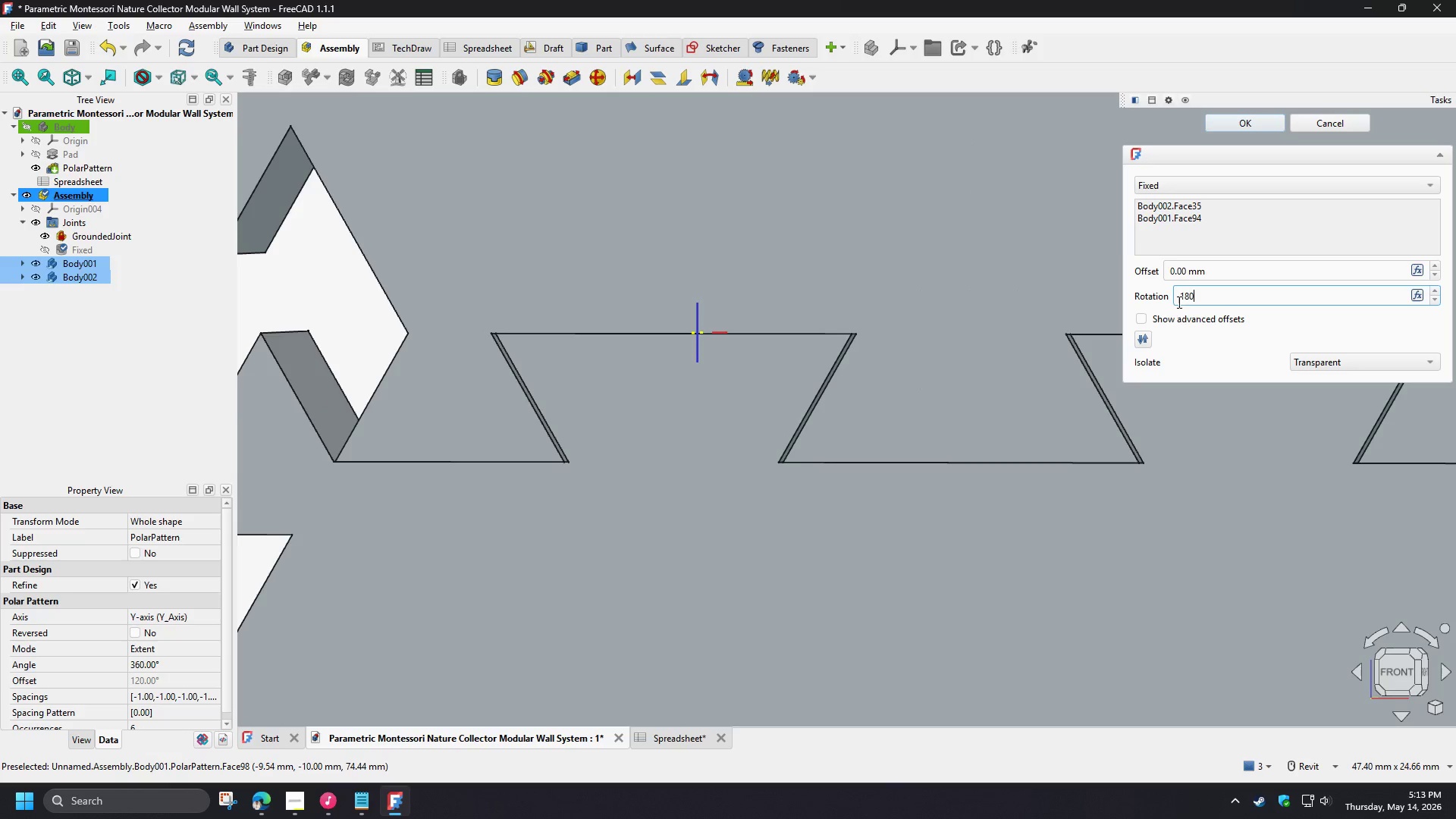 
key(Numpad0)
 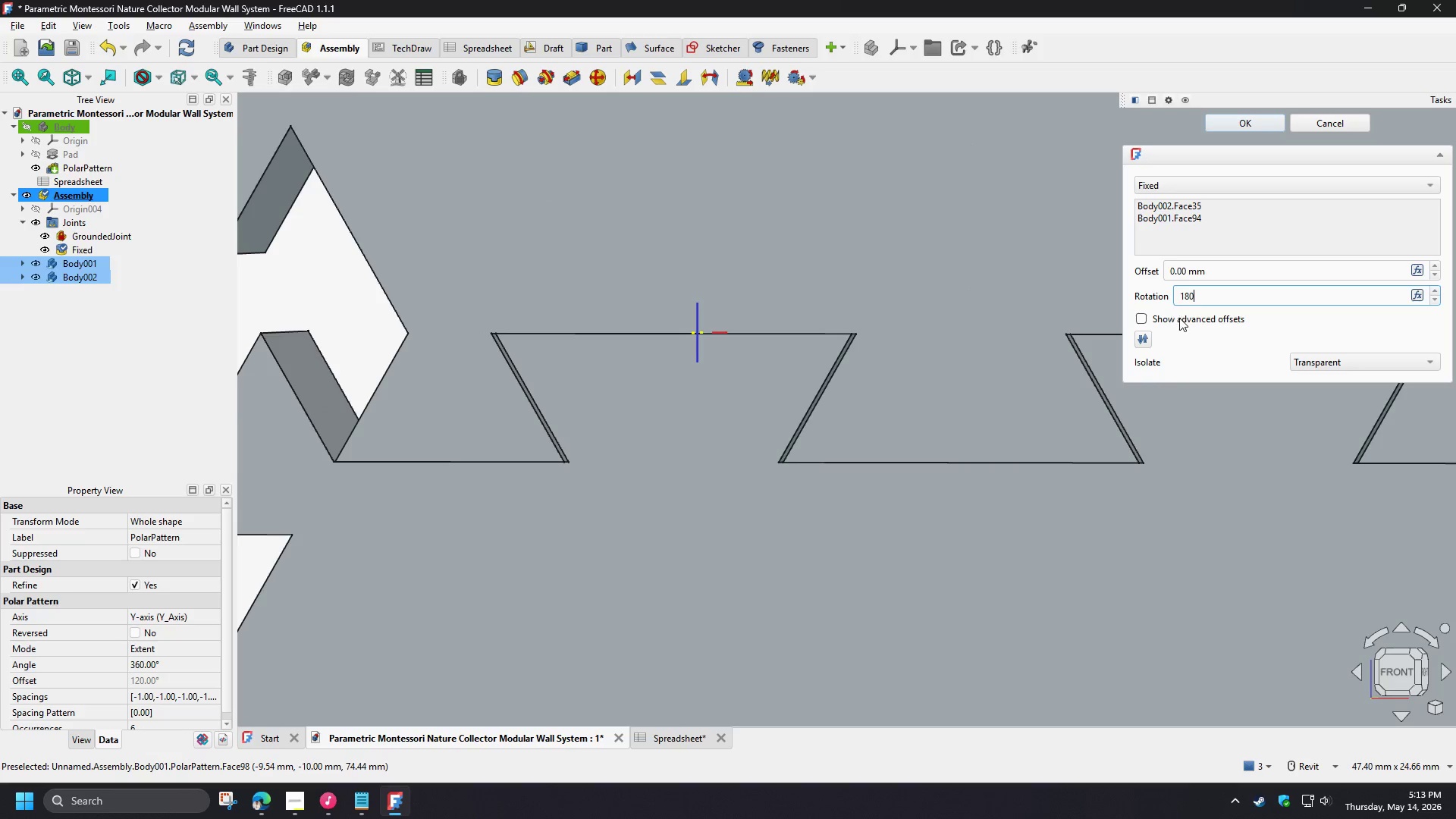 
left_click([1179, 318])
 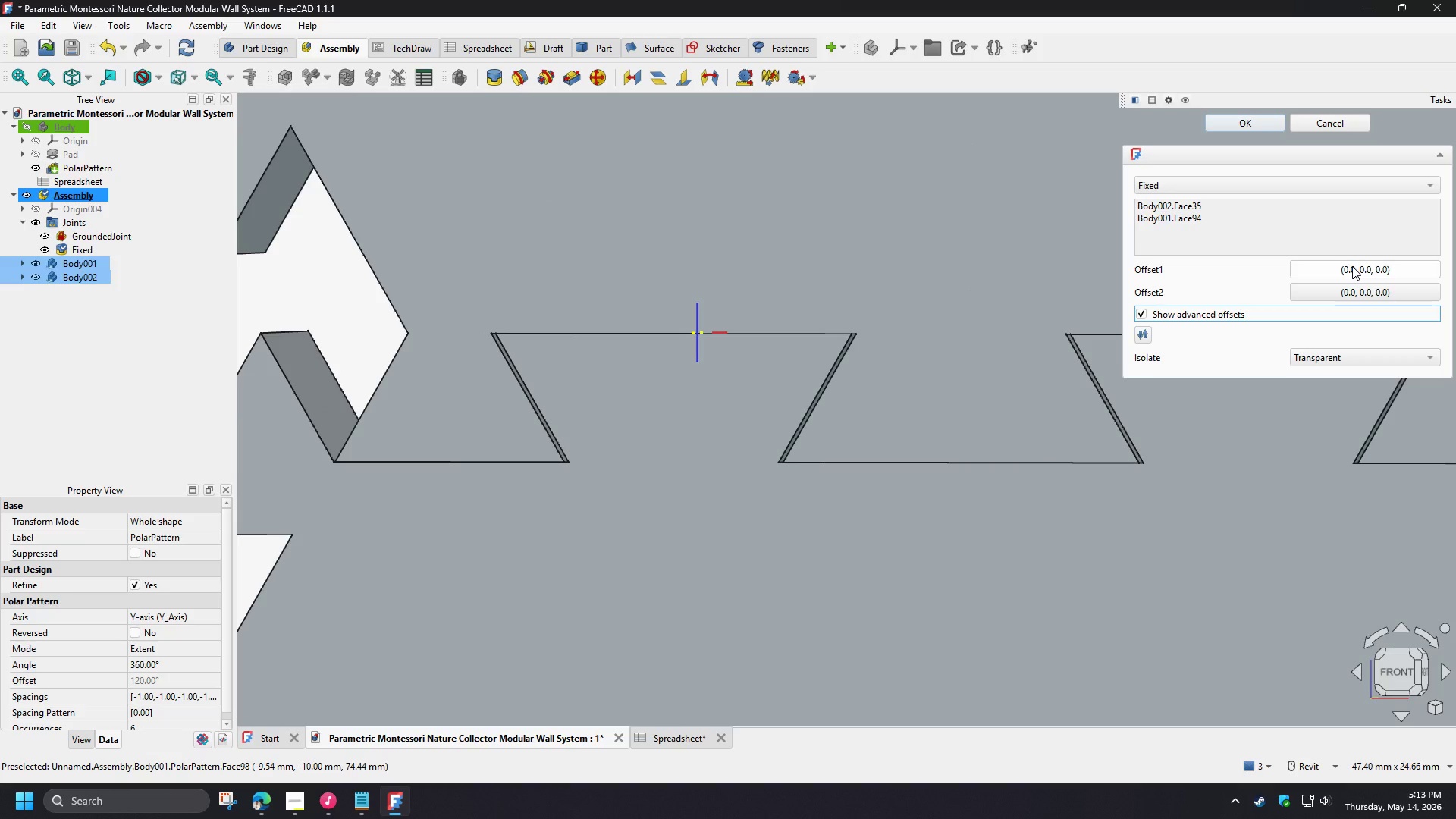 
left_click([1352, 266])
 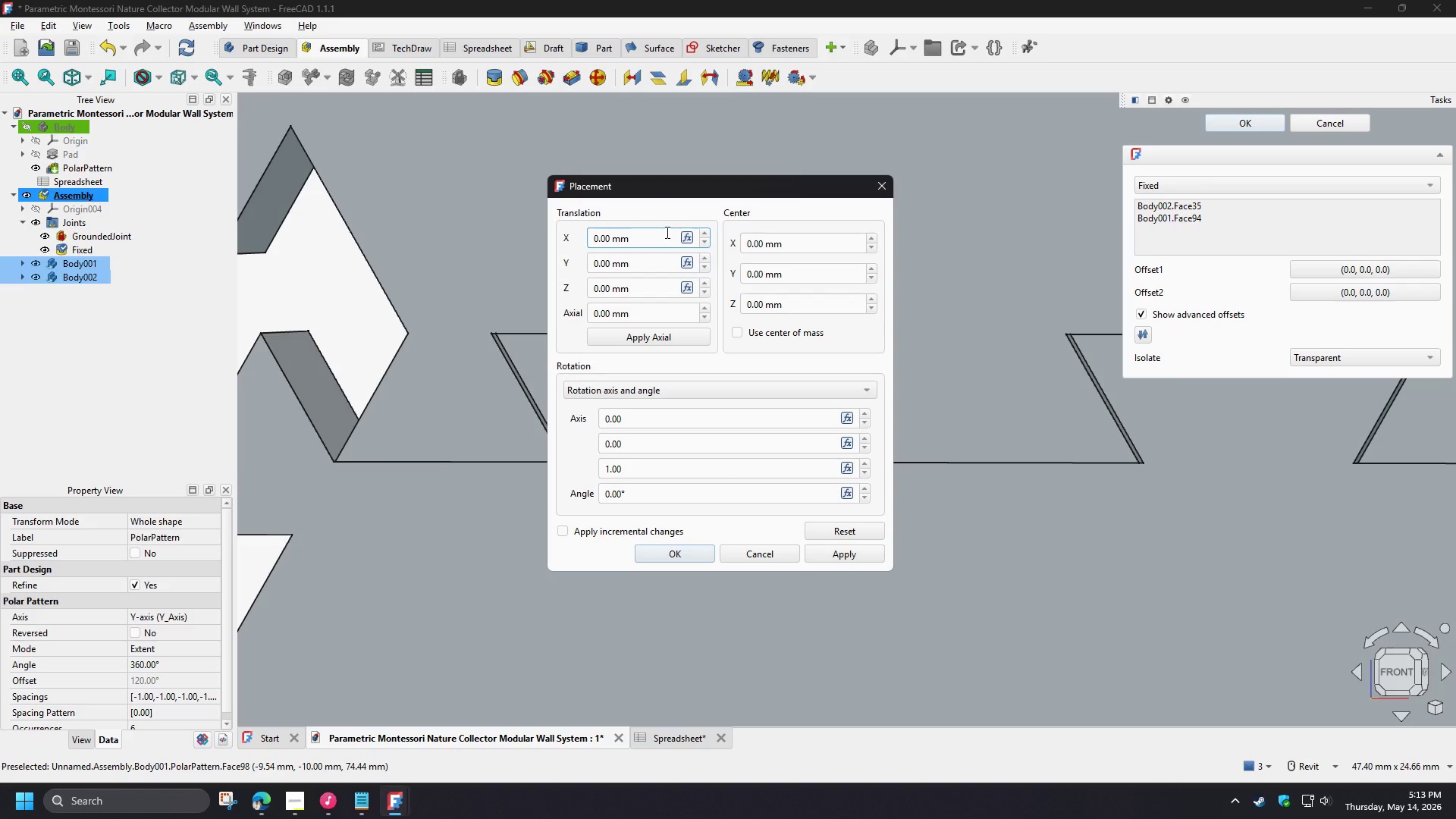 
left_click_drag(start_coordinate=[684, 186], to_coordinate=[865, 184])
 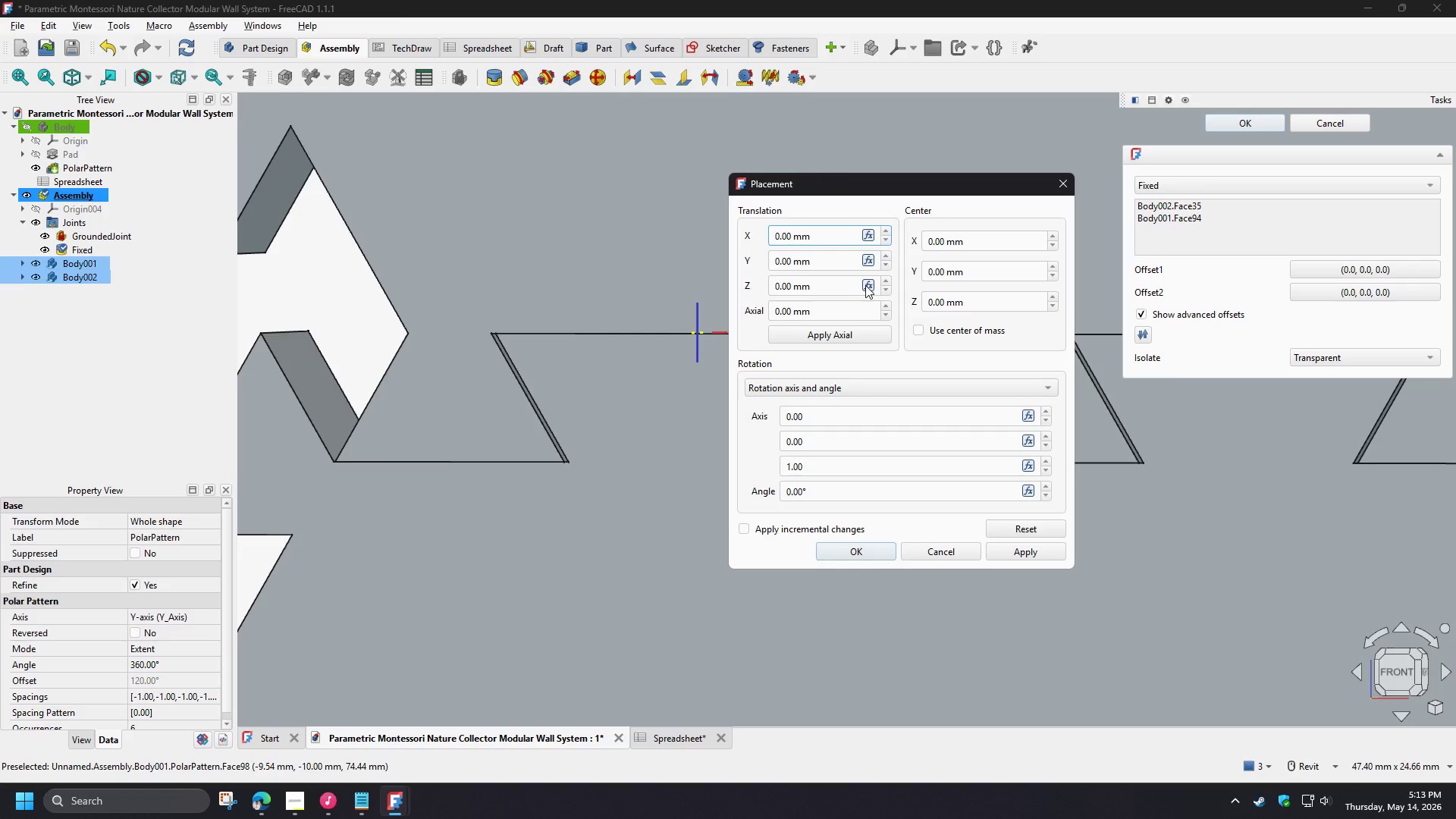 
left_click([883, 281])
 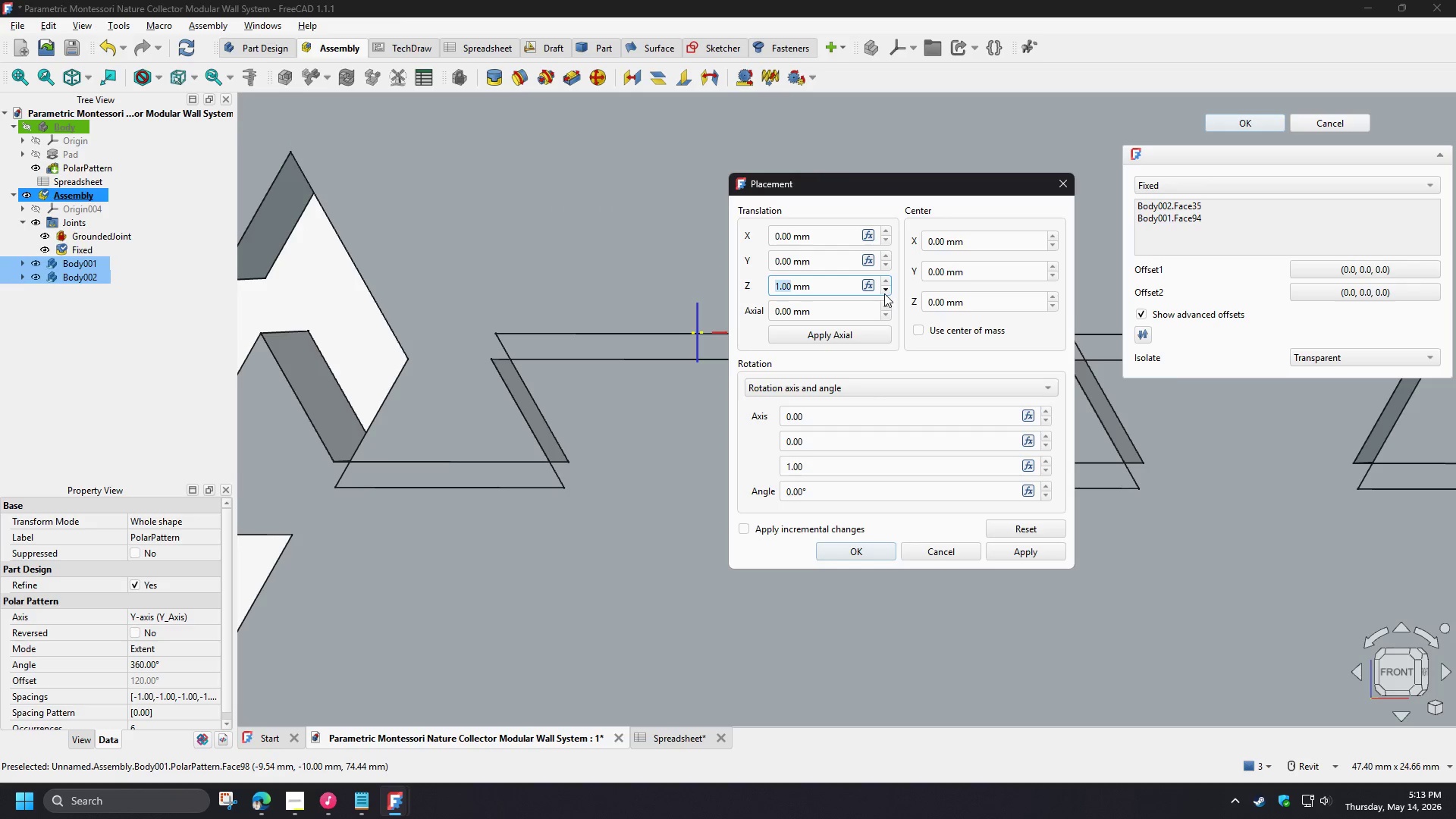 
left_click([883, 293])
 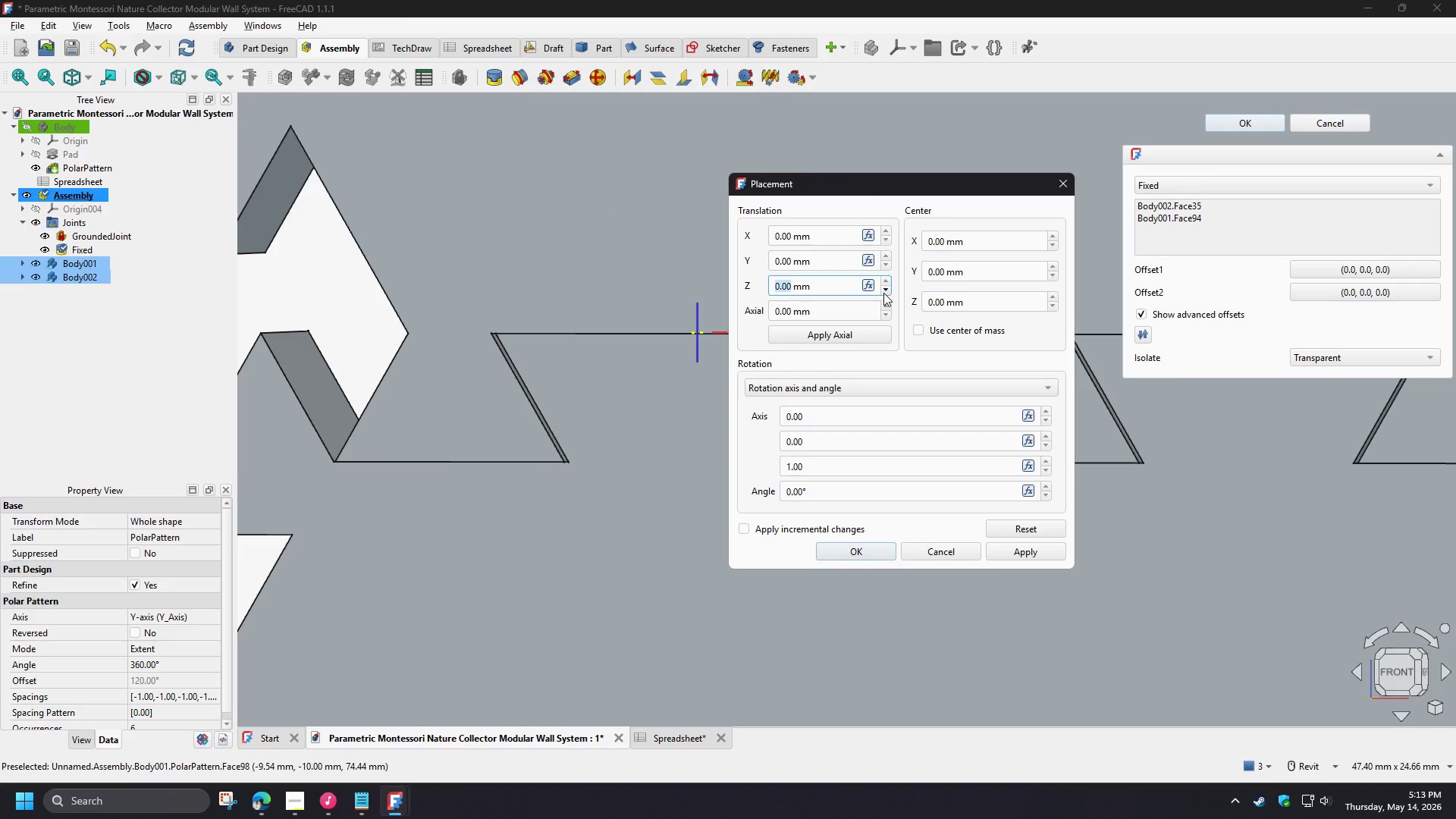 
left_click([883, 293])
 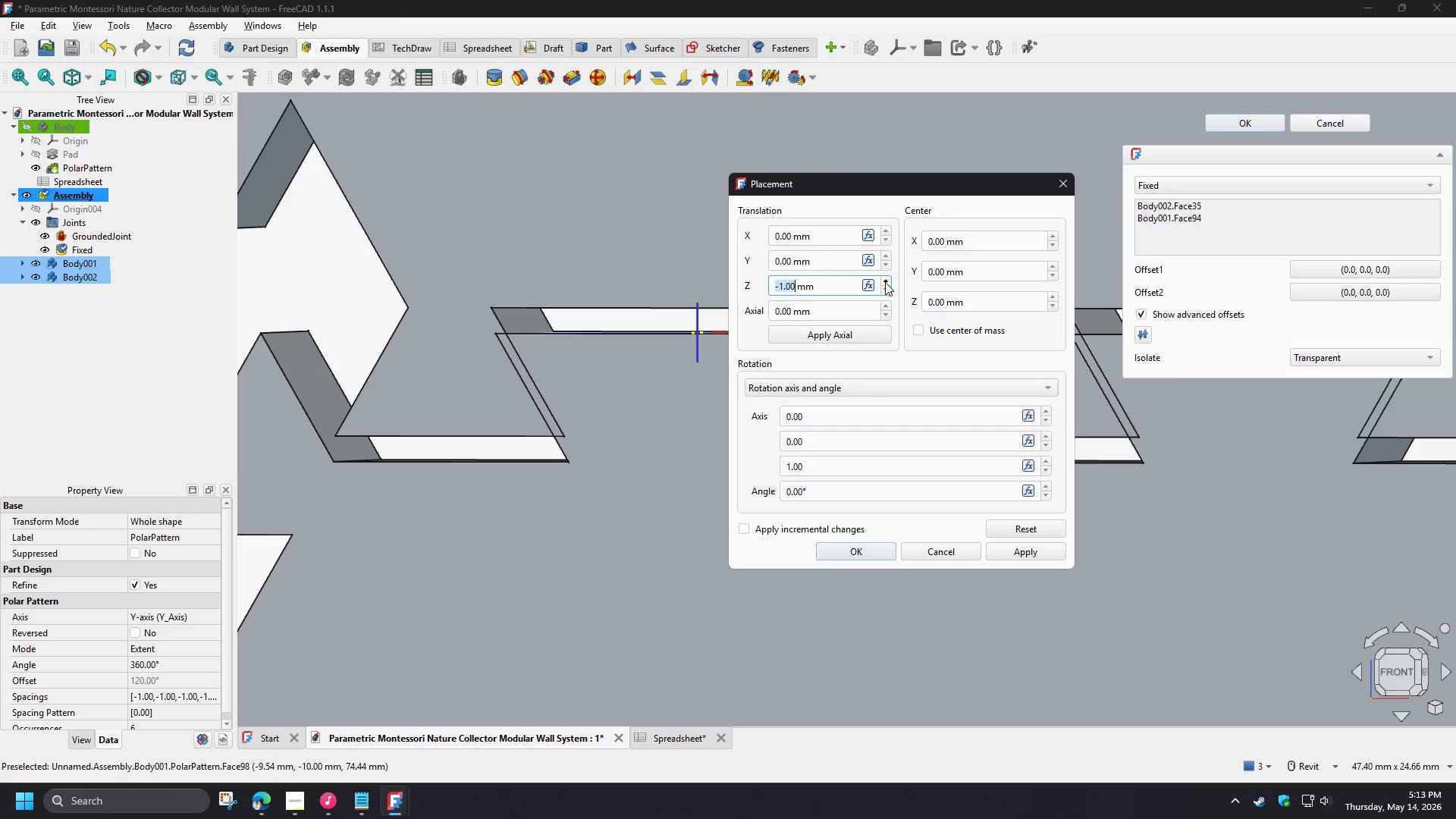 
key(NumpadSubtract)
 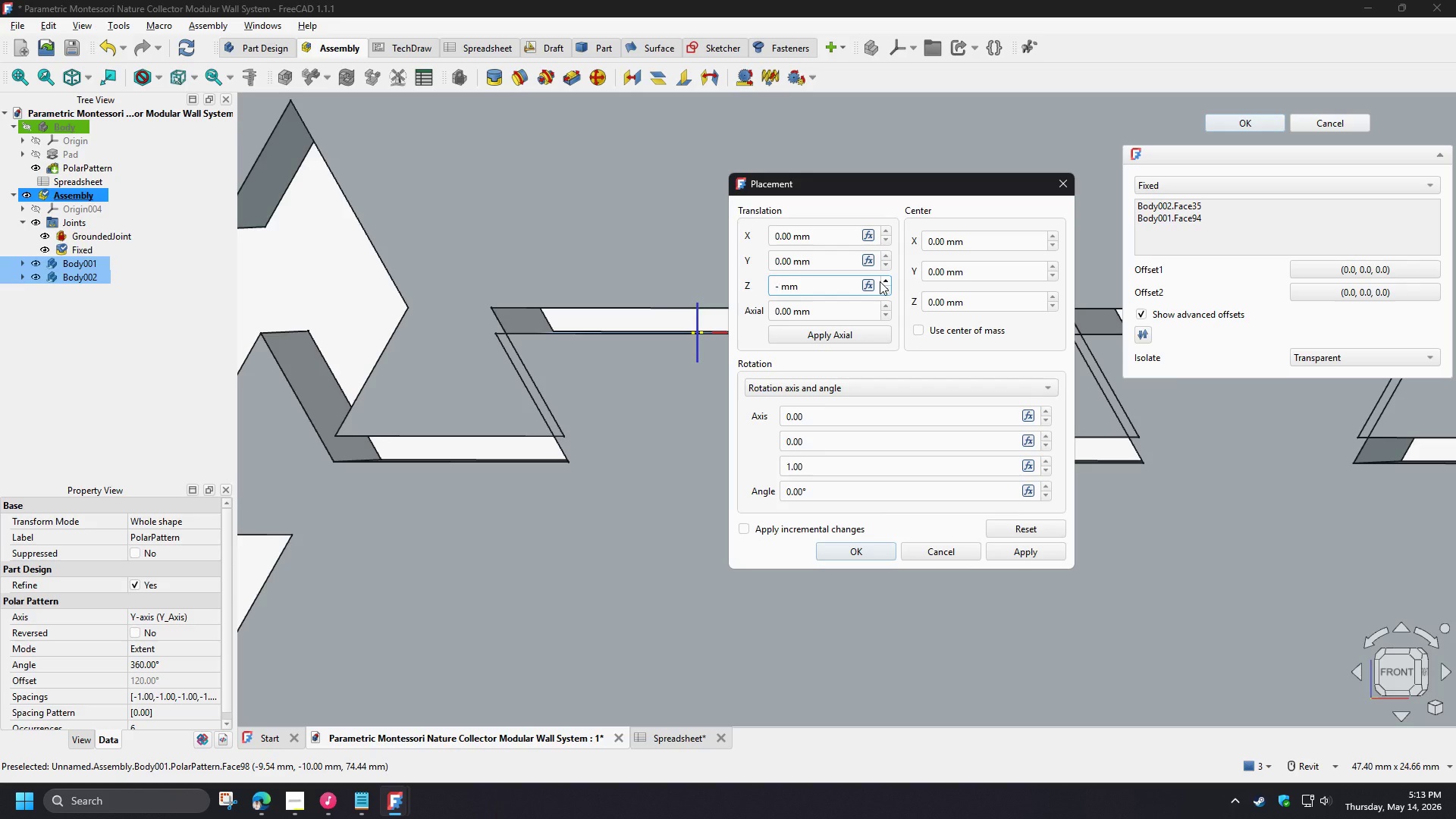 
key(NumpadDecimal)
 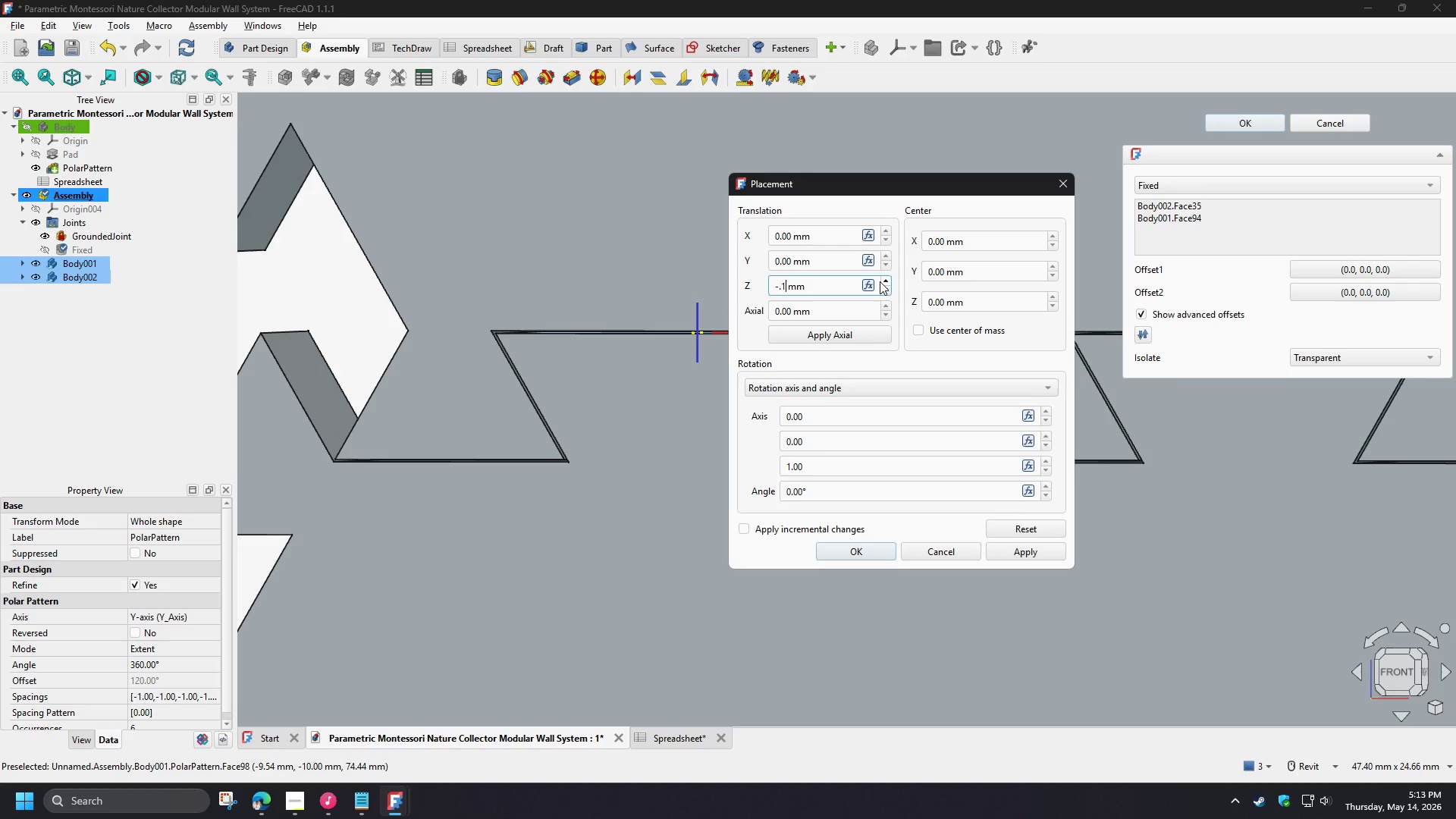 
key(Numpad1)
 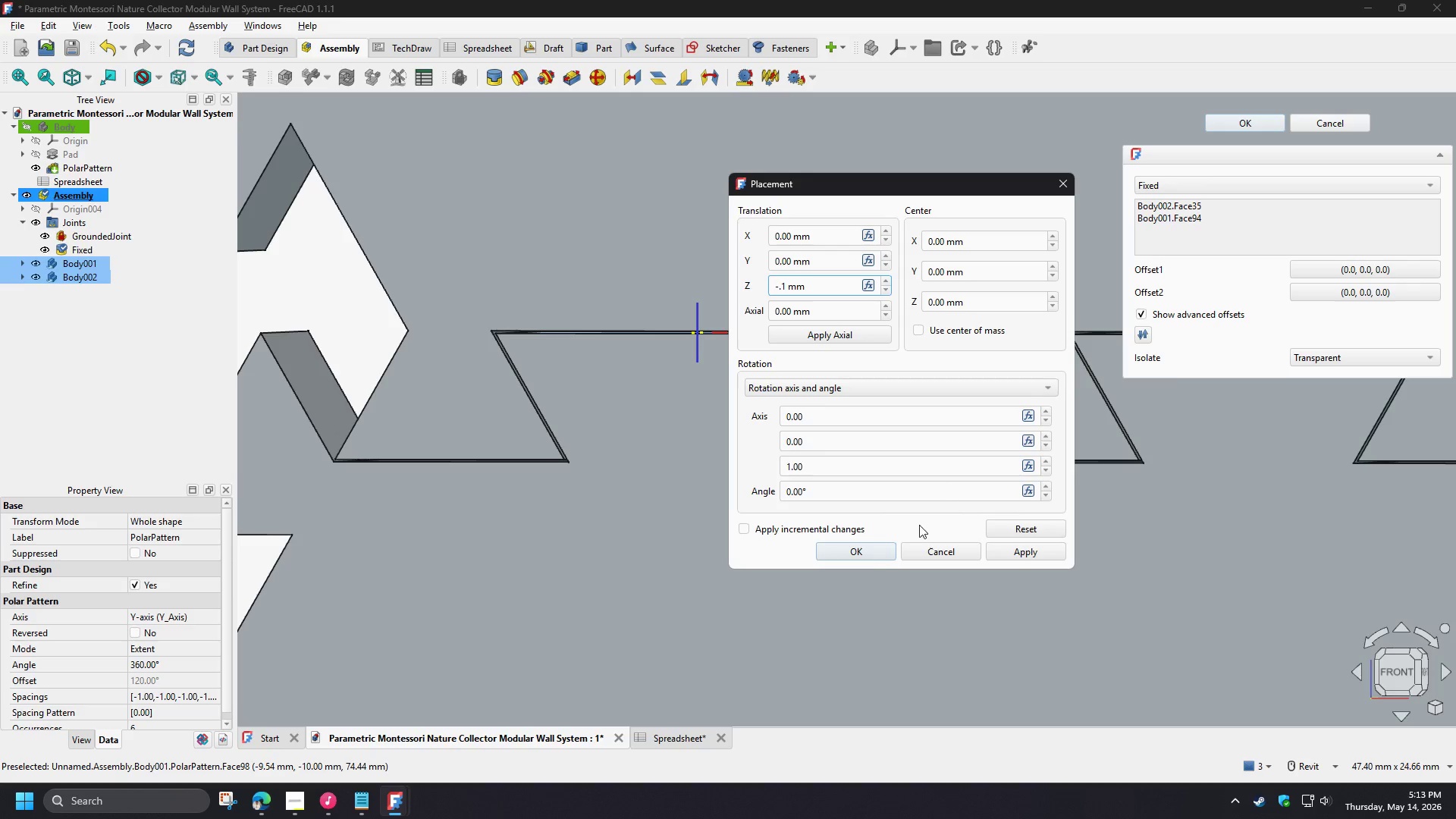 
left_click([857, 550])
 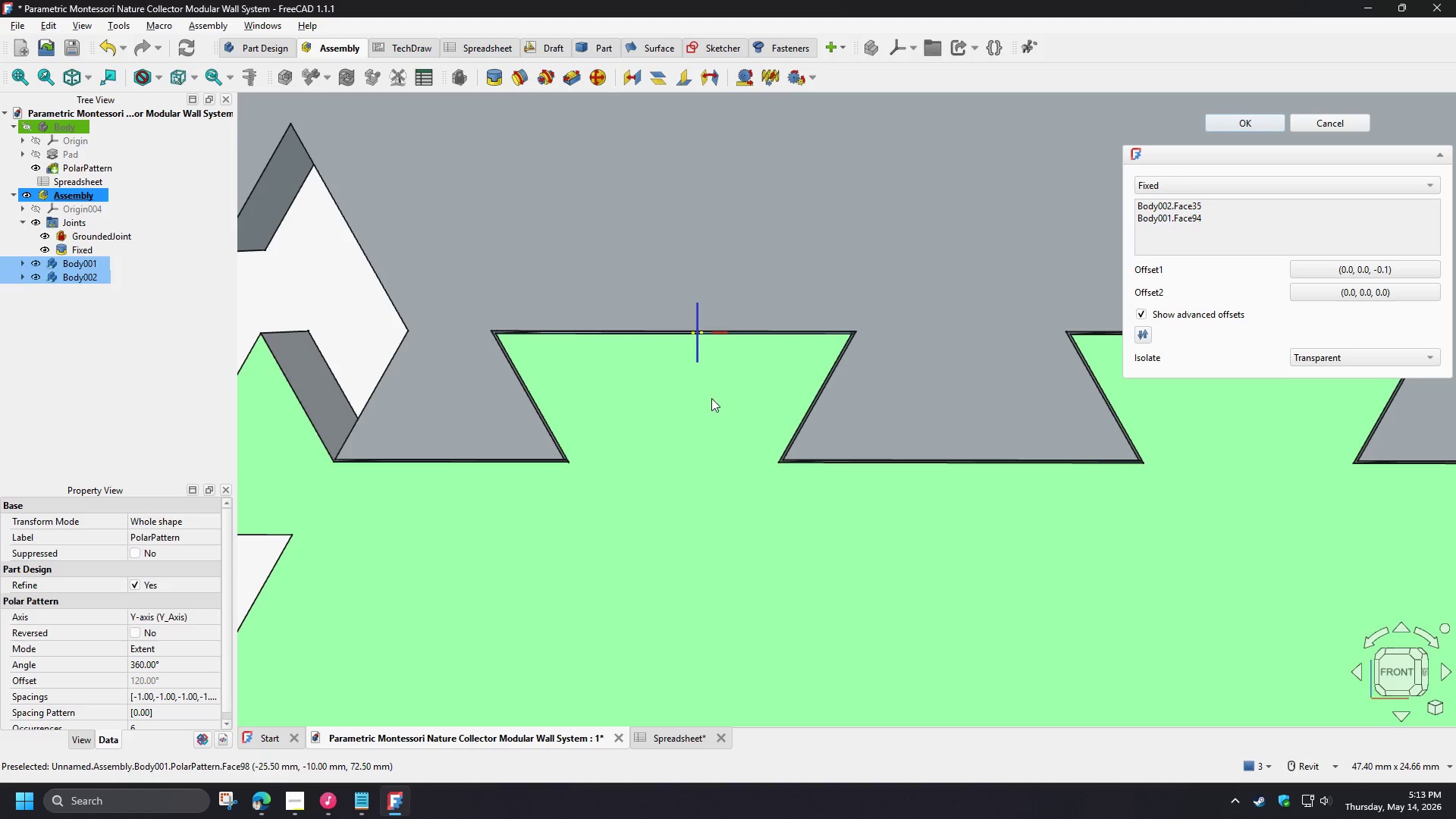 
scroll: coordinate [711, 398], scroll_direction: down, amount: 4.0
 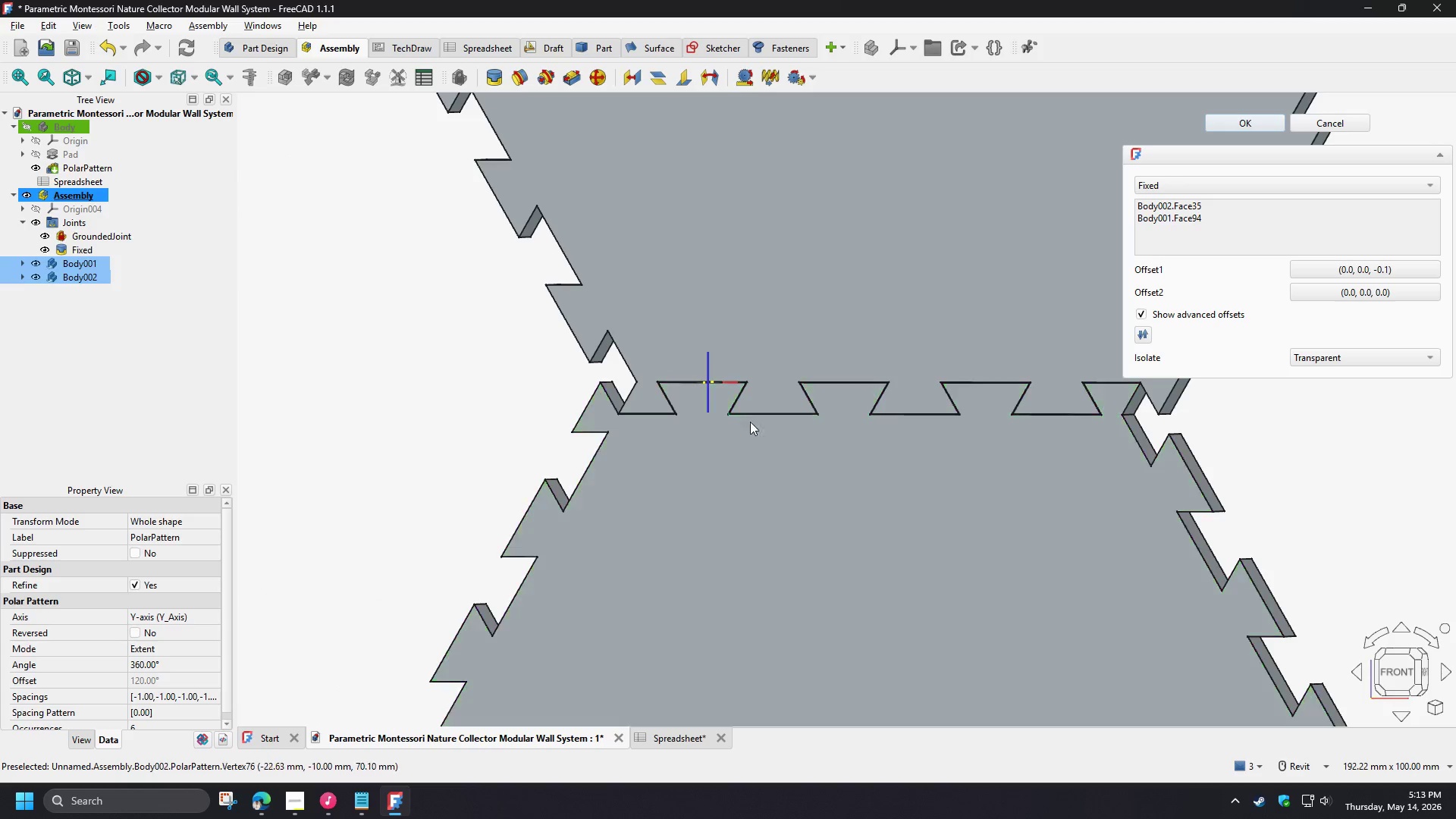 
hold_key(key=ShiftLeft, duration=1.53)
 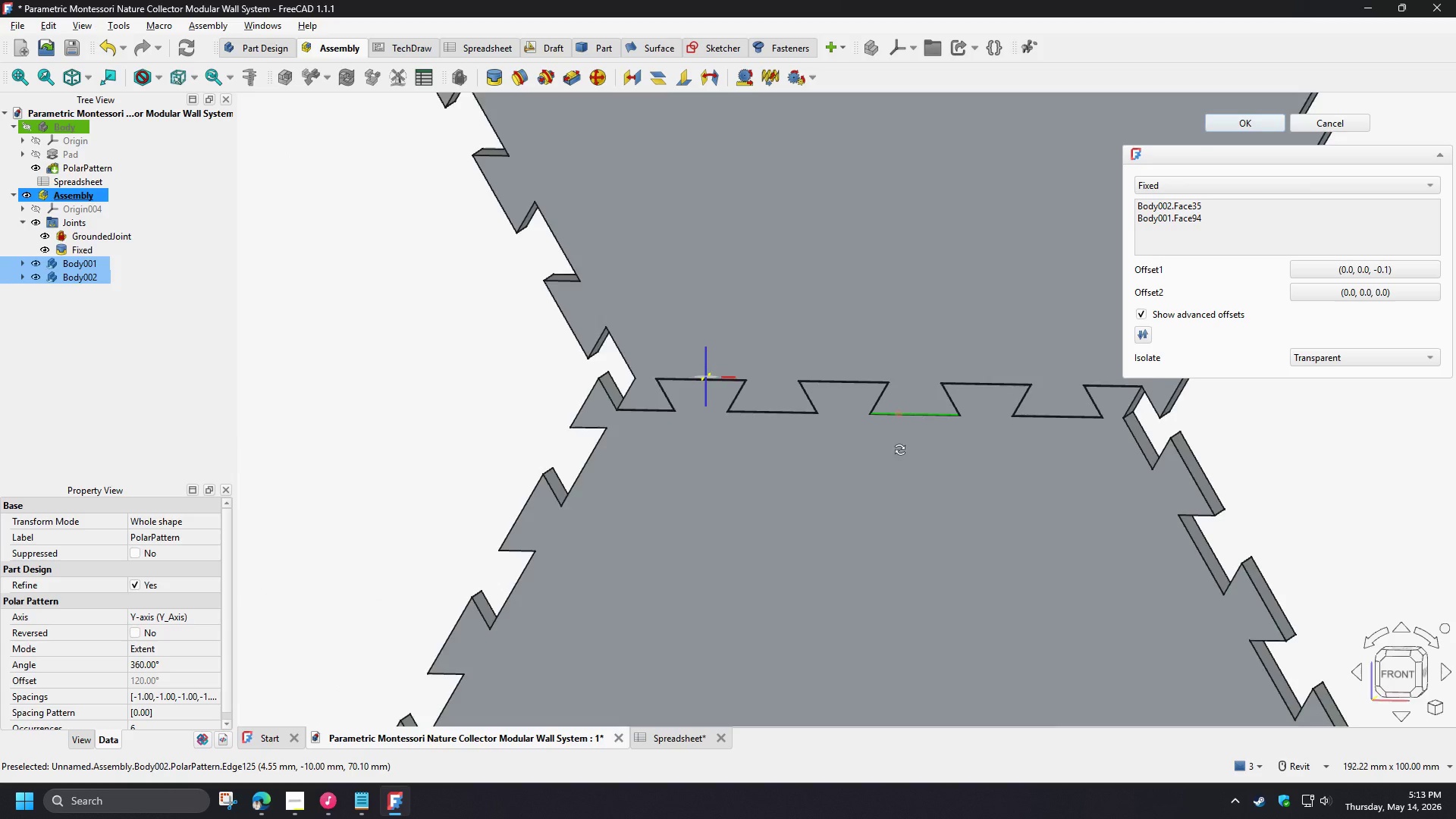 
hold_key(key=ShiftLeft, duration=0.91)
 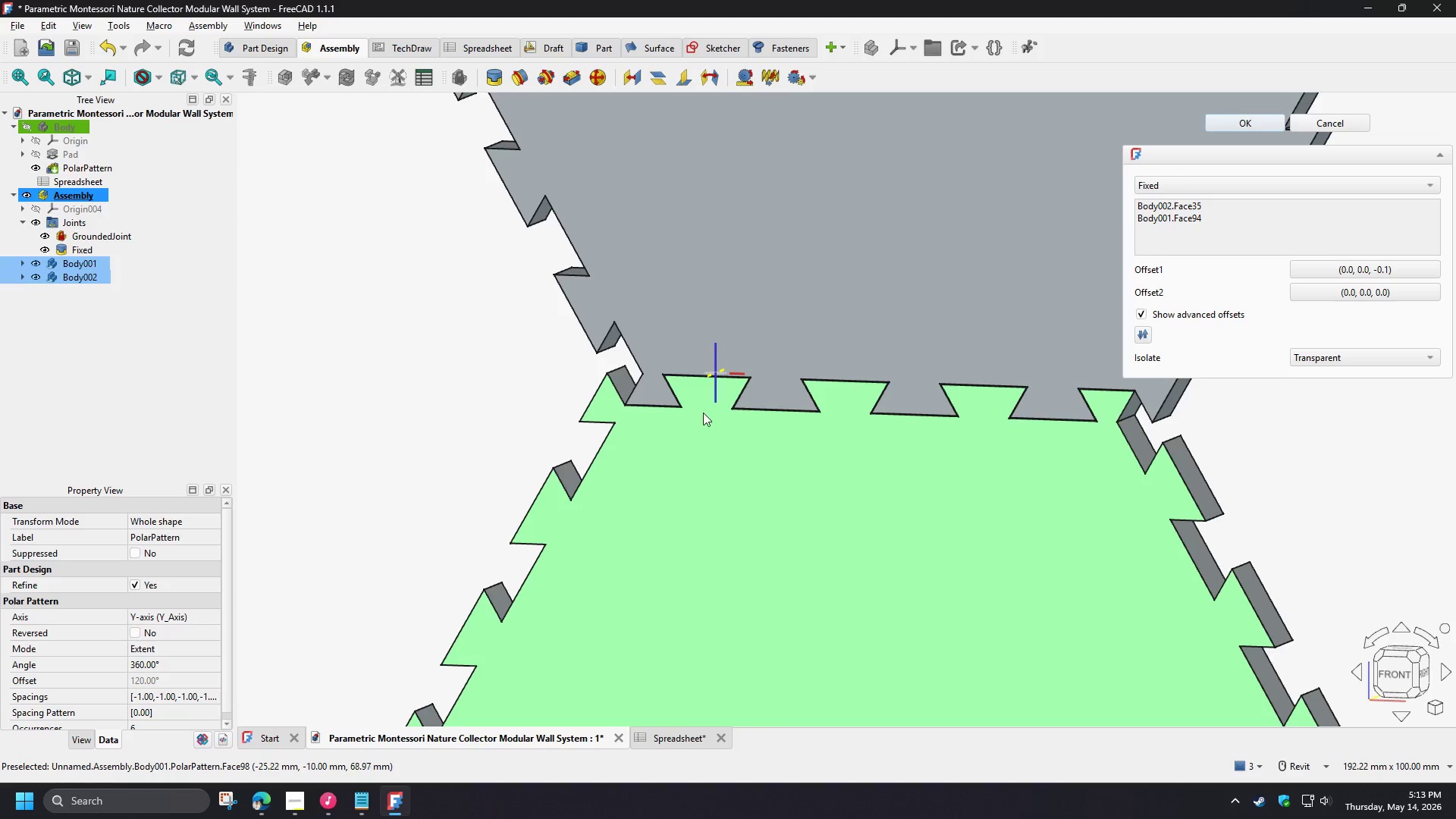 
scroll: coordinate [676, 418], scroll_direction: down, amount: 5.0
 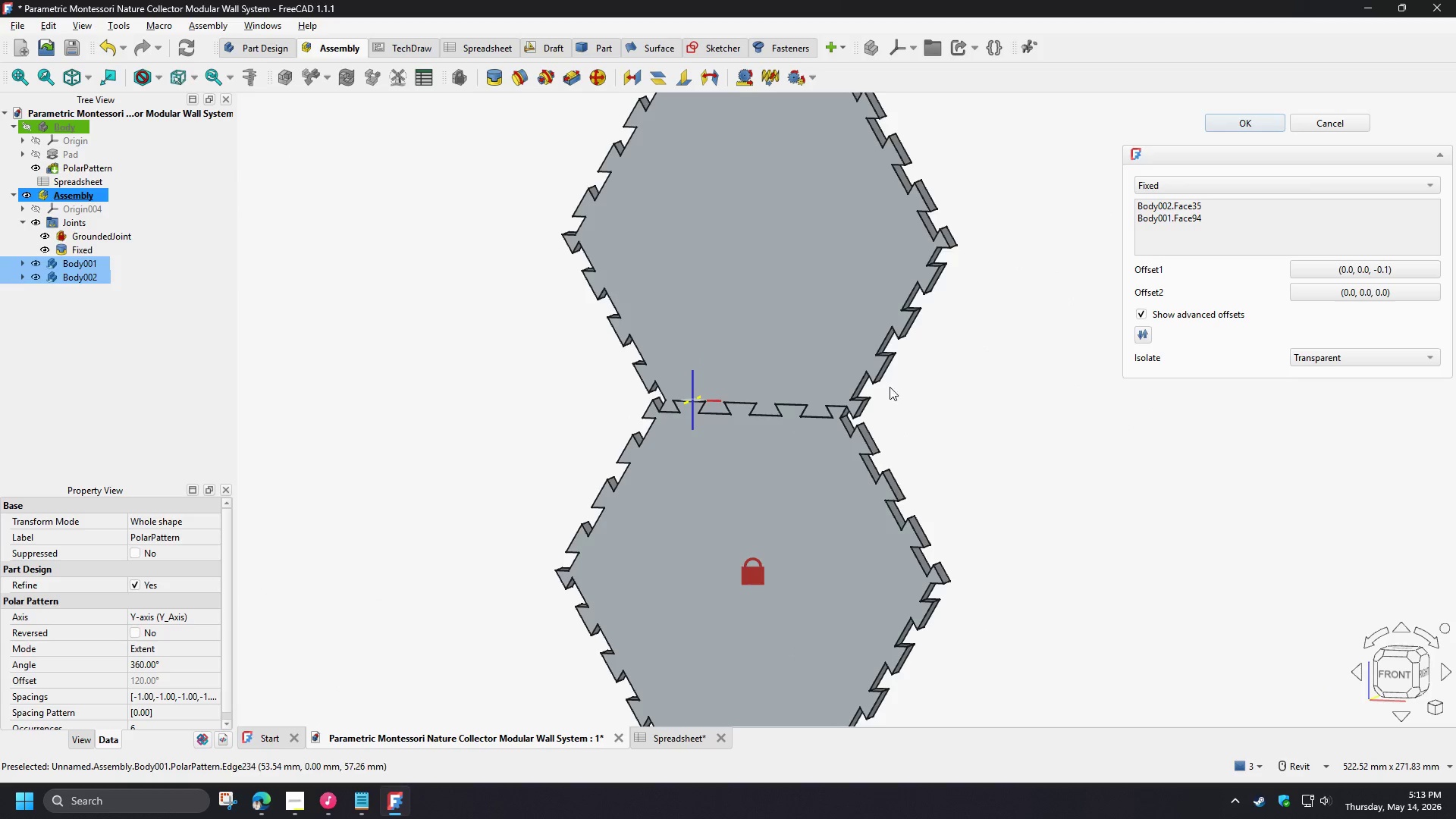 
scroll: coordinate [789, 485], scroll_direction: up, amount: 12.0
 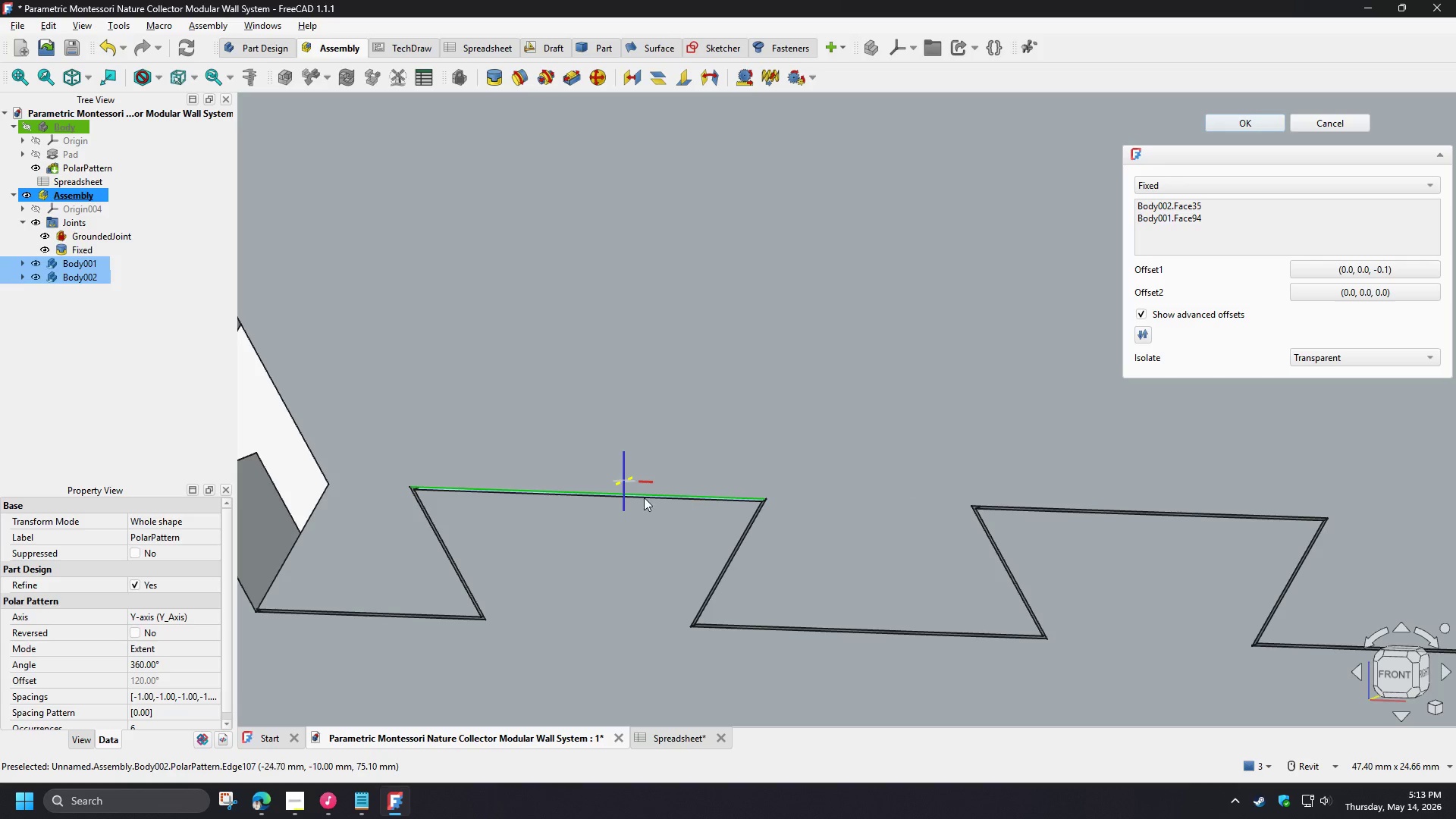 
scroll: coordinate [846, 491], scroll_direction: down, amount: 13.0
 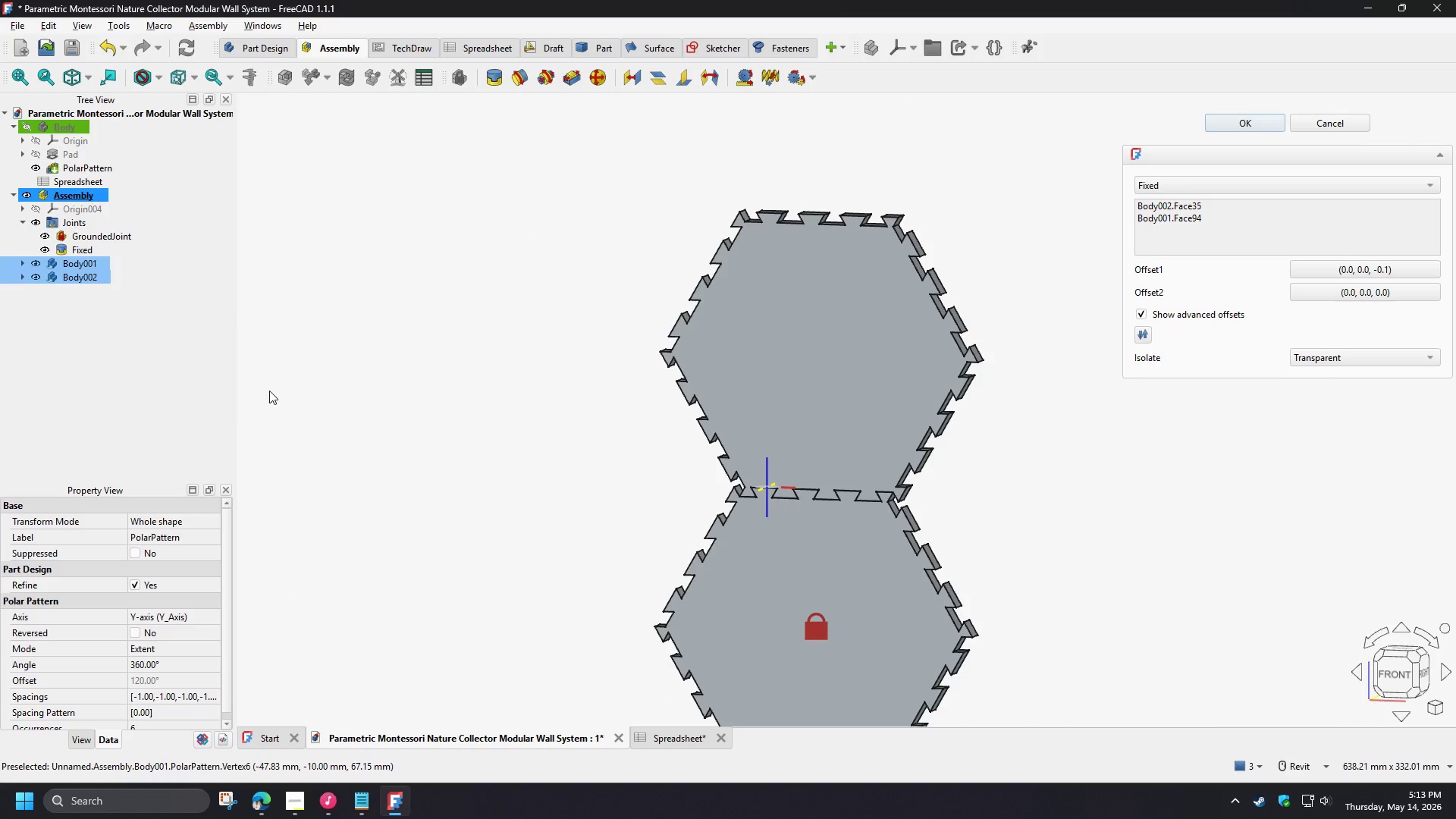 
scroll: coordinate [837, 500], scroll_direction: up, amount: 7.0
 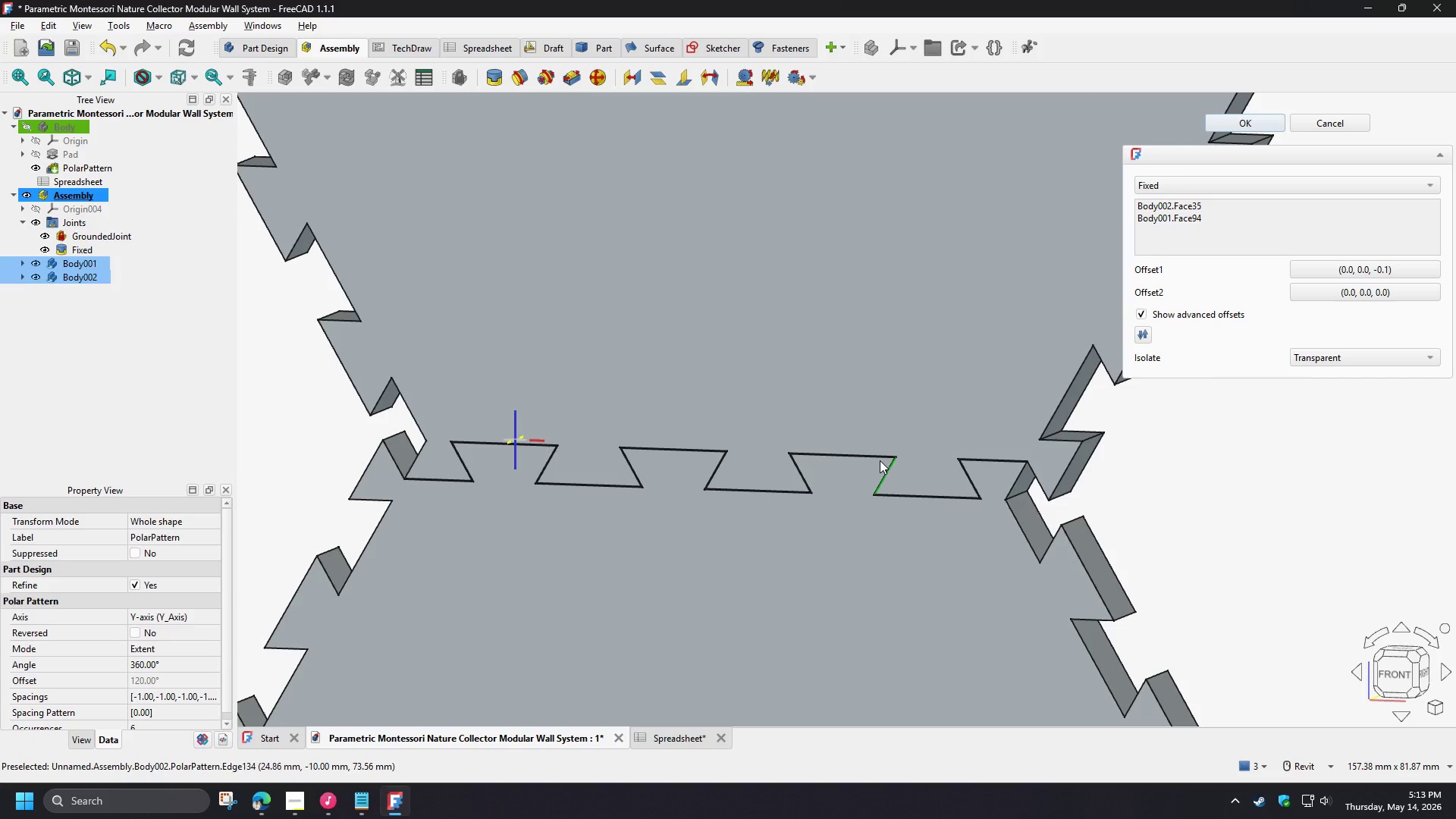 
hold_key(key=ShiftLeft, duration=1.53)
 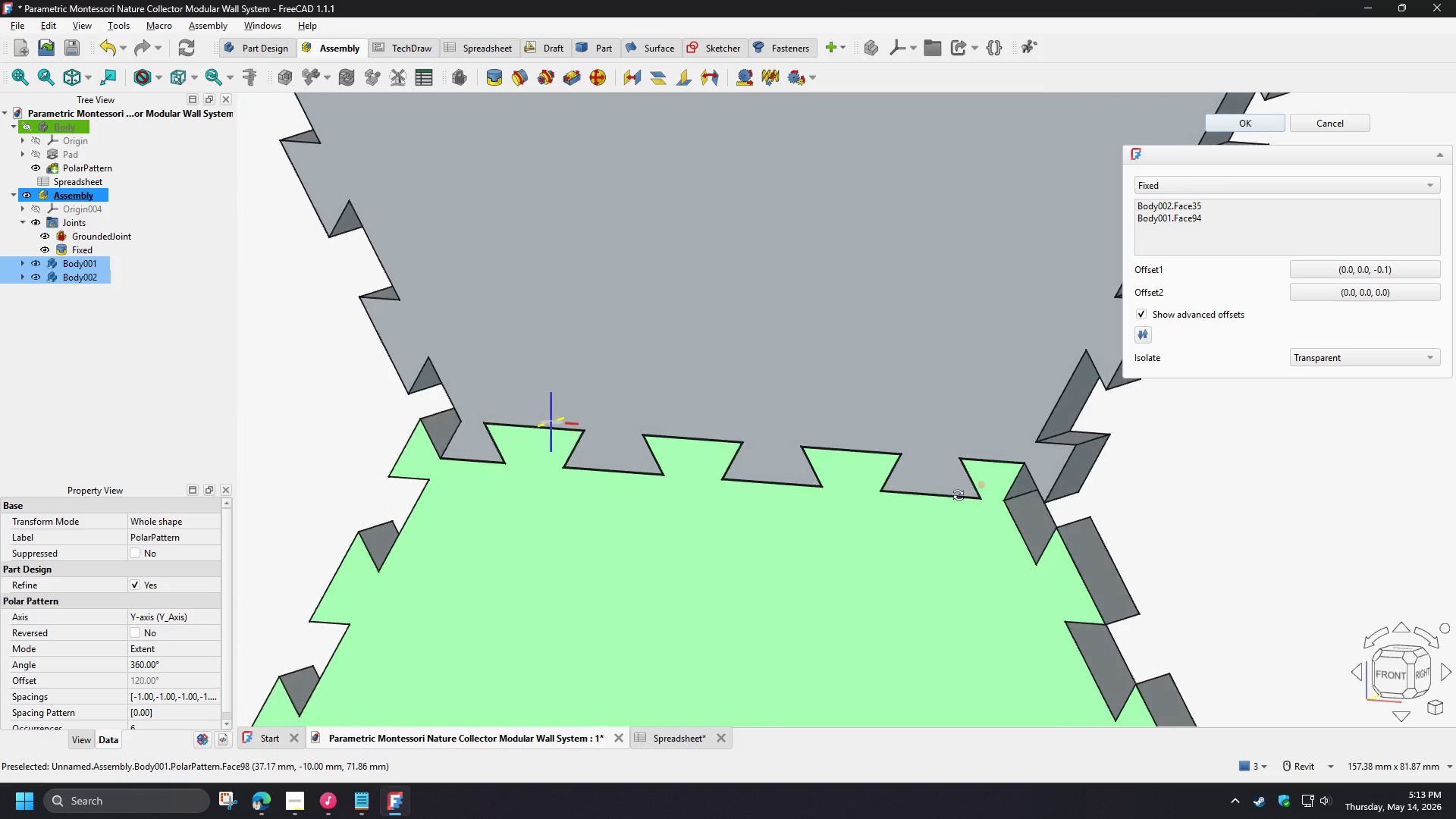 
hold_key(key=ShiftLeft, duration=0.75)
 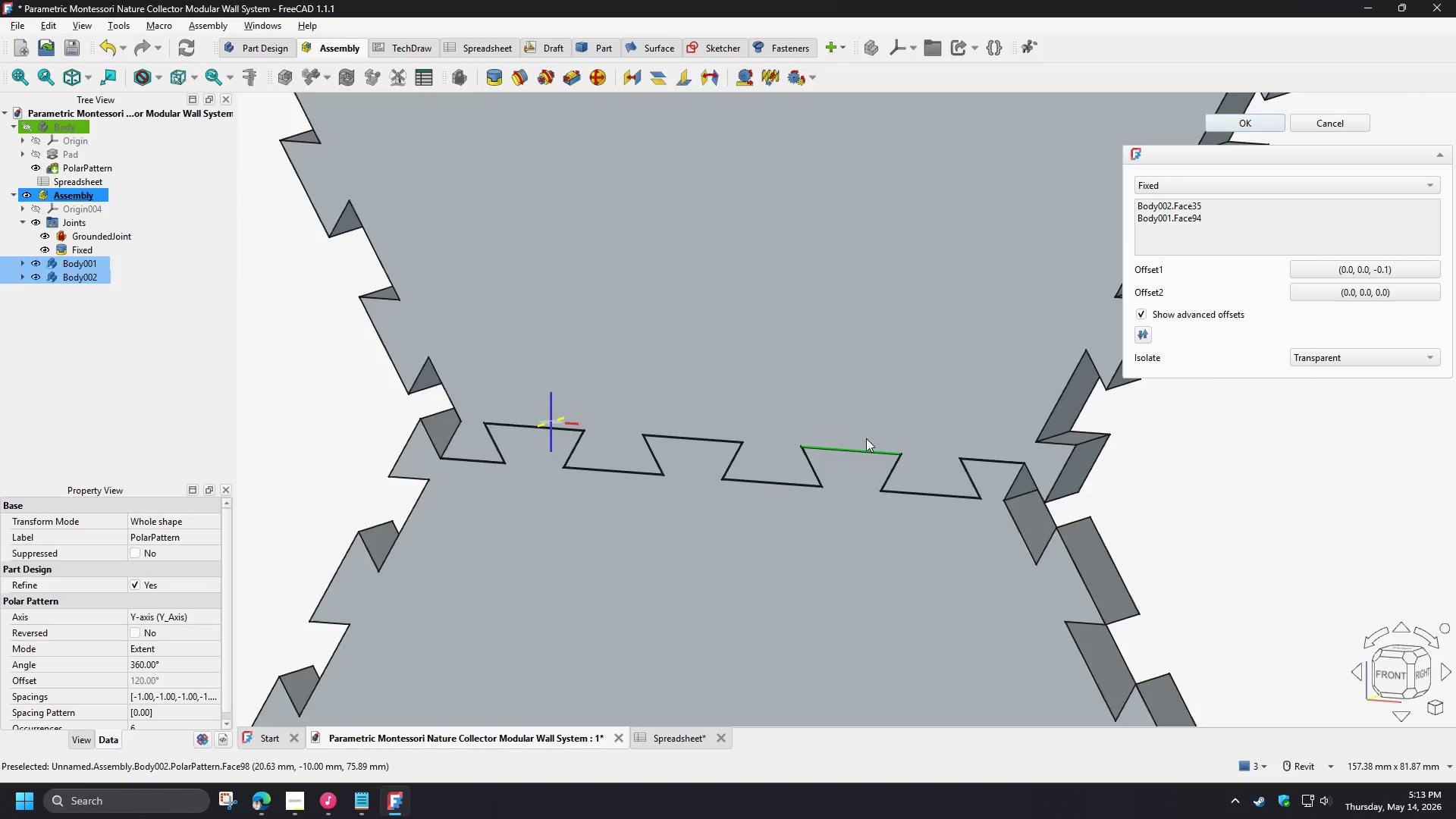 
scroll: coordinate [886, 408], scroll_direction: down, amount: 7.0
 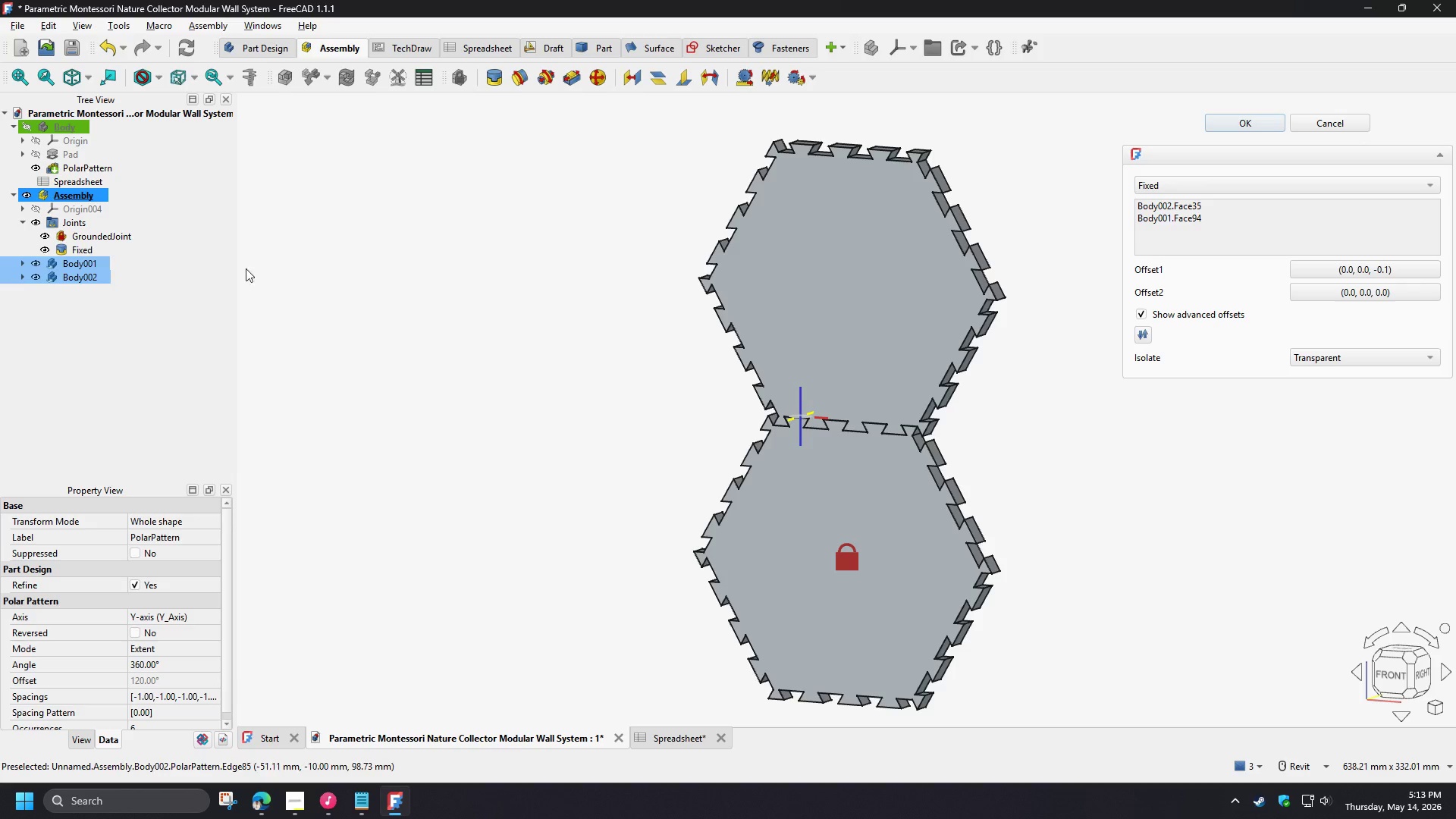 
left_click([98, 334])
 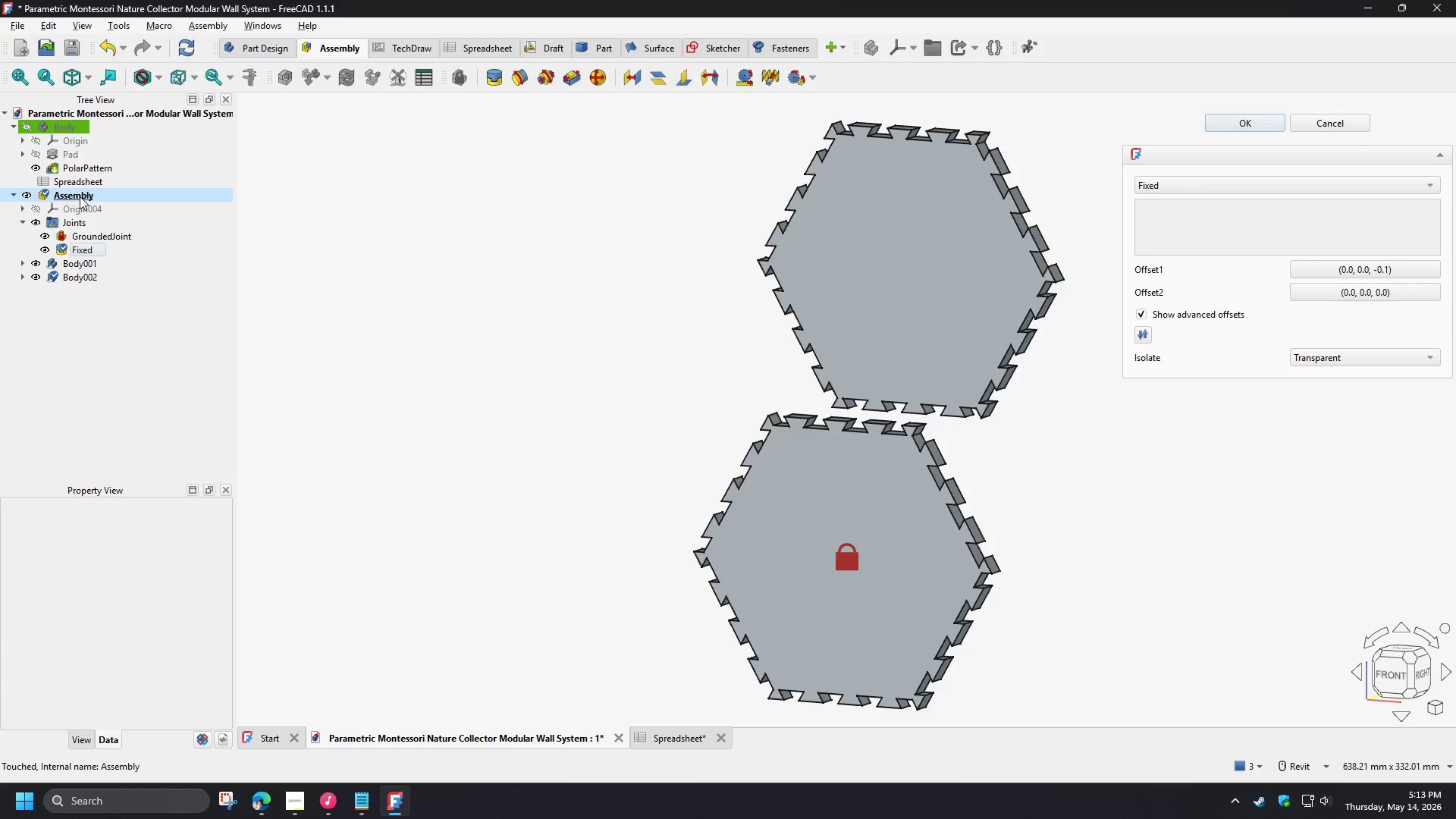 
left_click([78, 200])
 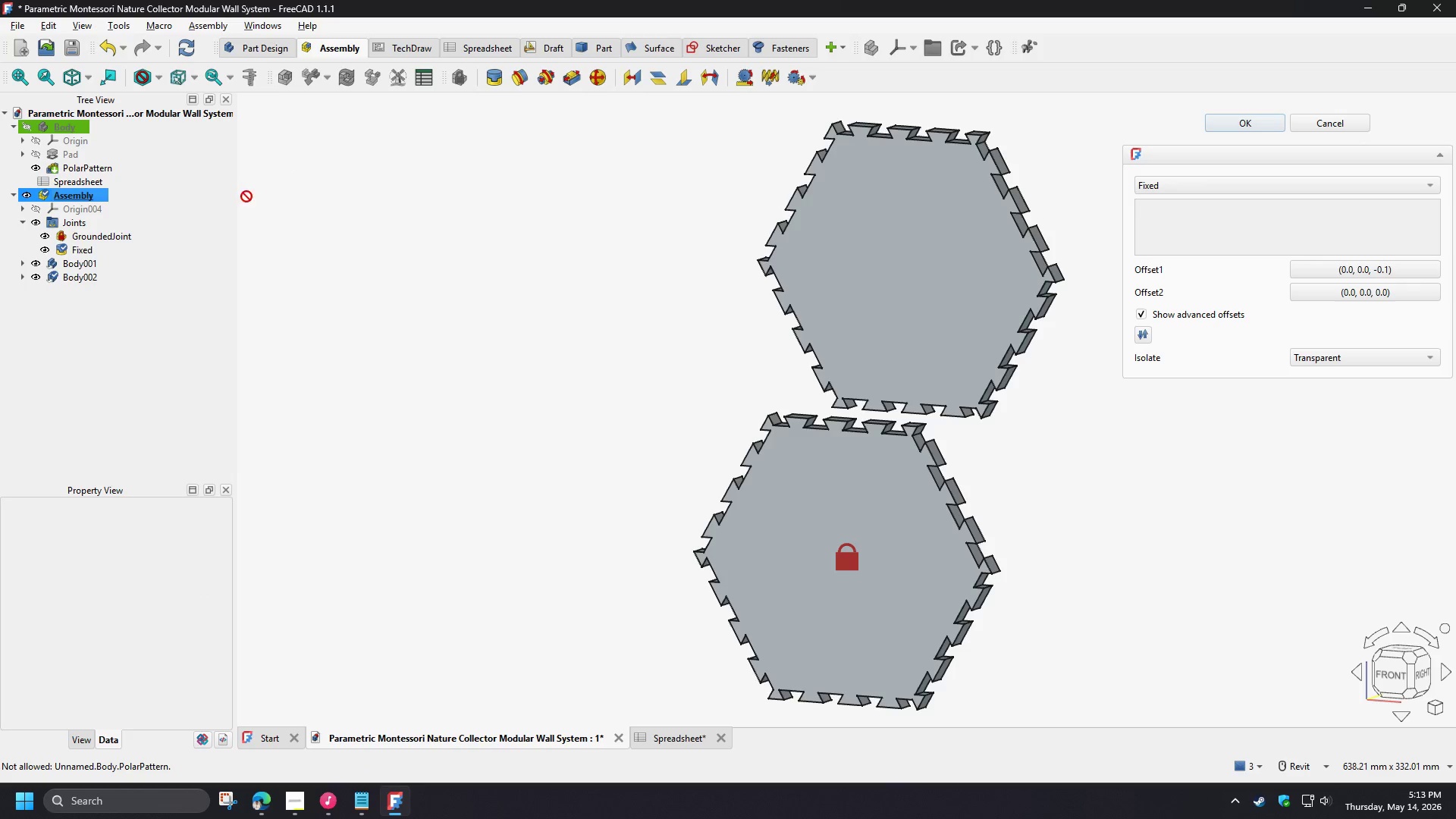 
left_click([208, 313])
 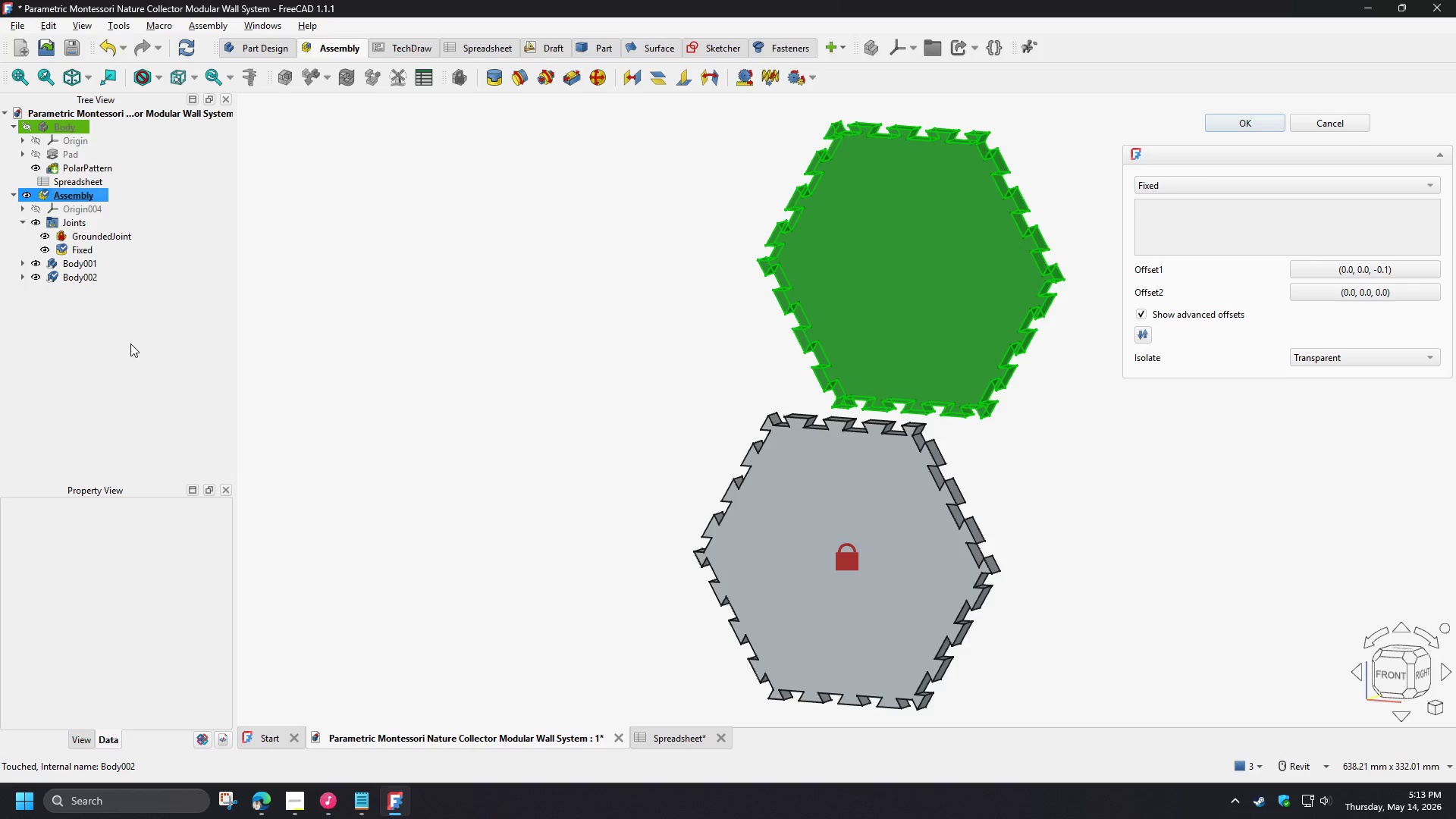 
left_click([130, 344])
 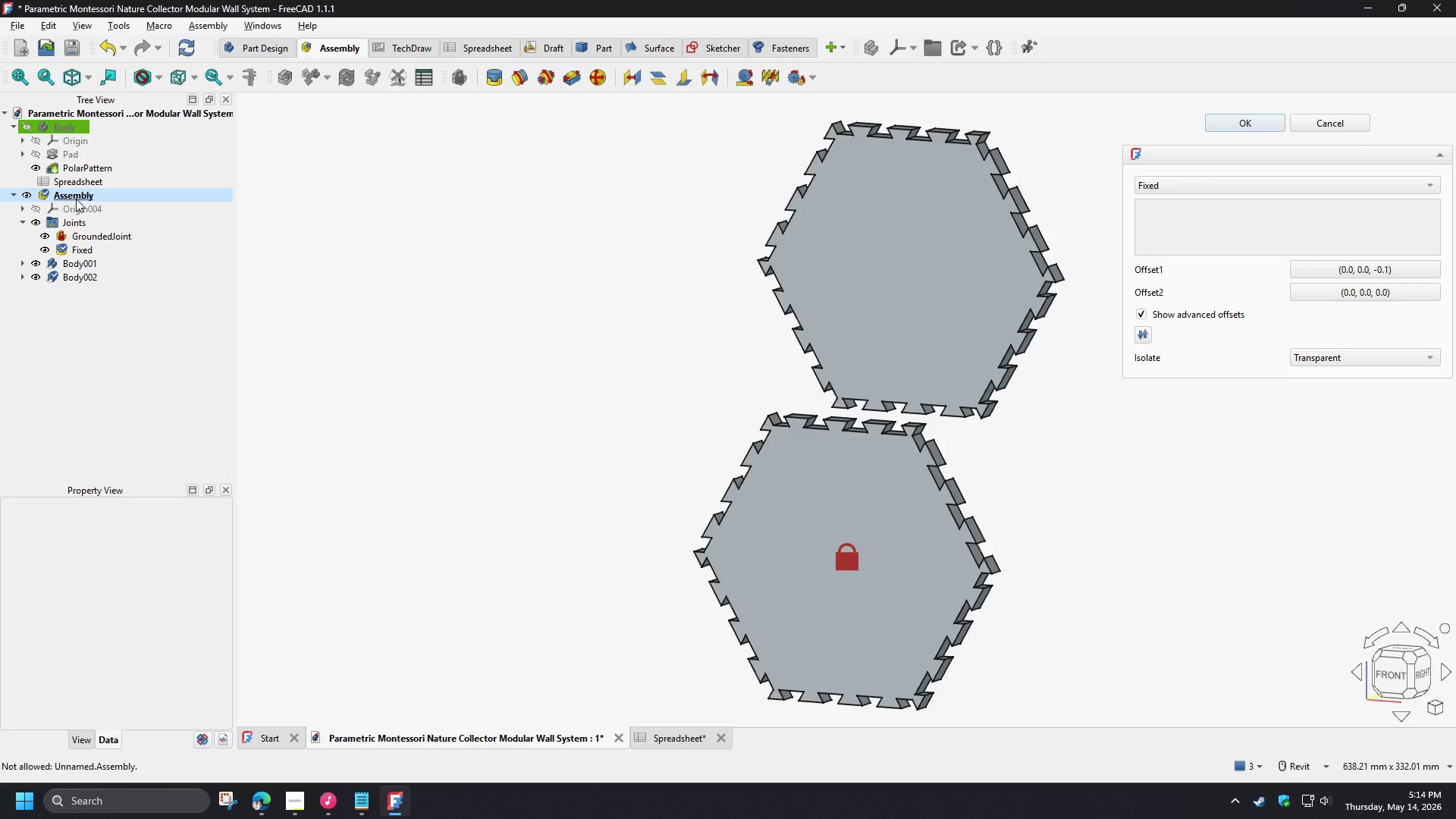 
left_click([76, 199])
 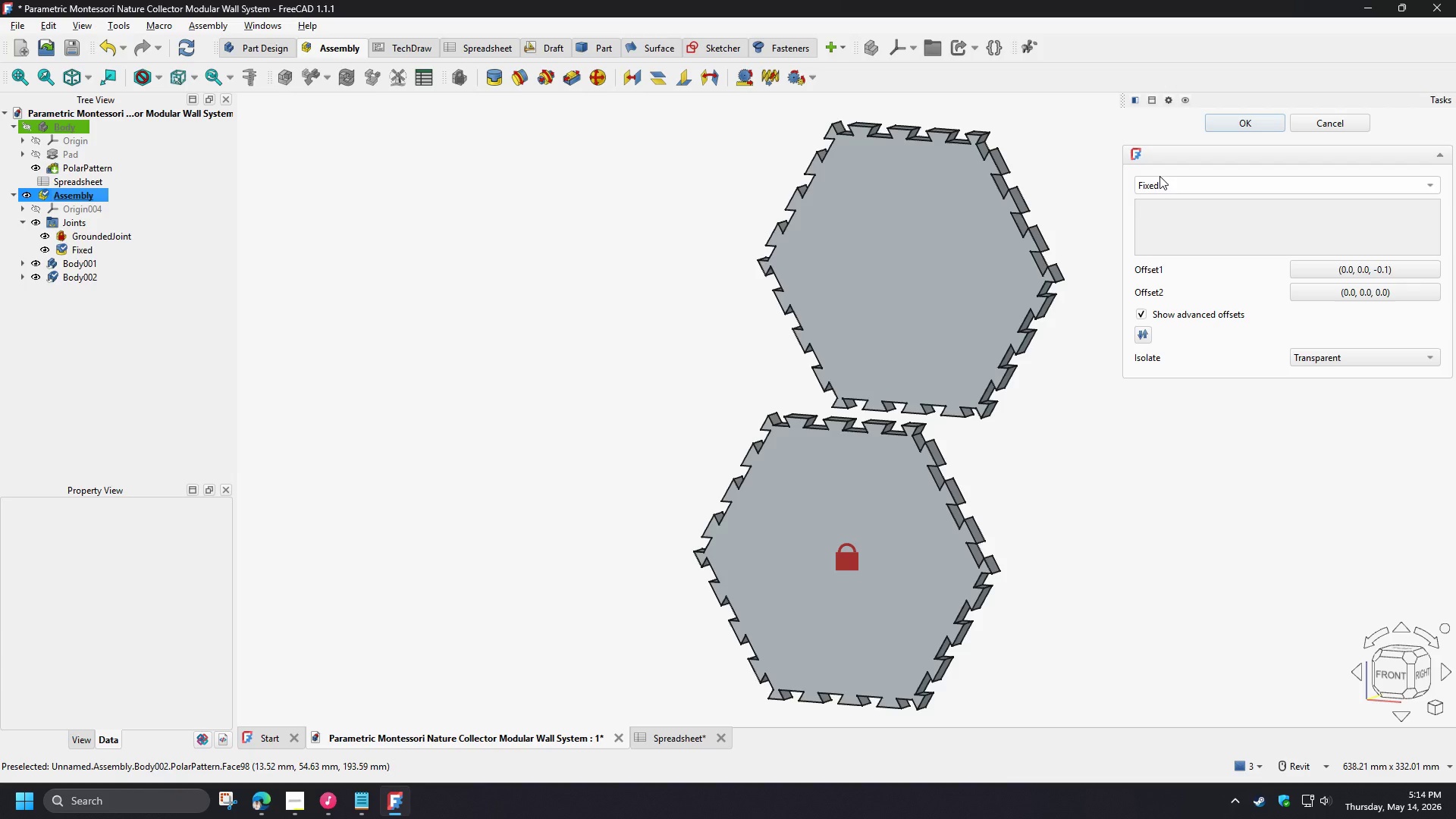 
hold_key(key=ShiftLeft, duration=0.75)
 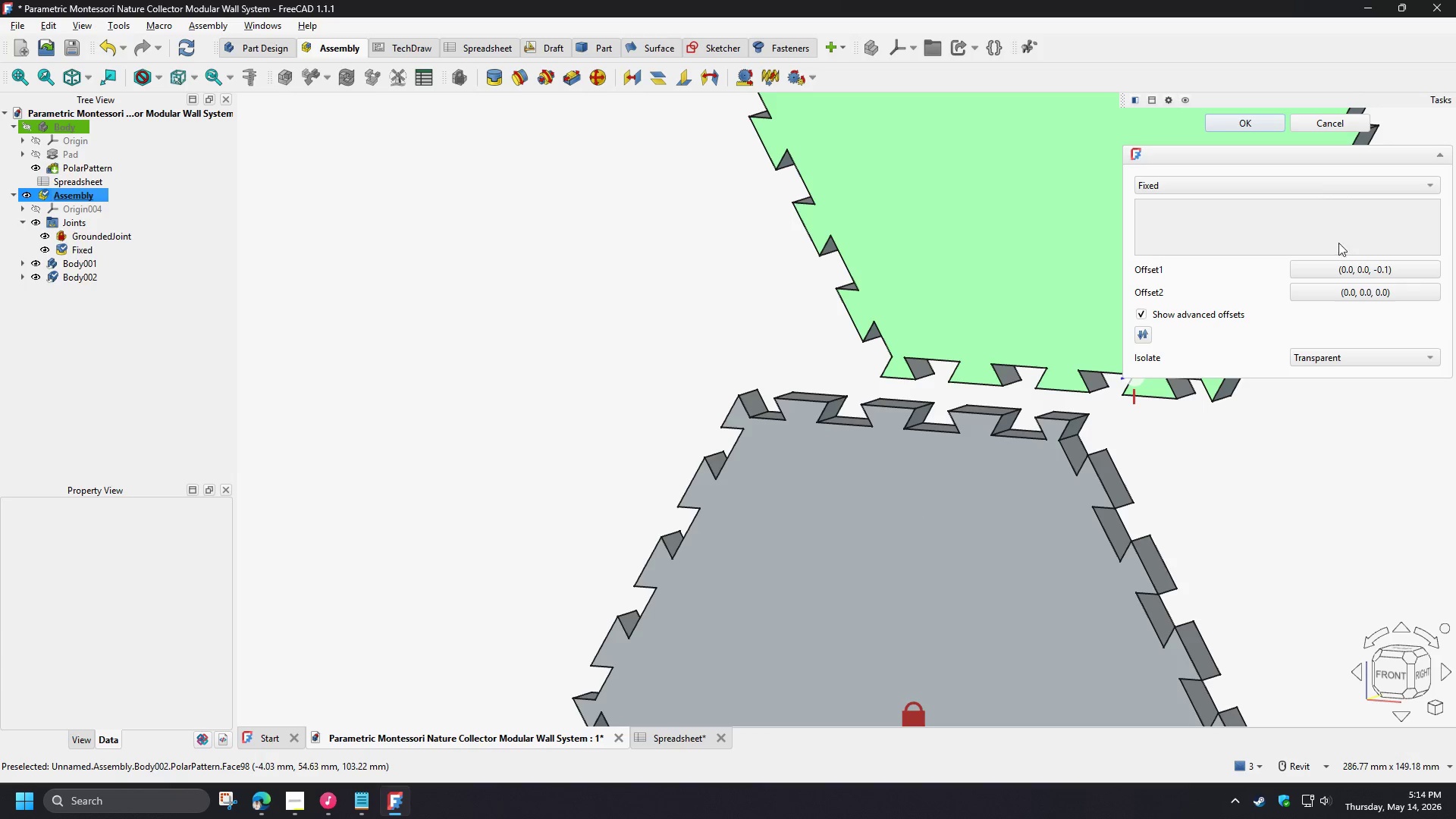 
scroll: coordinate [792, 431], scroll_direction: up, amount: 4.0
 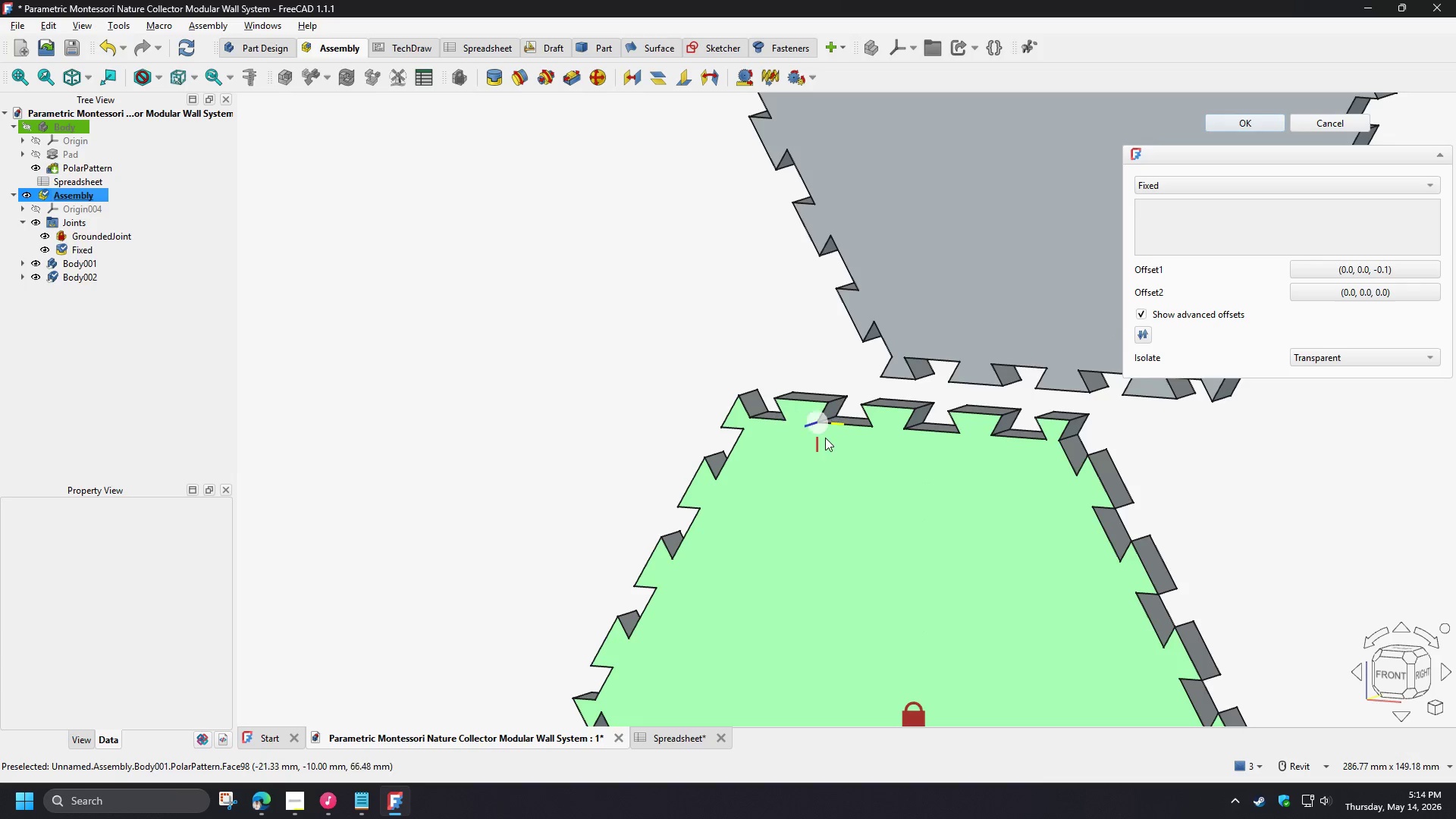 
left_click([1354, 270])
 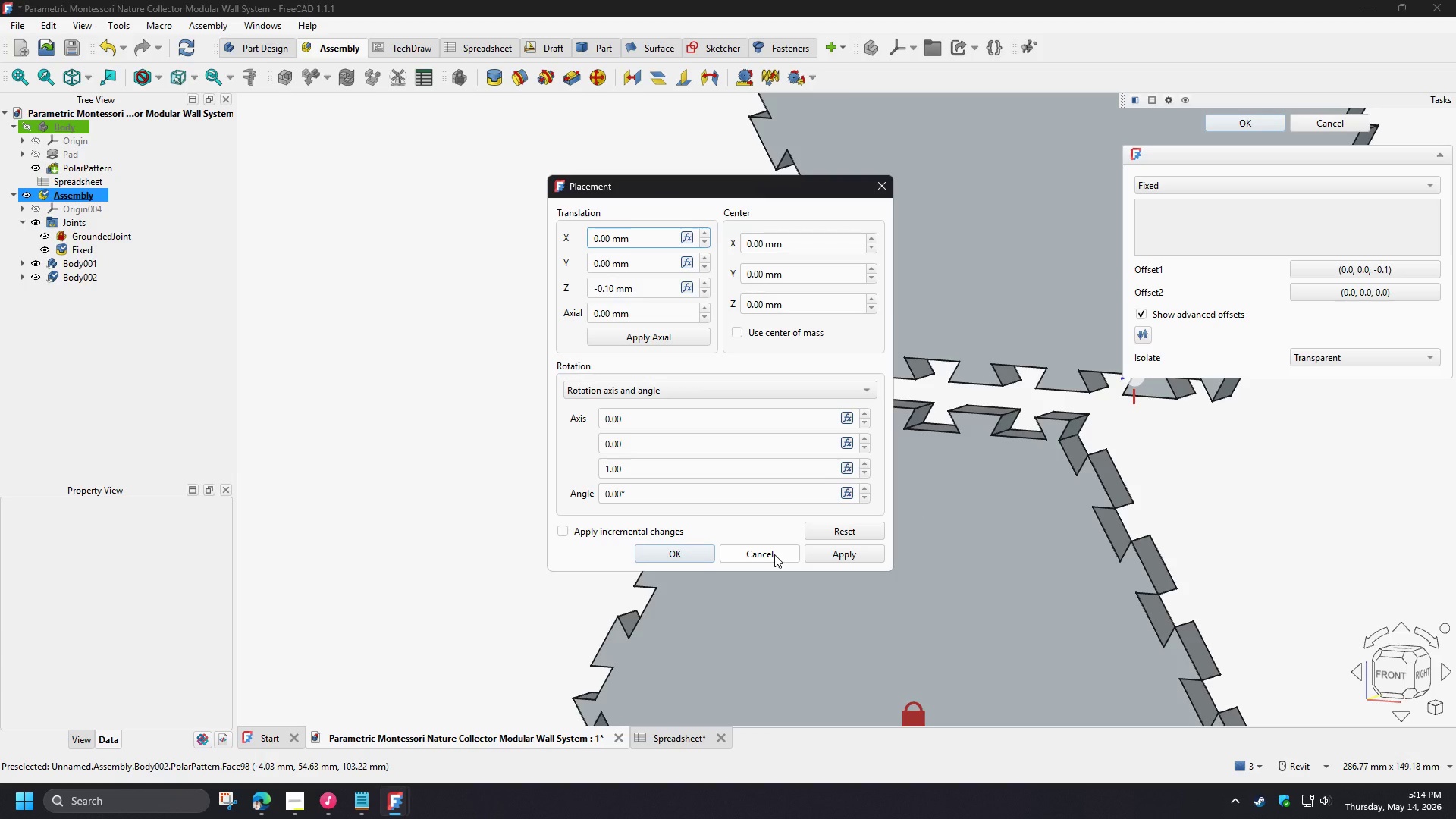 
left_click([774, 554])
 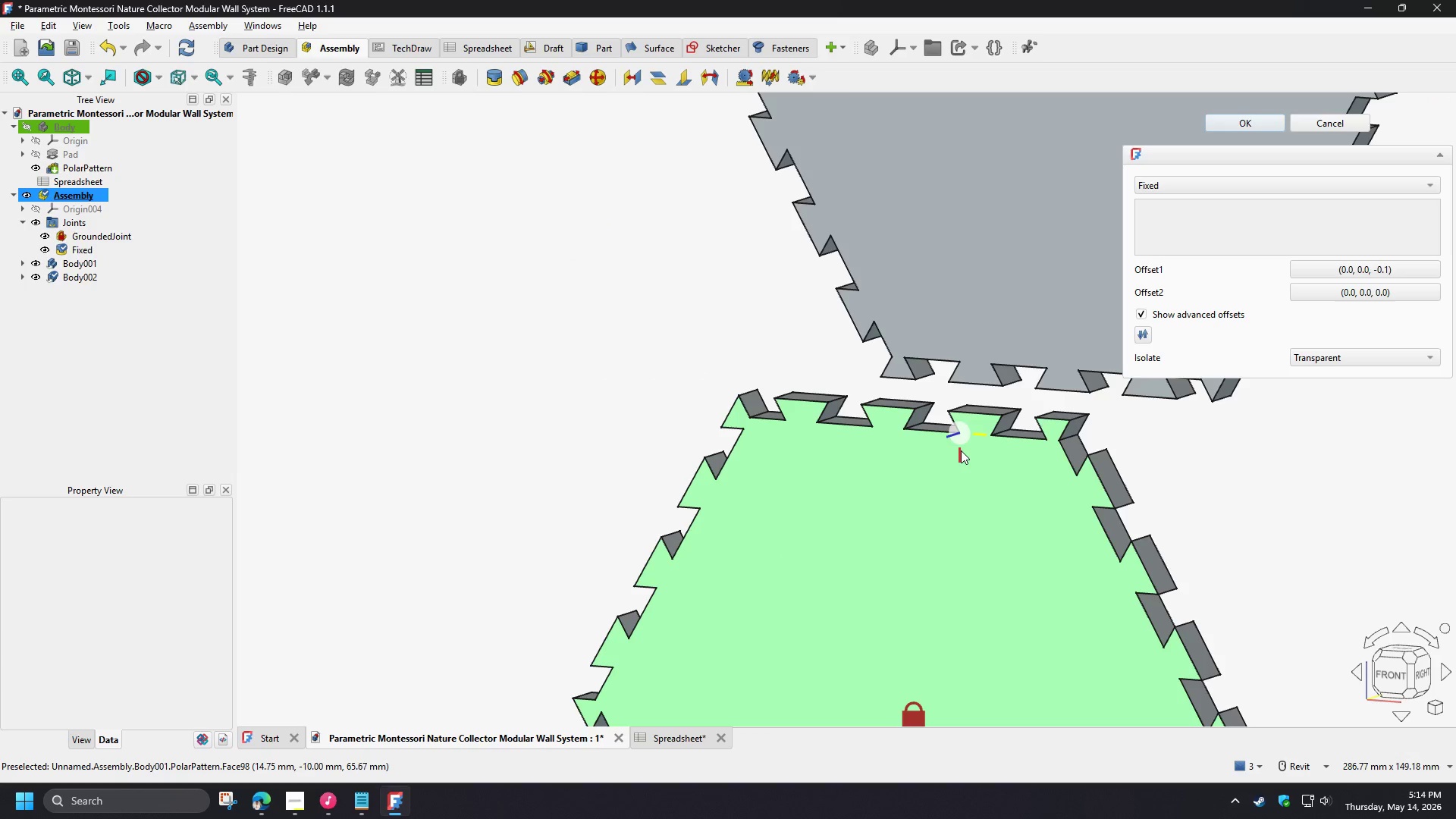 
scroll: coordinate [922, 487], scroll_direction: down, amount: 3.0
 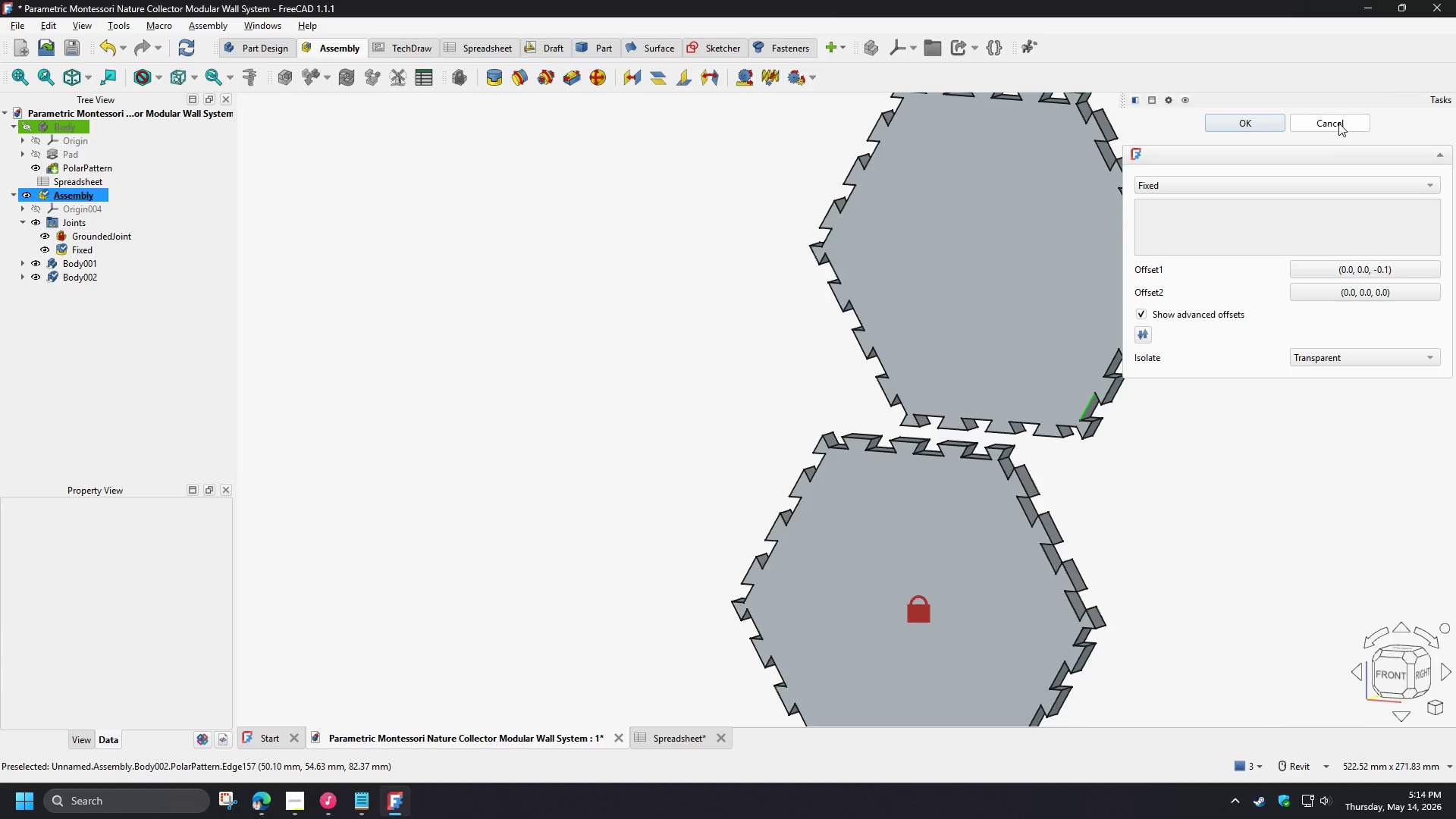 
left_click([1338, 123])
 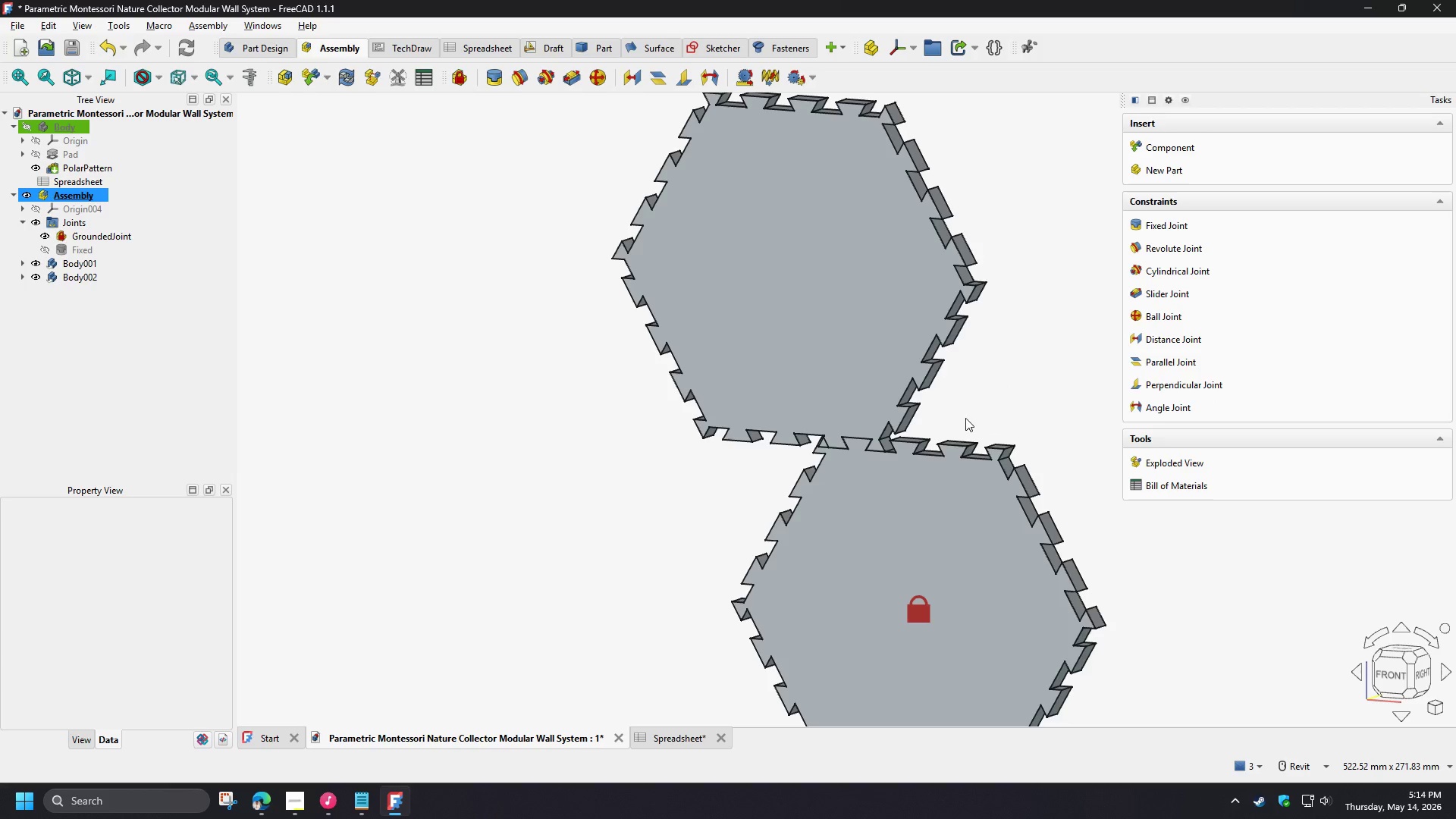 
scroll: coordinate [886, 442], scroll_direction: up, amount: 4.0
 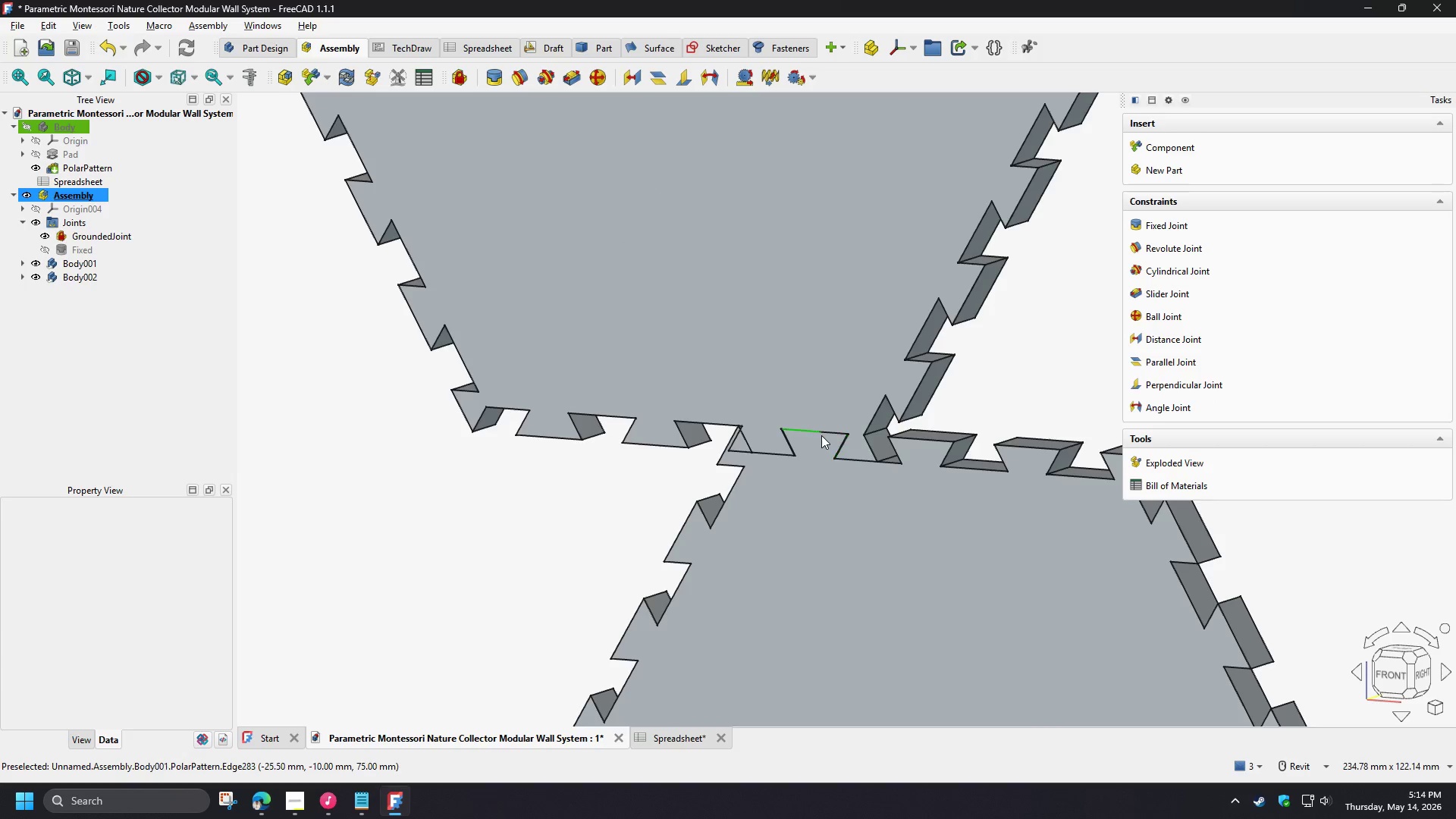 
scroll: coordinate [778, 527], scroll_direction: down, amount: 2.0
 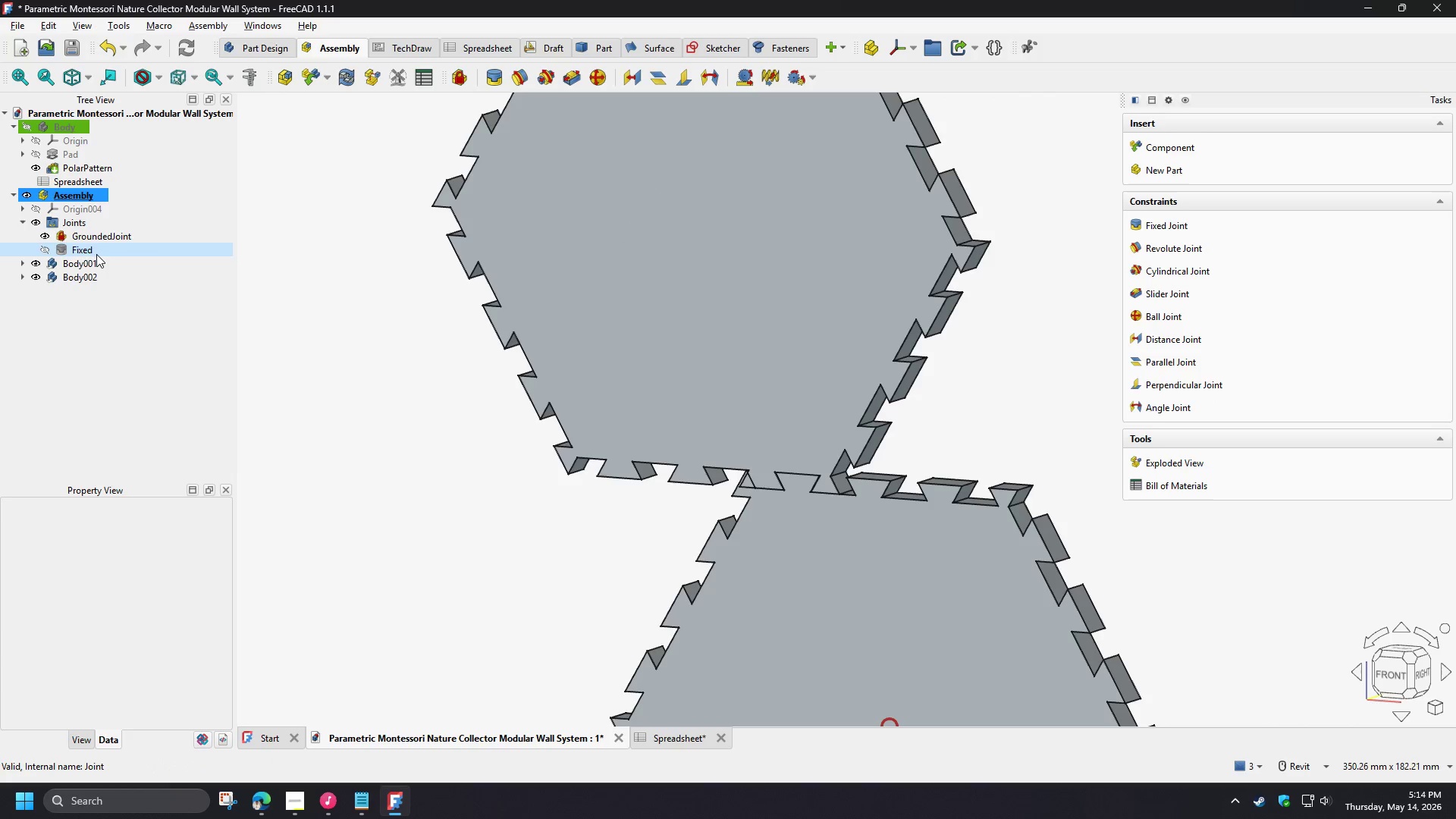 
double_click([95, 253])
 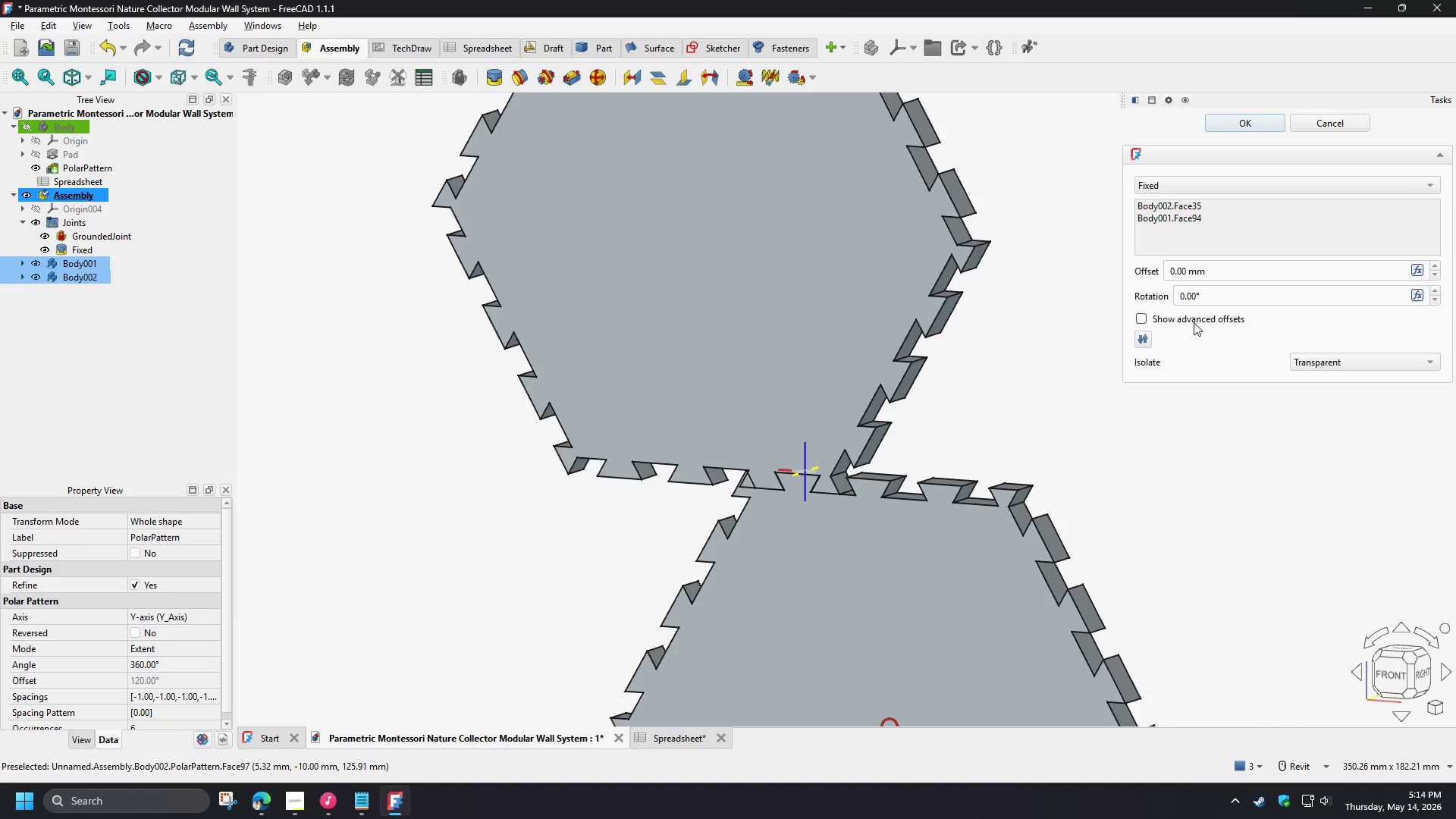 
left_click([1191, 322])
 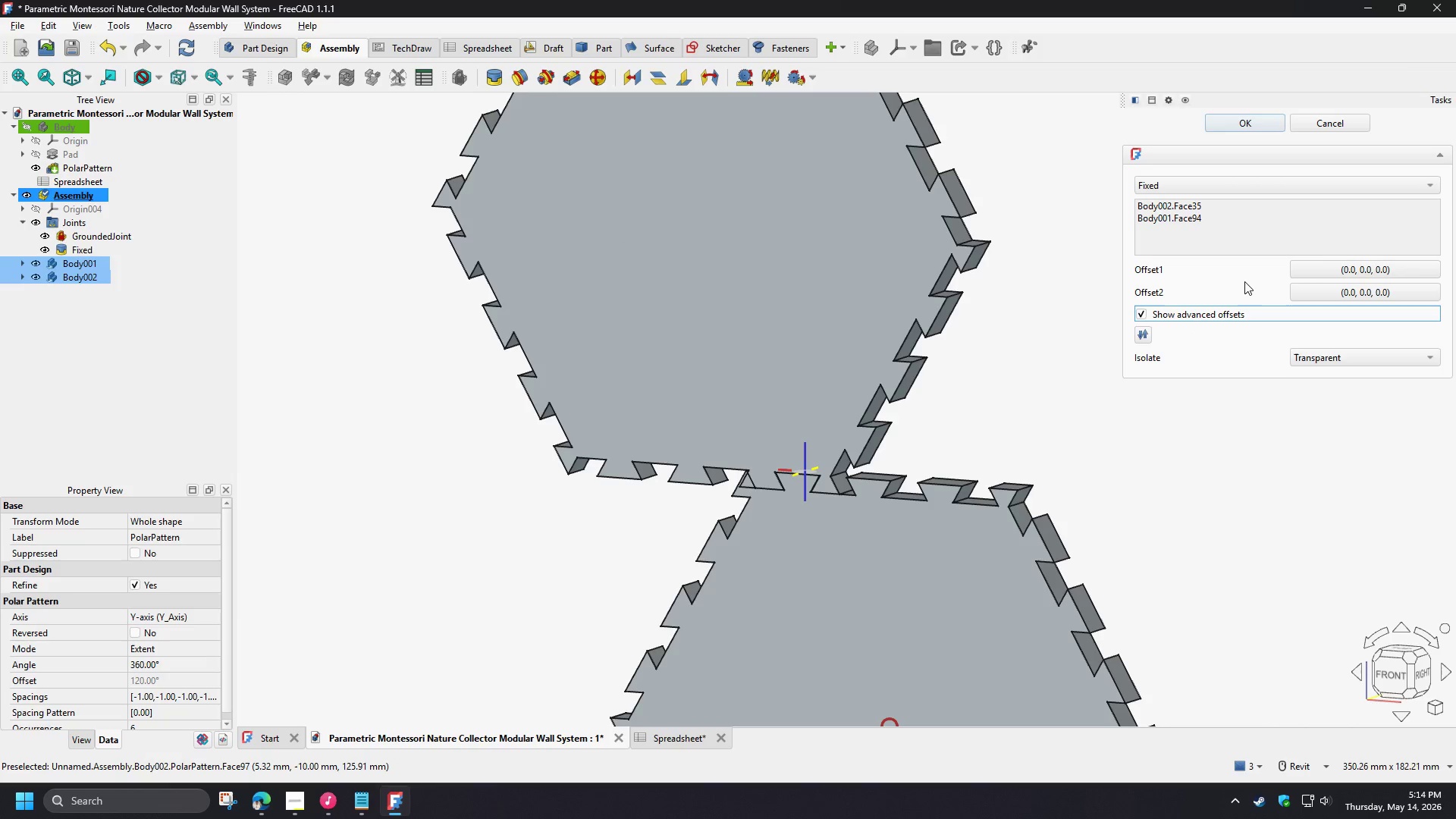 
wait(5.19)
 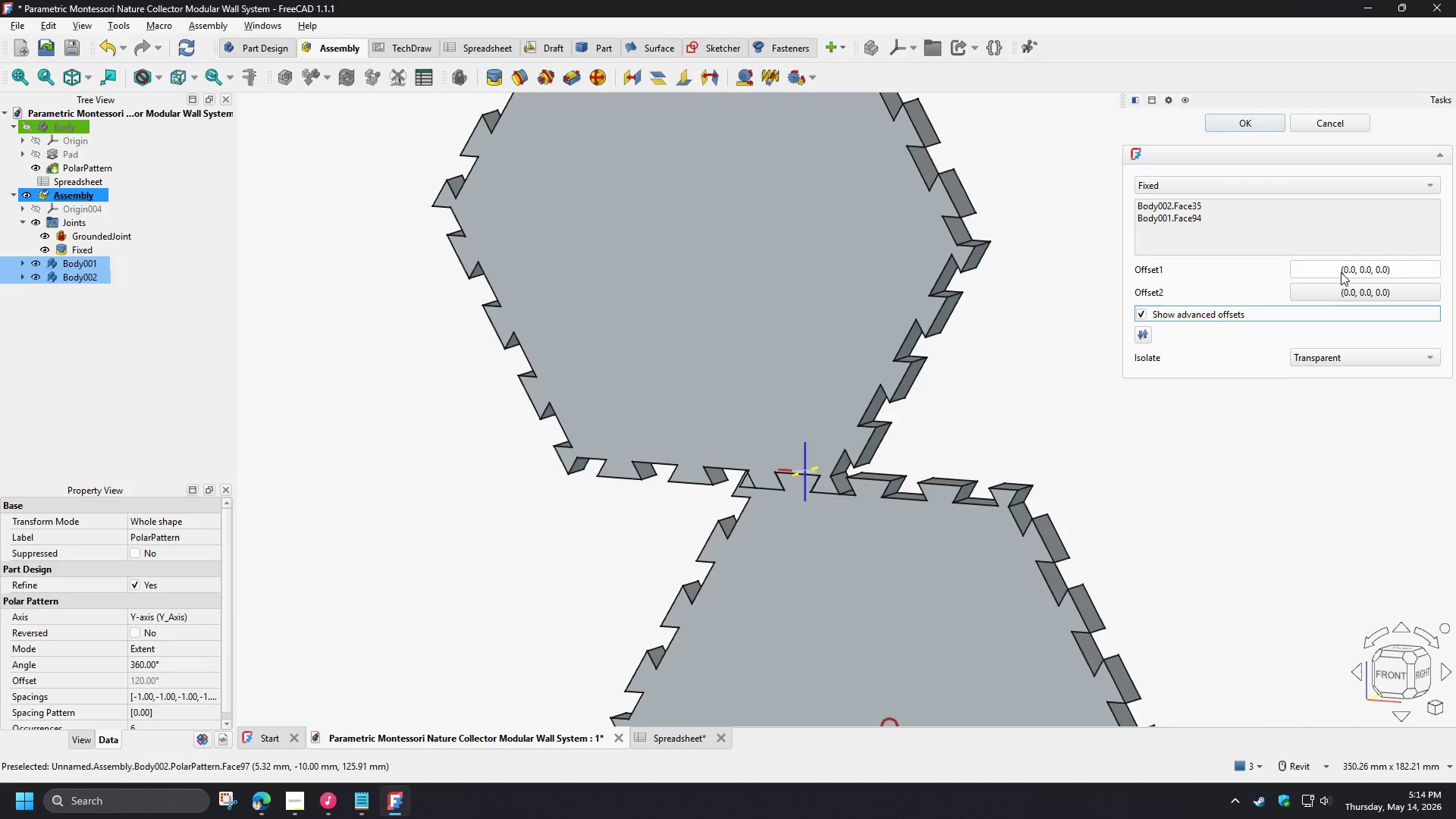 
left_click([1322, 271])
 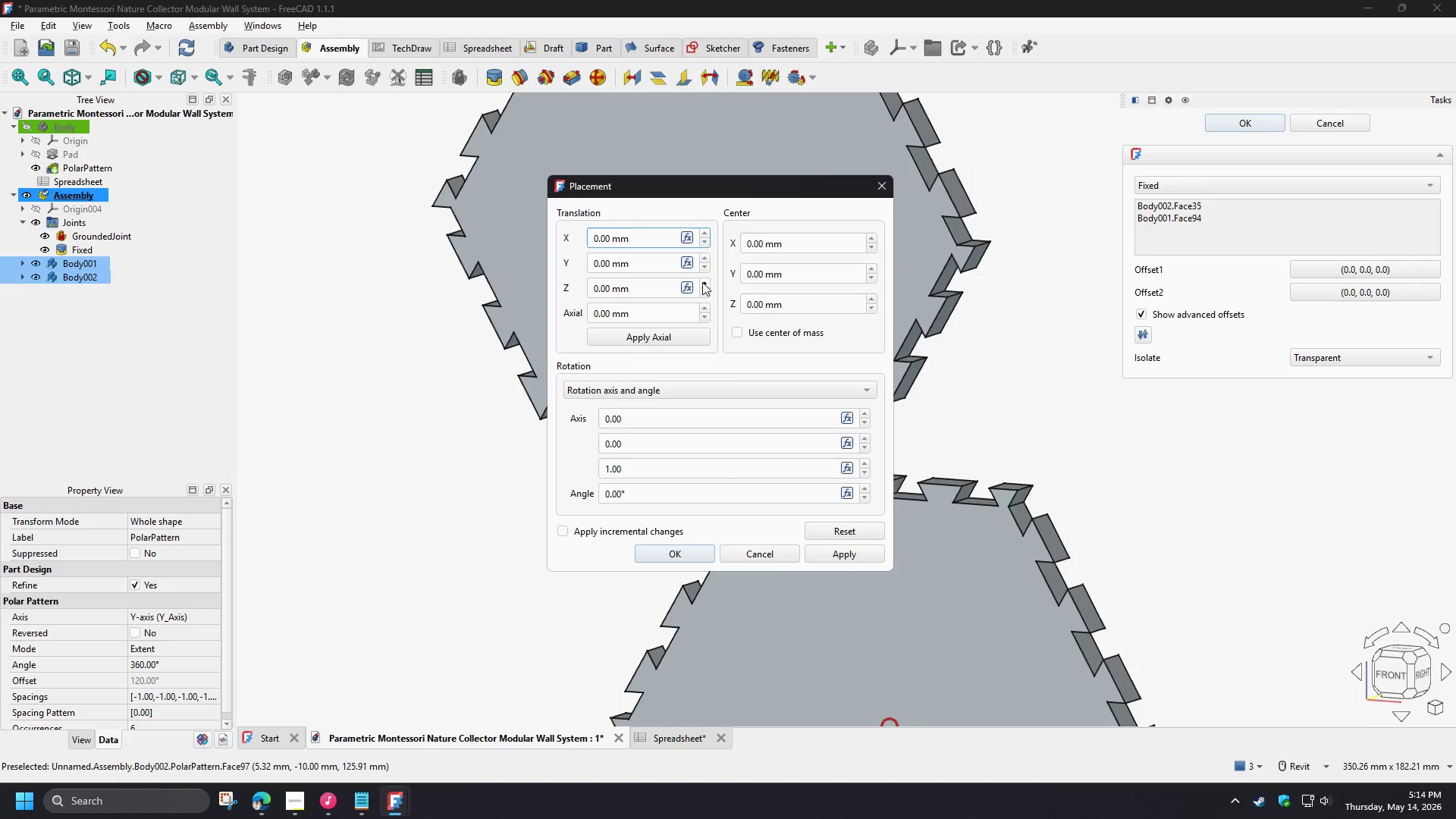 
left_click_drag(start_coordinate=[723, 187], to_coordinate=[1041, 256])
 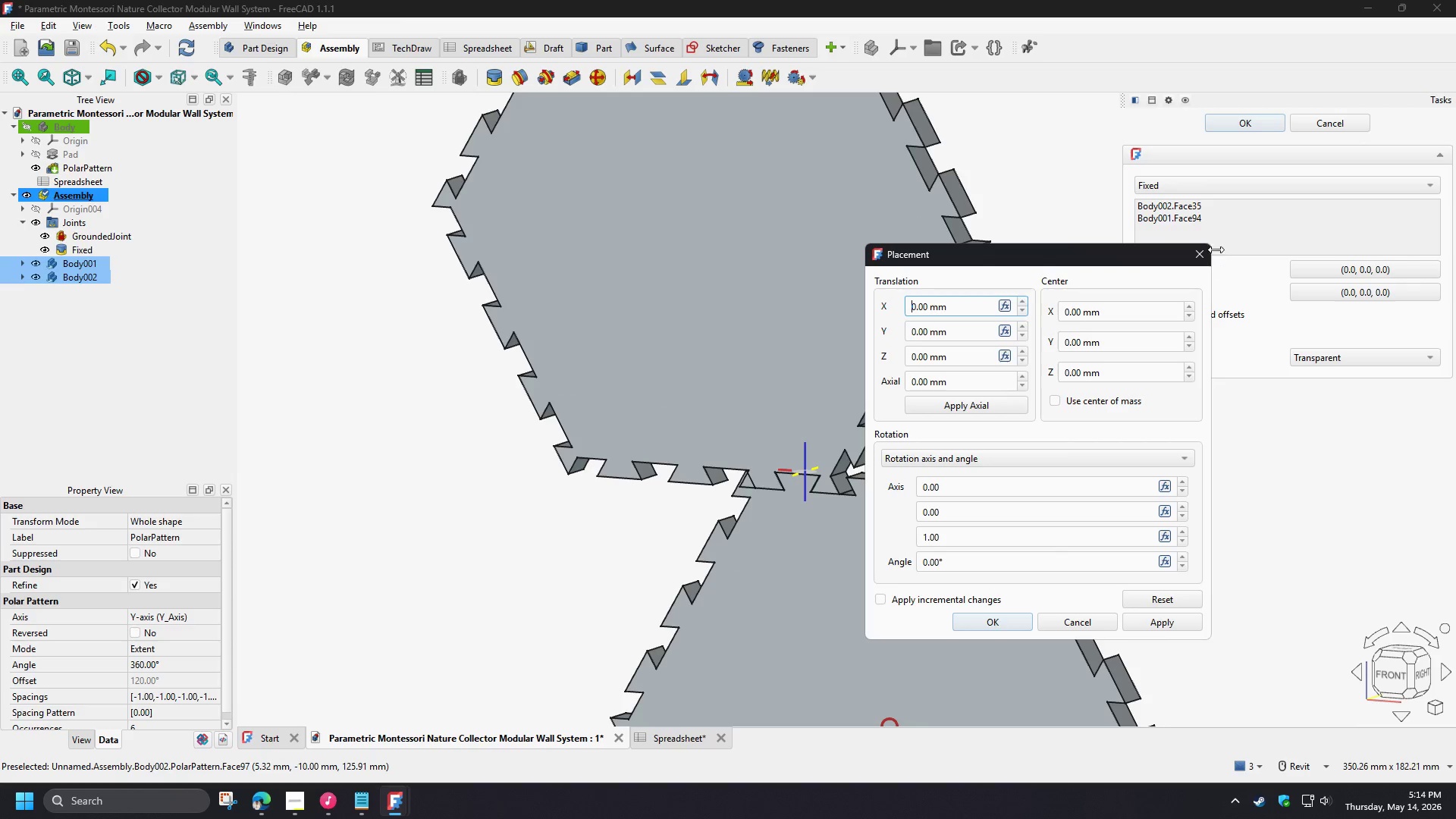 
left_click([1207, 249])
 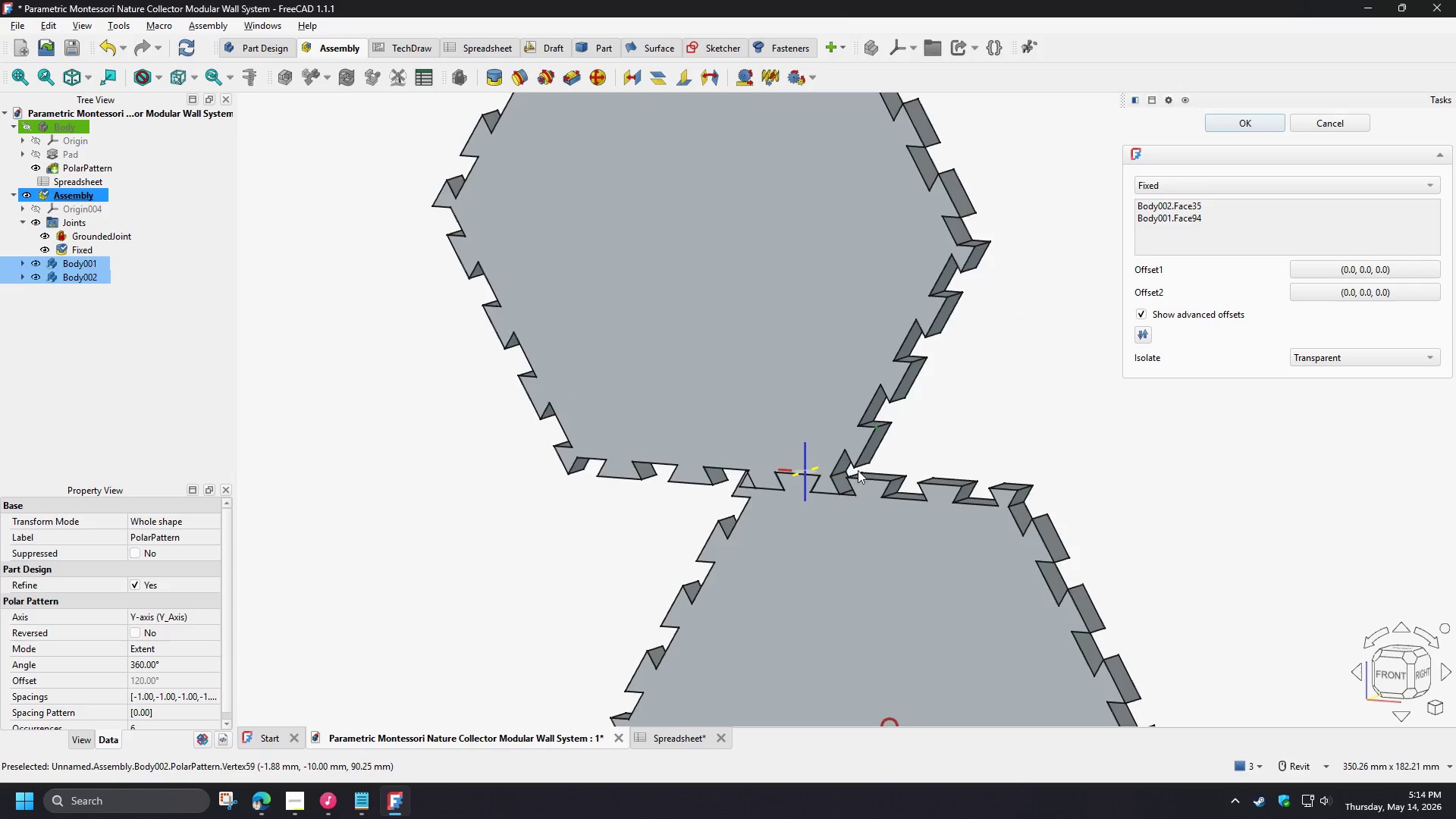 
hold_key(key=ShiftLeft, duration=0.72)
 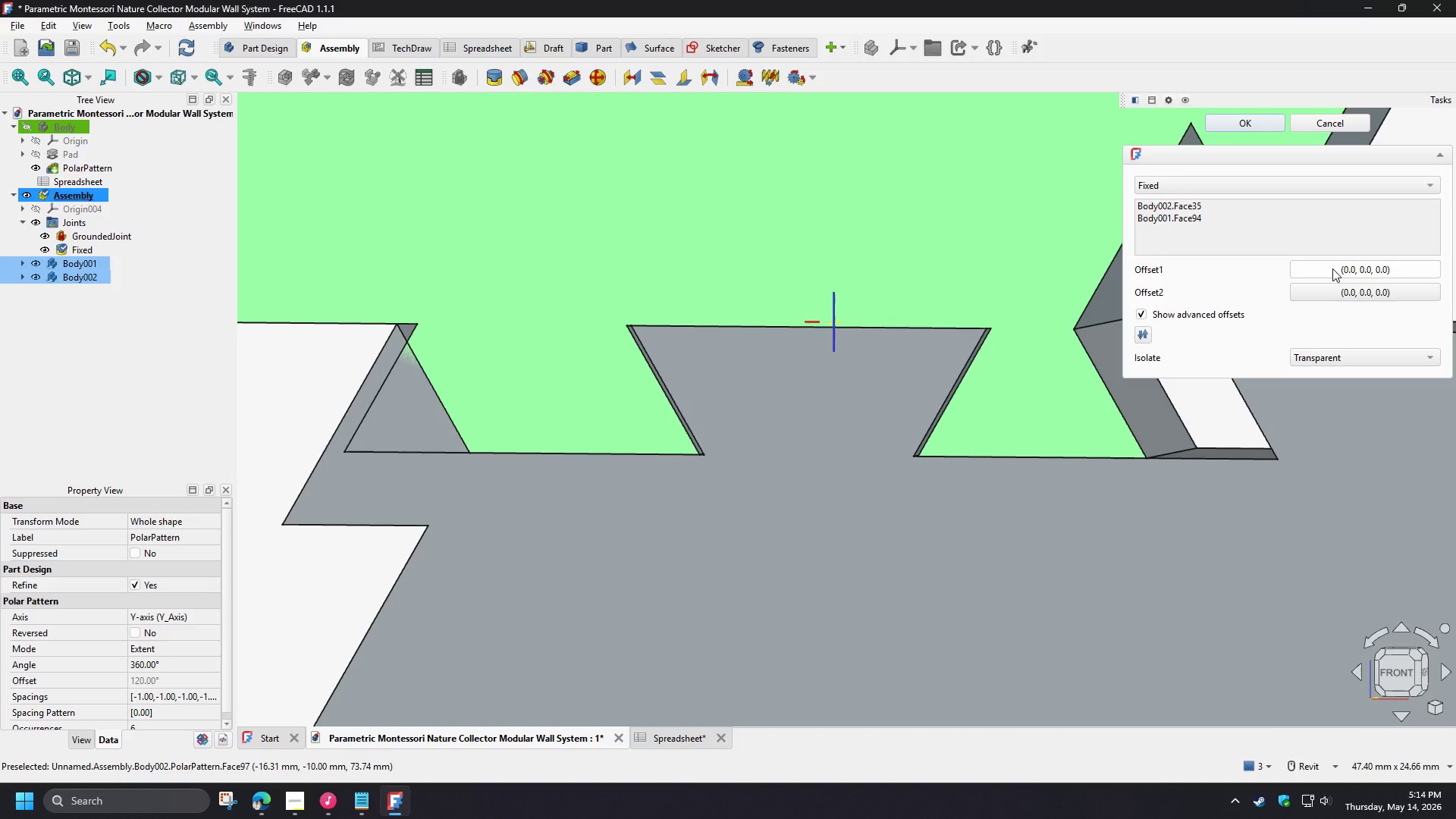 
scroll: coordinate [748, 506], scroll_direction: up, amount: 10.0
 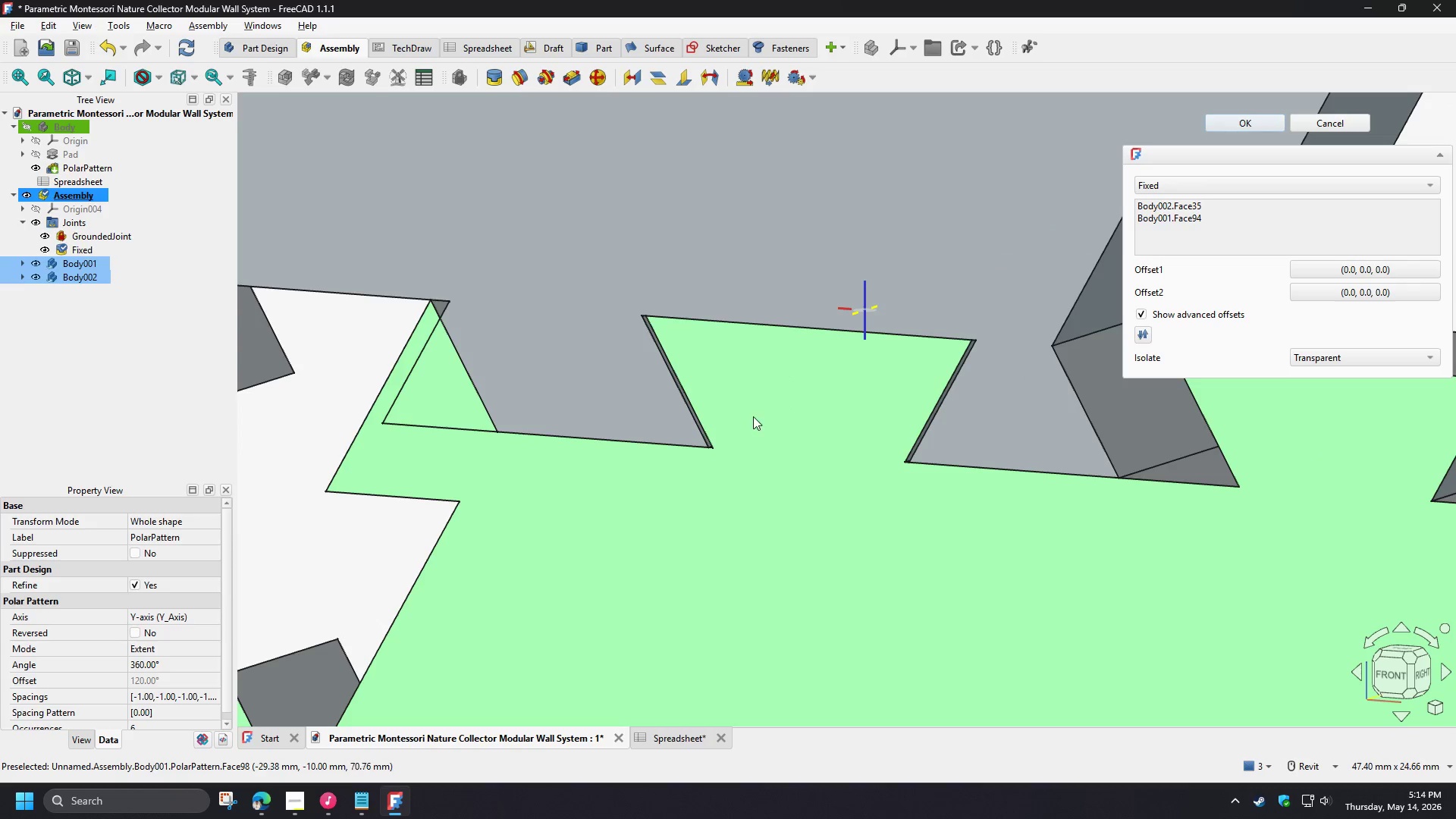 
left_click([1332, 268])
 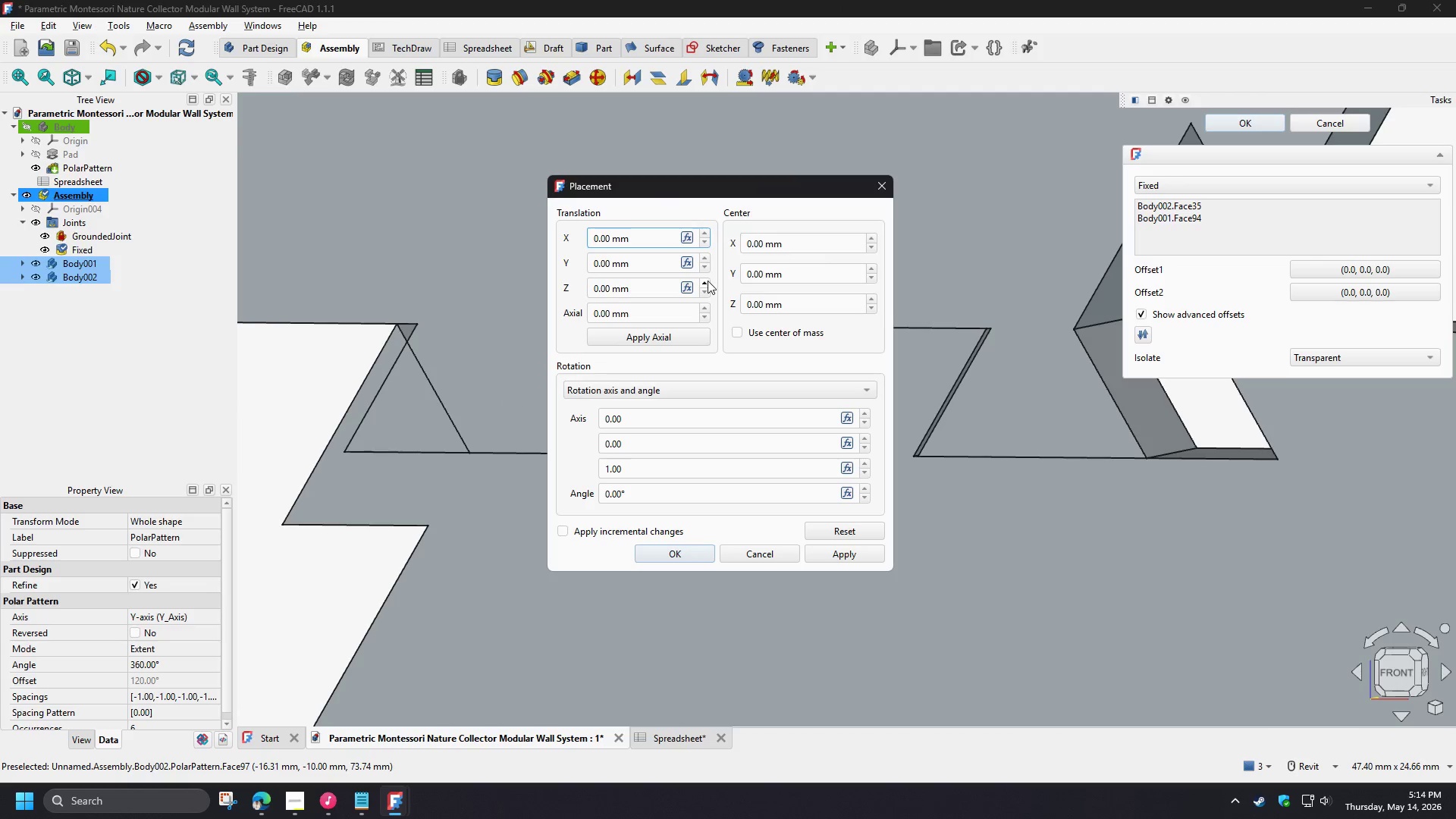 
left_click([706, 283])
 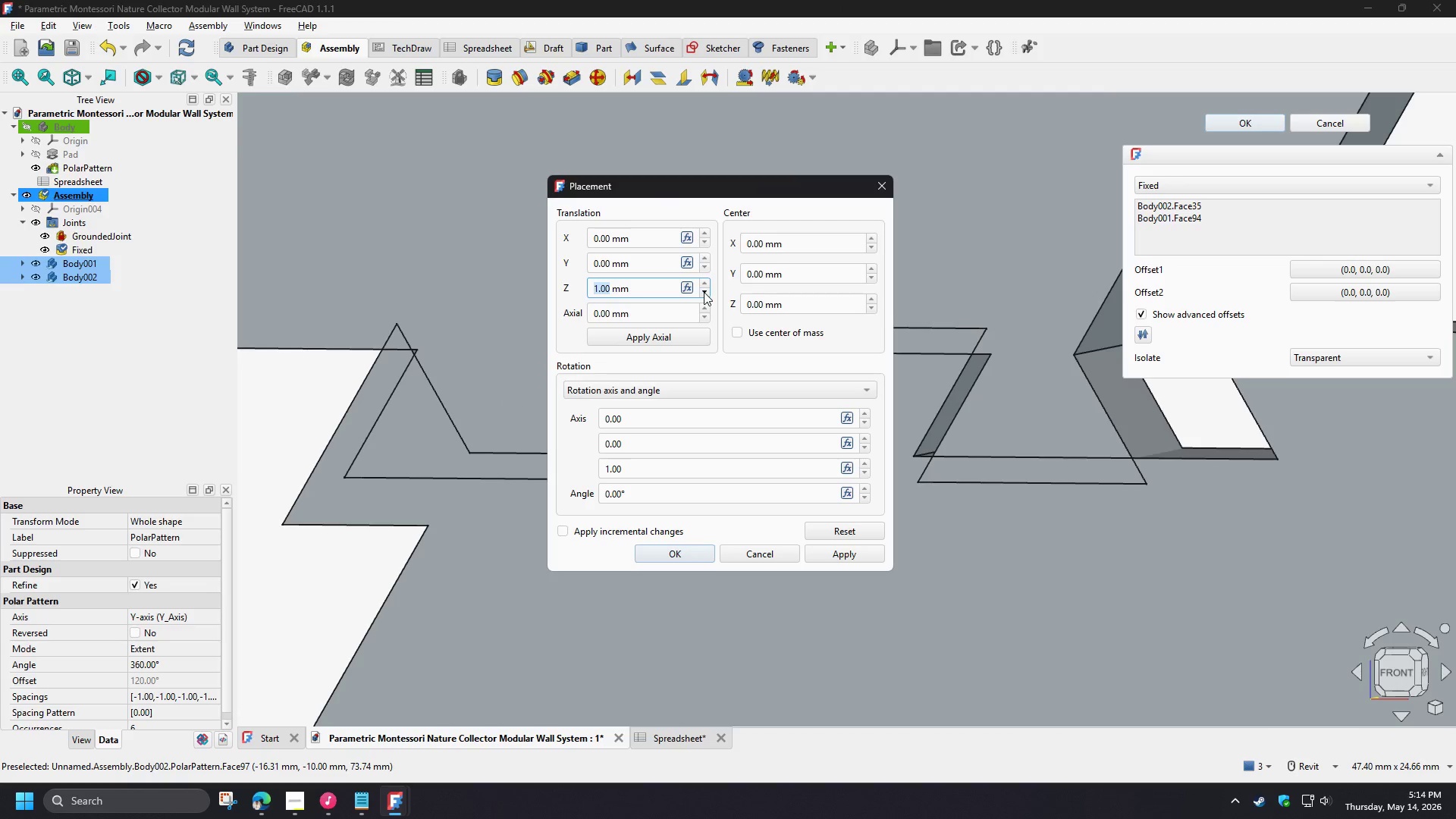 
left_click([704, 292])
 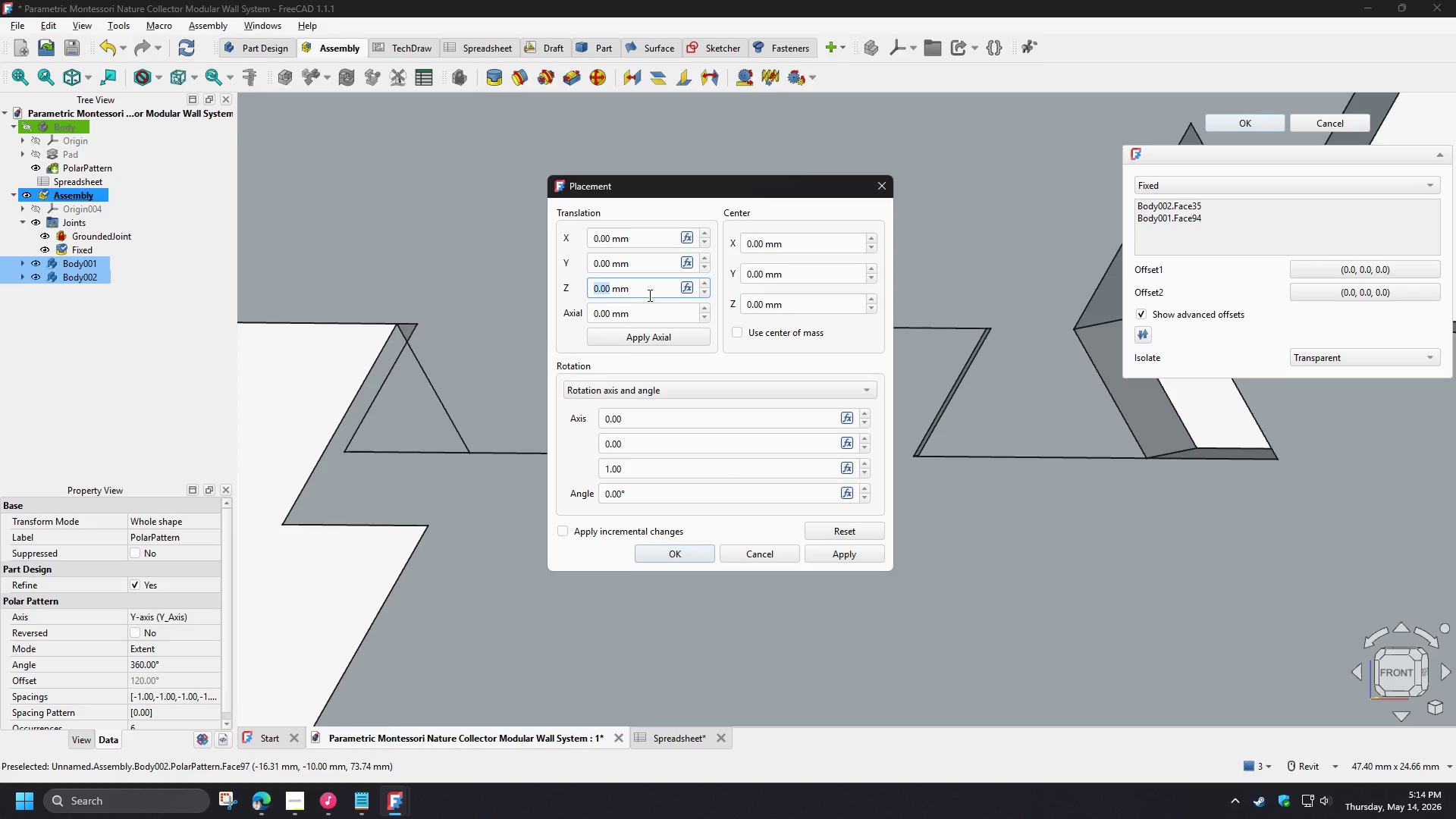 
key(NumpadSubtract)
 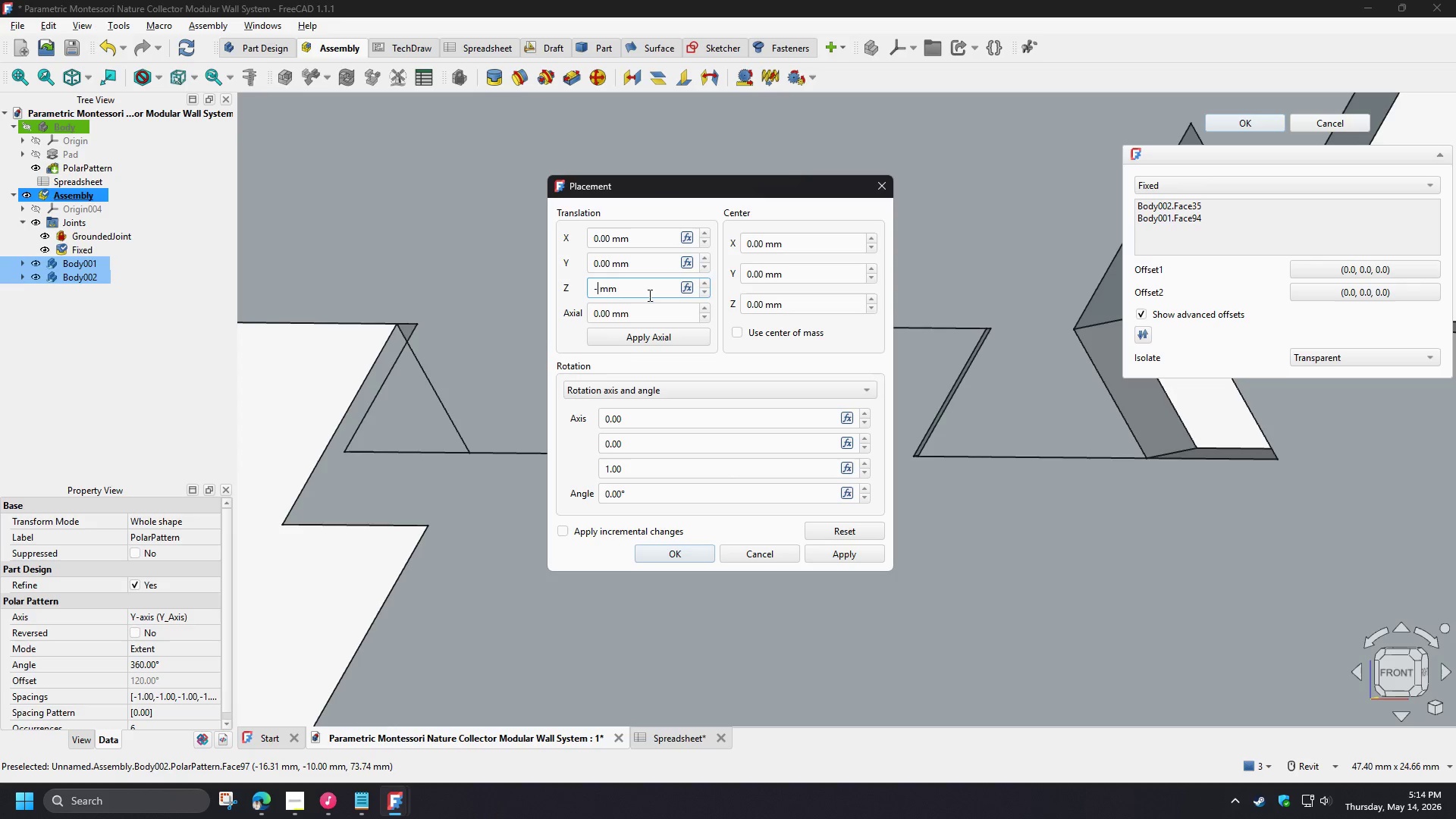 
key(NumpadDecimal)
 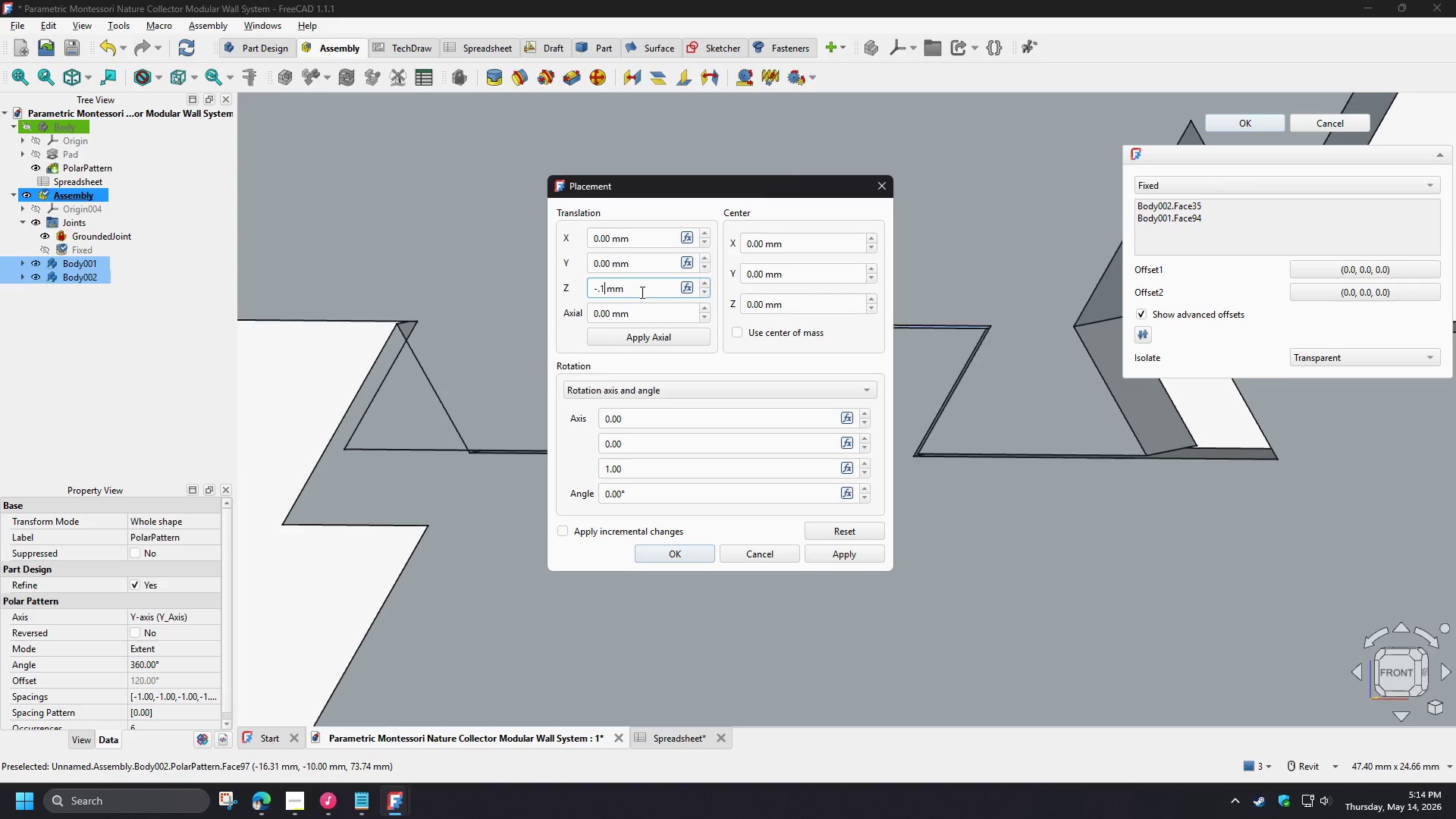 
key(Numpad1)
 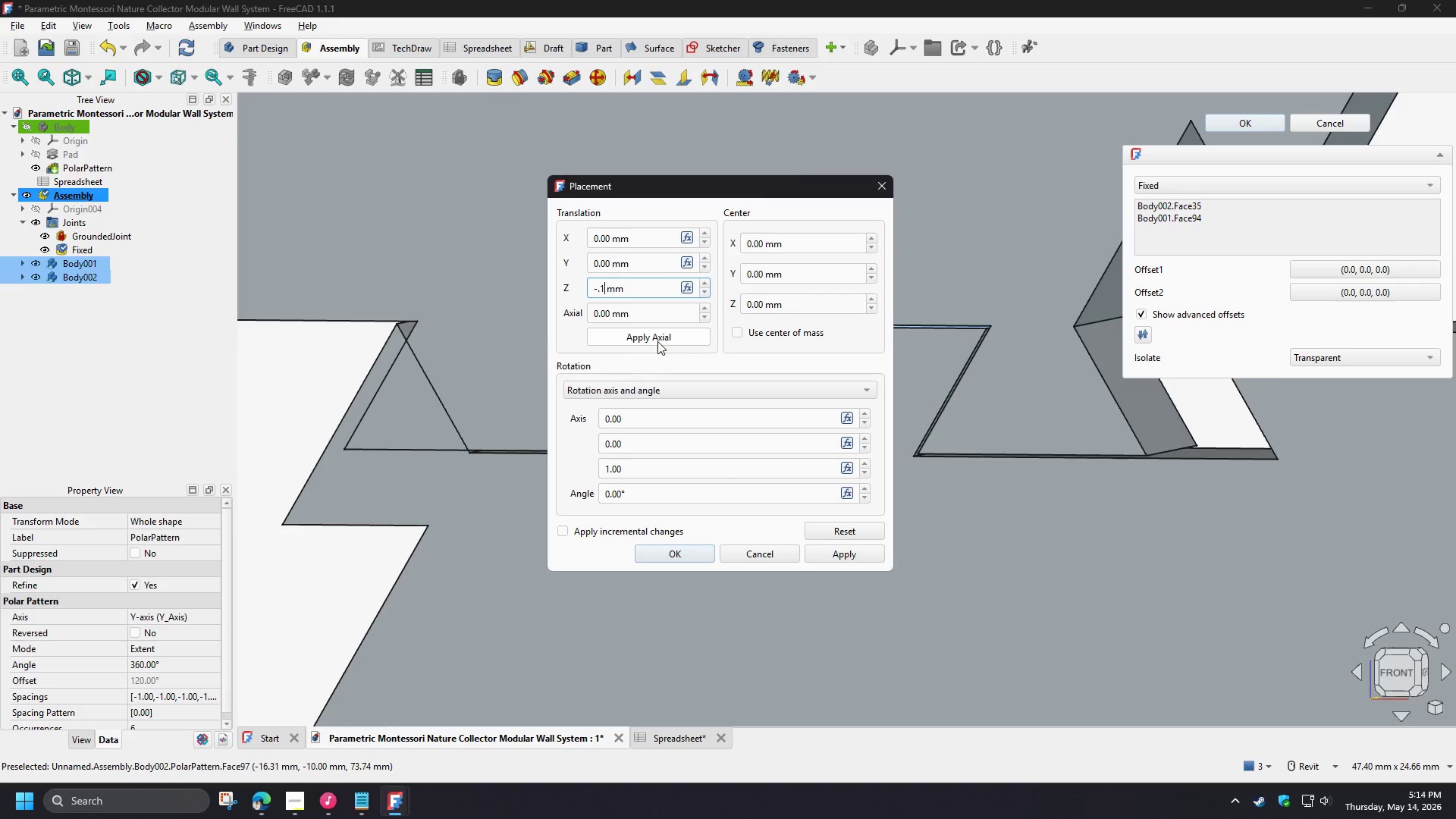 
left_click_drag(start_coordinate=[639, 495], to_coordinate=[569, 486])
 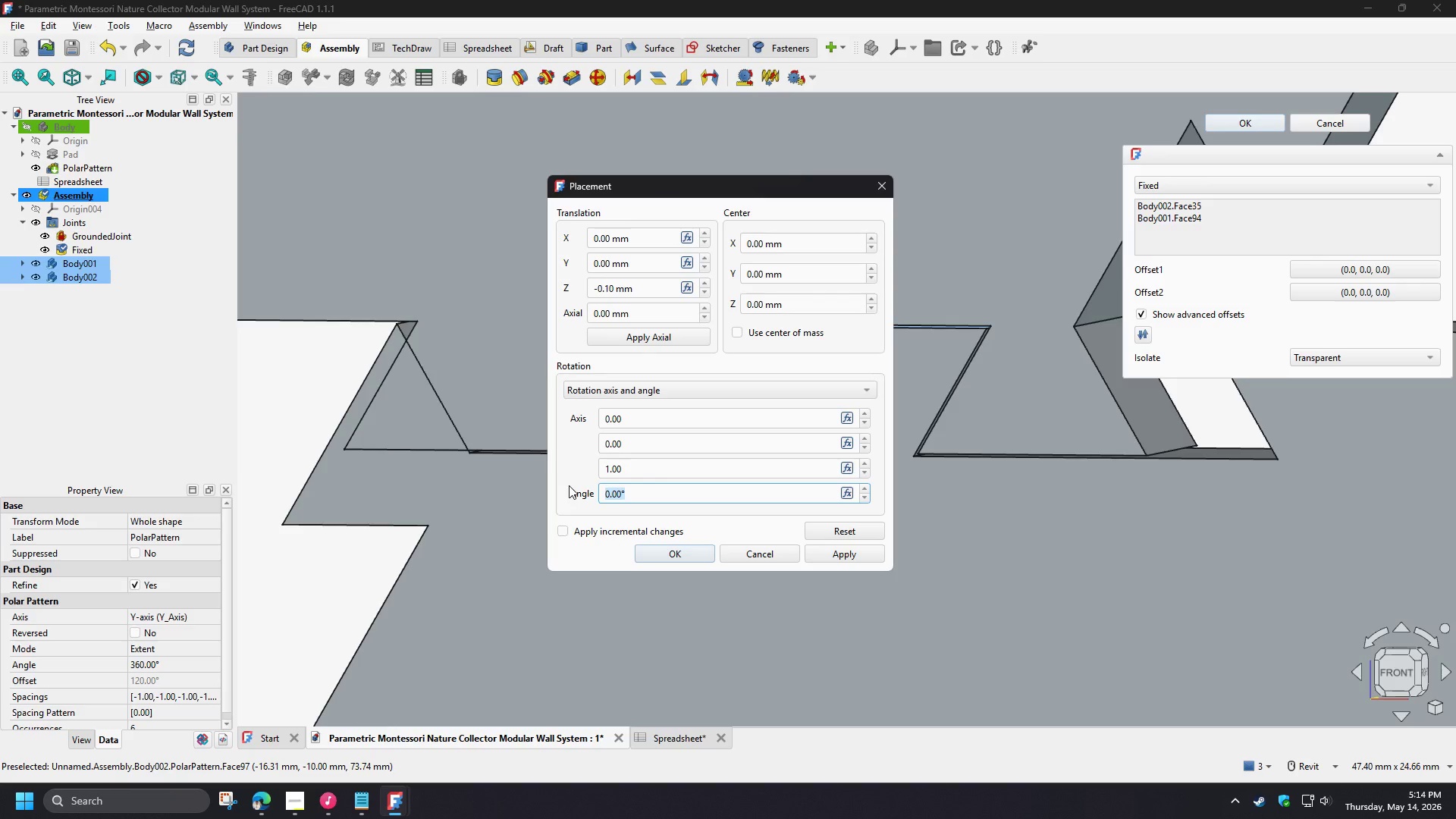 
key(Numpad1)
 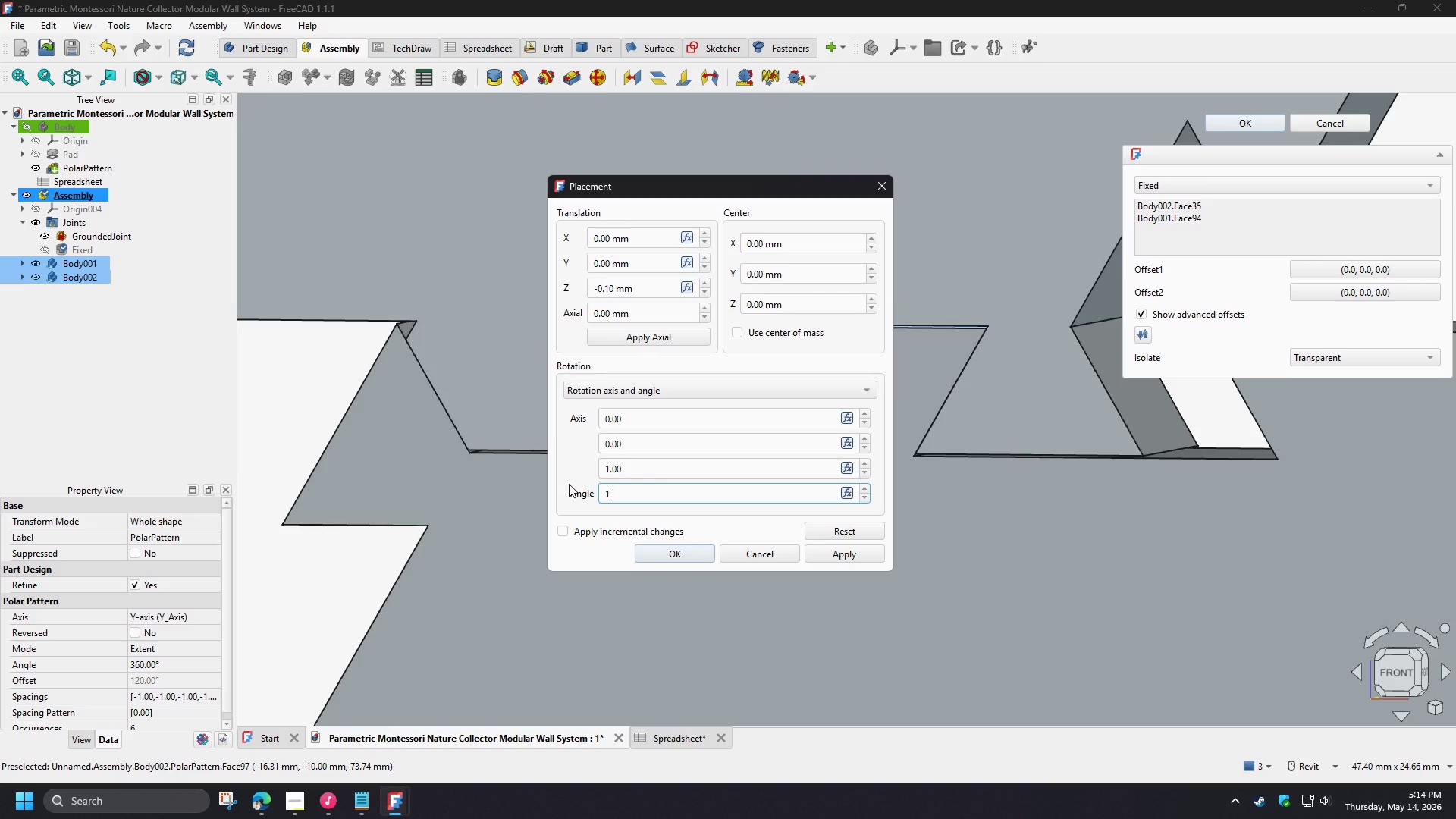 
key(Numpad8)
 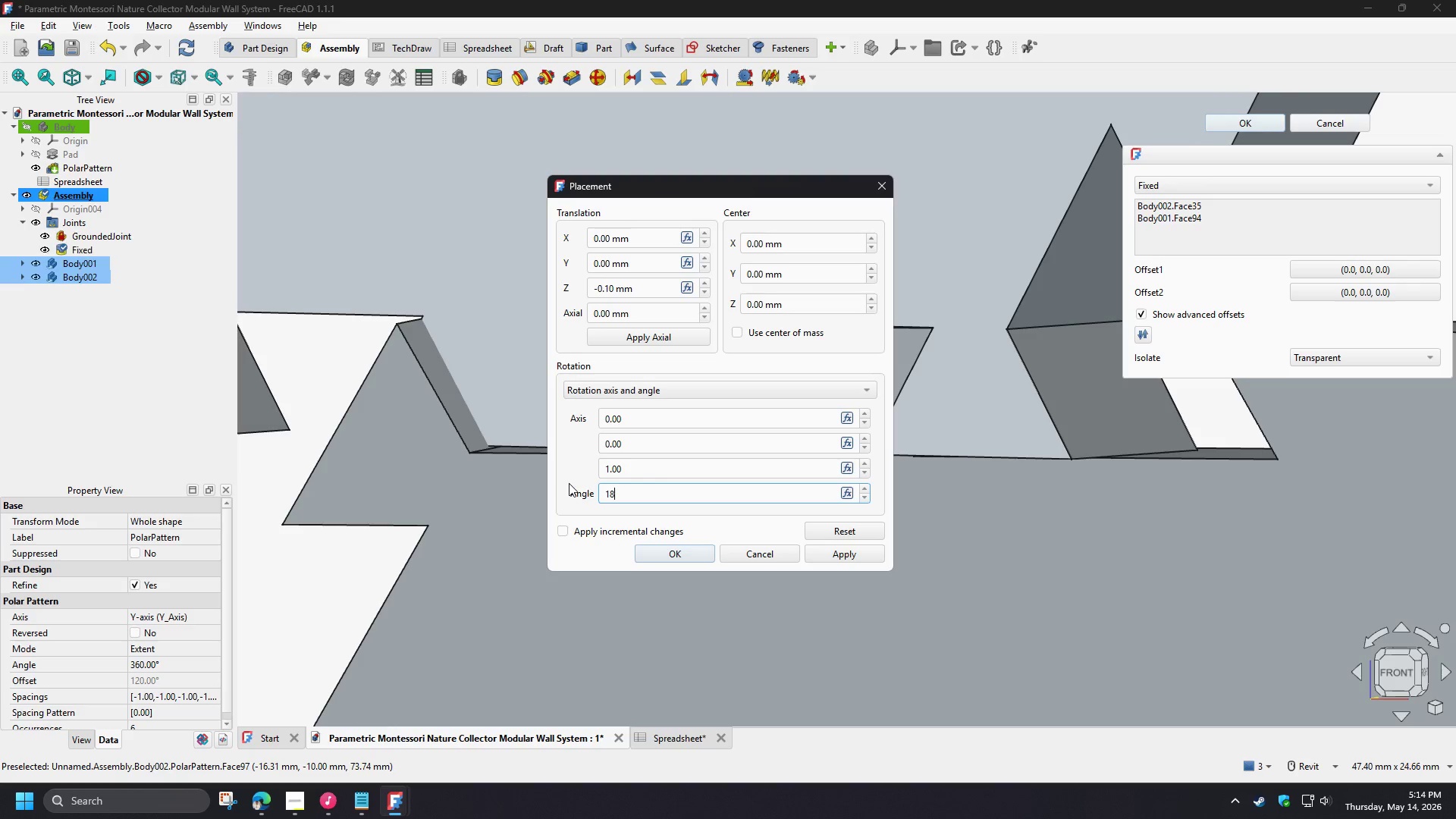 
key(Numpad0)
 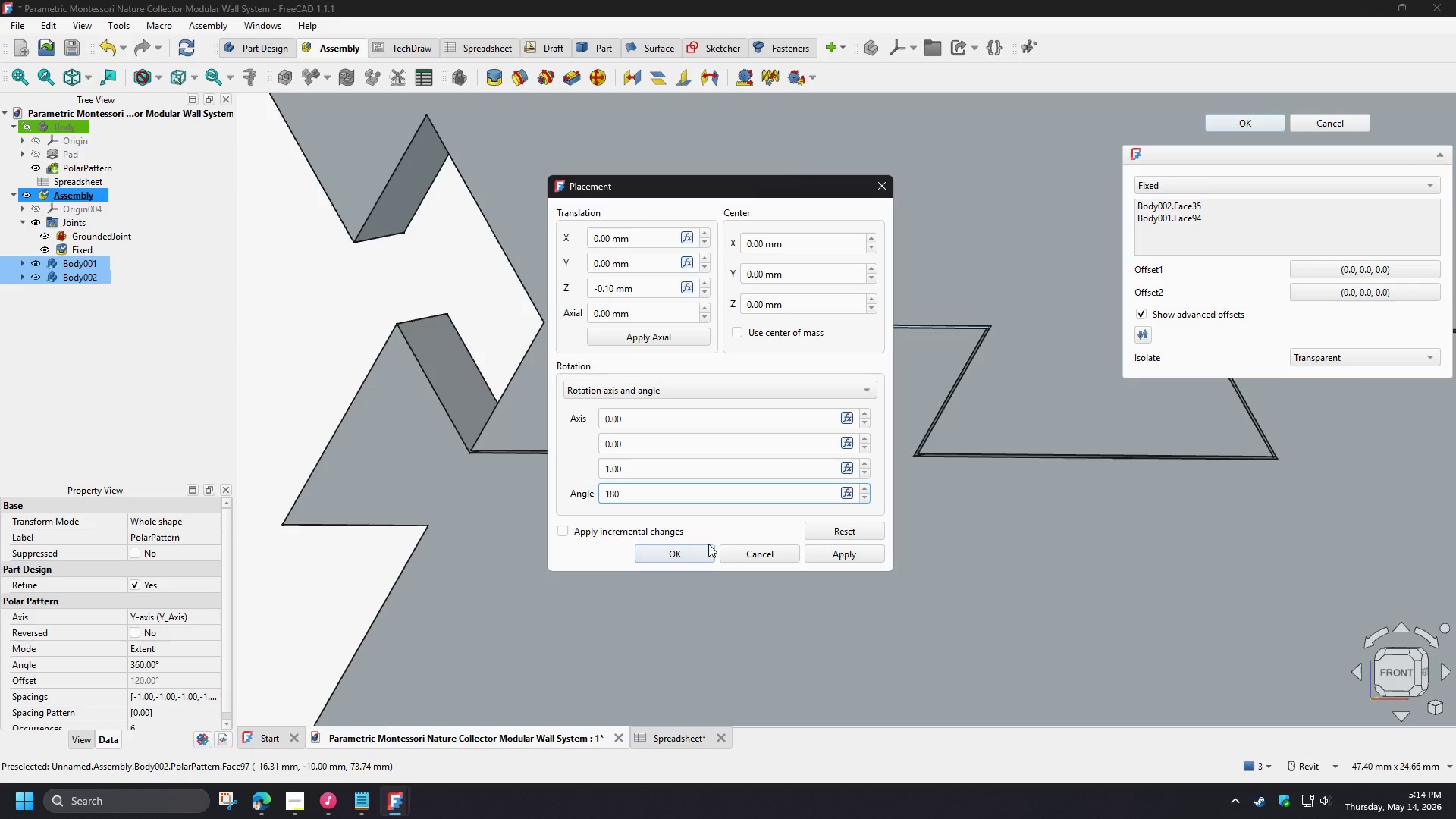 
left_click([693, 557])
 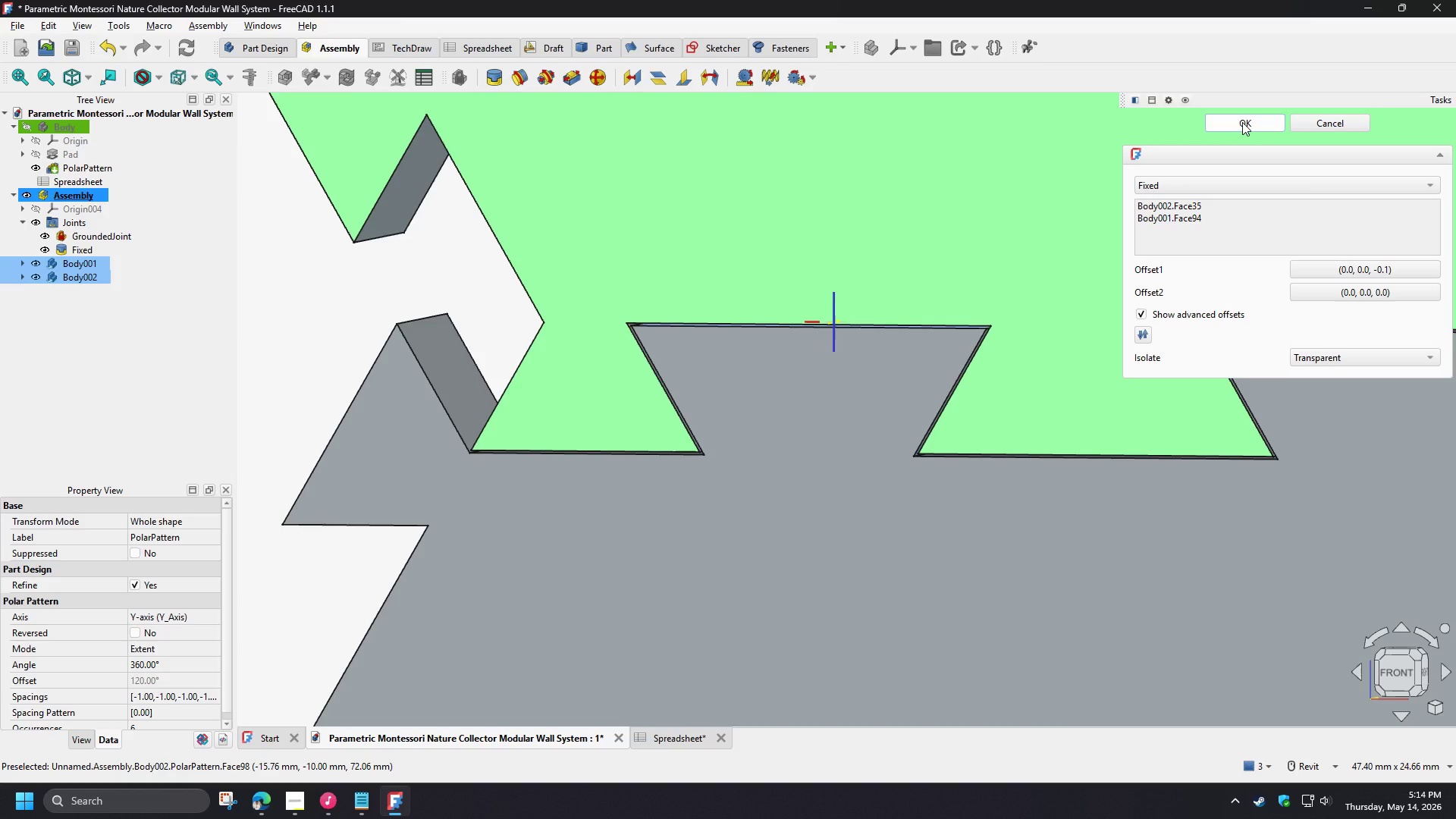 
left_click([1242, 122])
 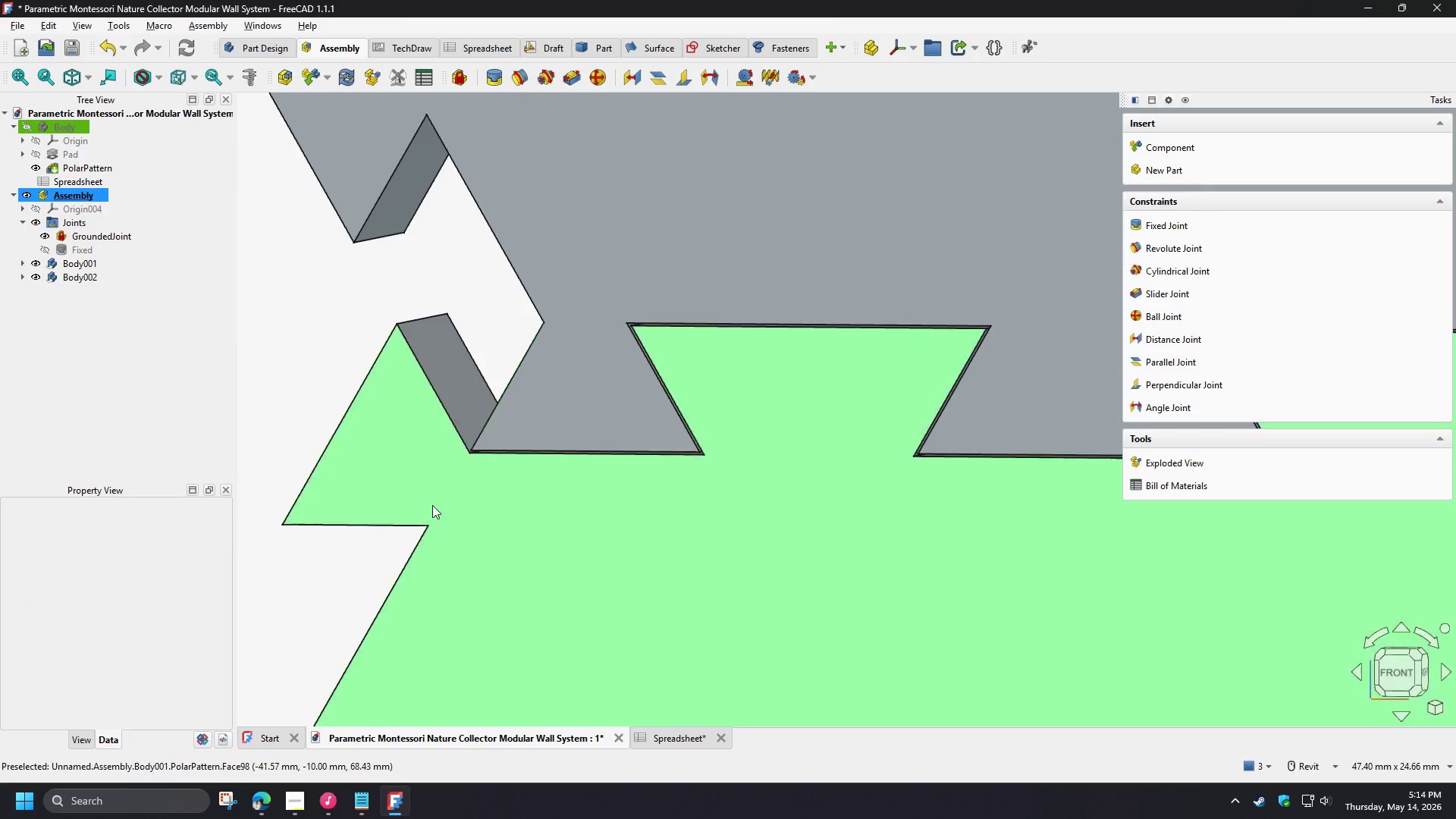 
scroll: coordinate [315, 549], scroll_direction: down, amount: 8.0
 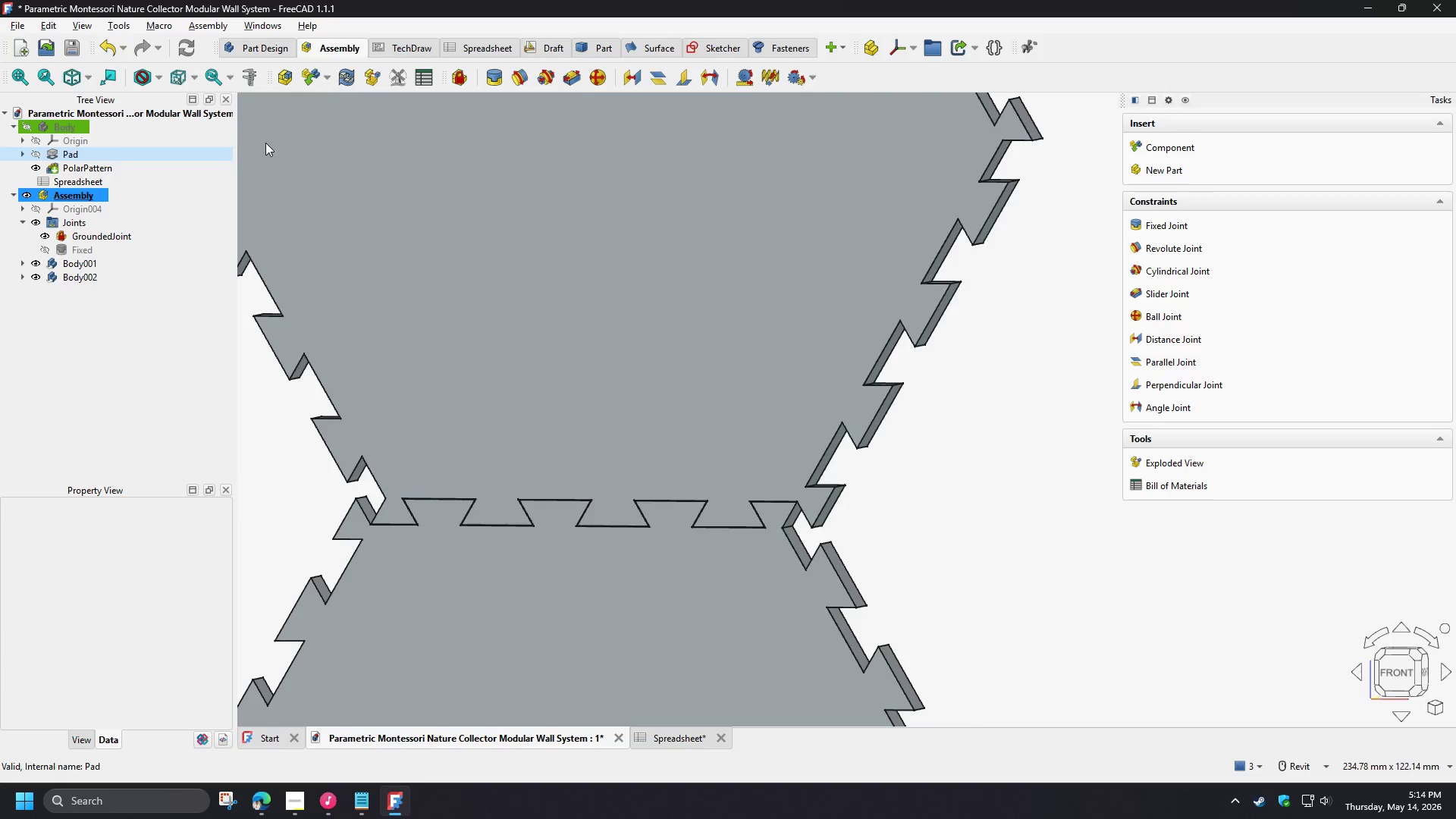 
left_click([312, 80])
 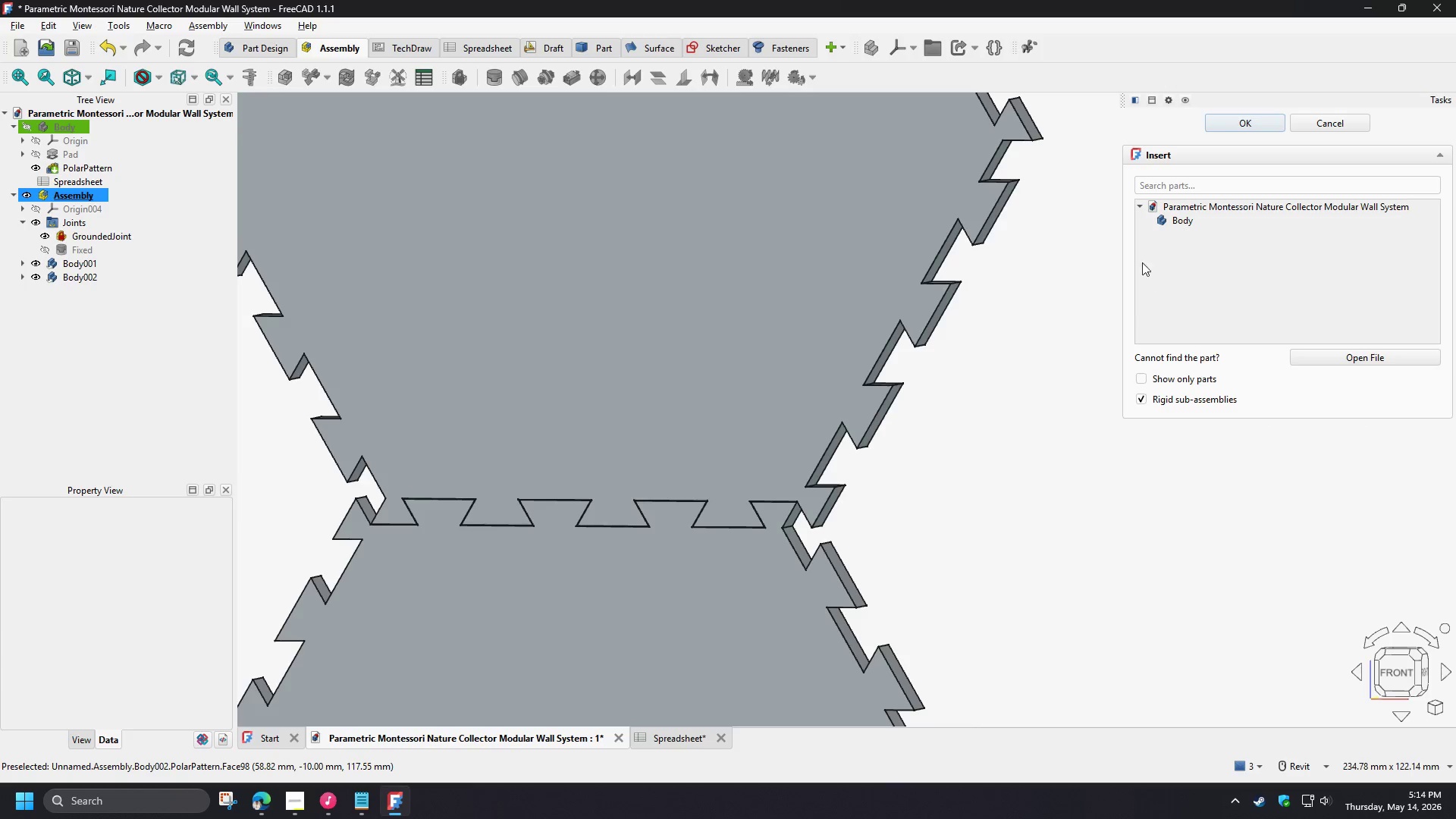 
left_click([1181, 220])
 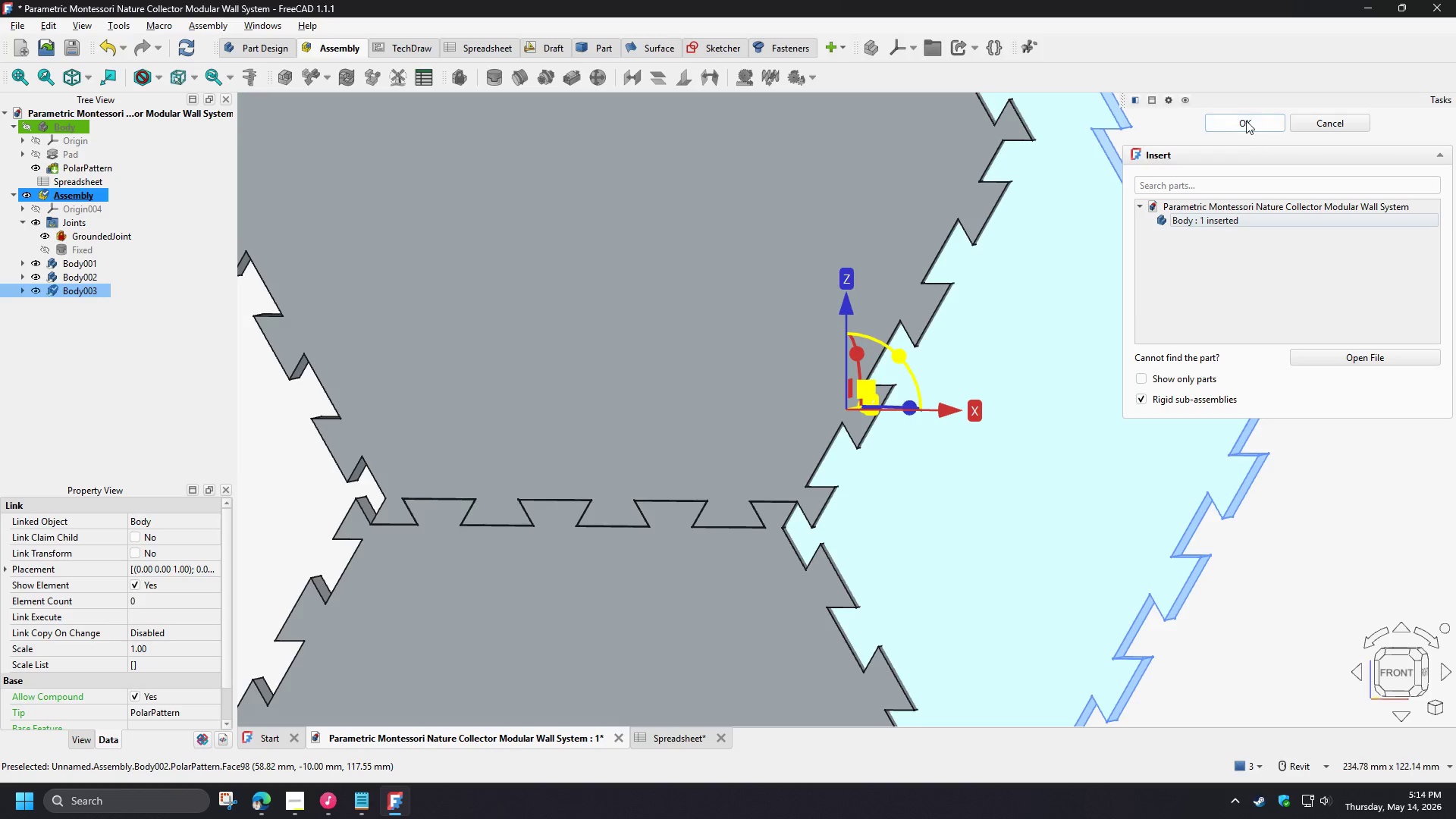 
left_click([1245, 121])
 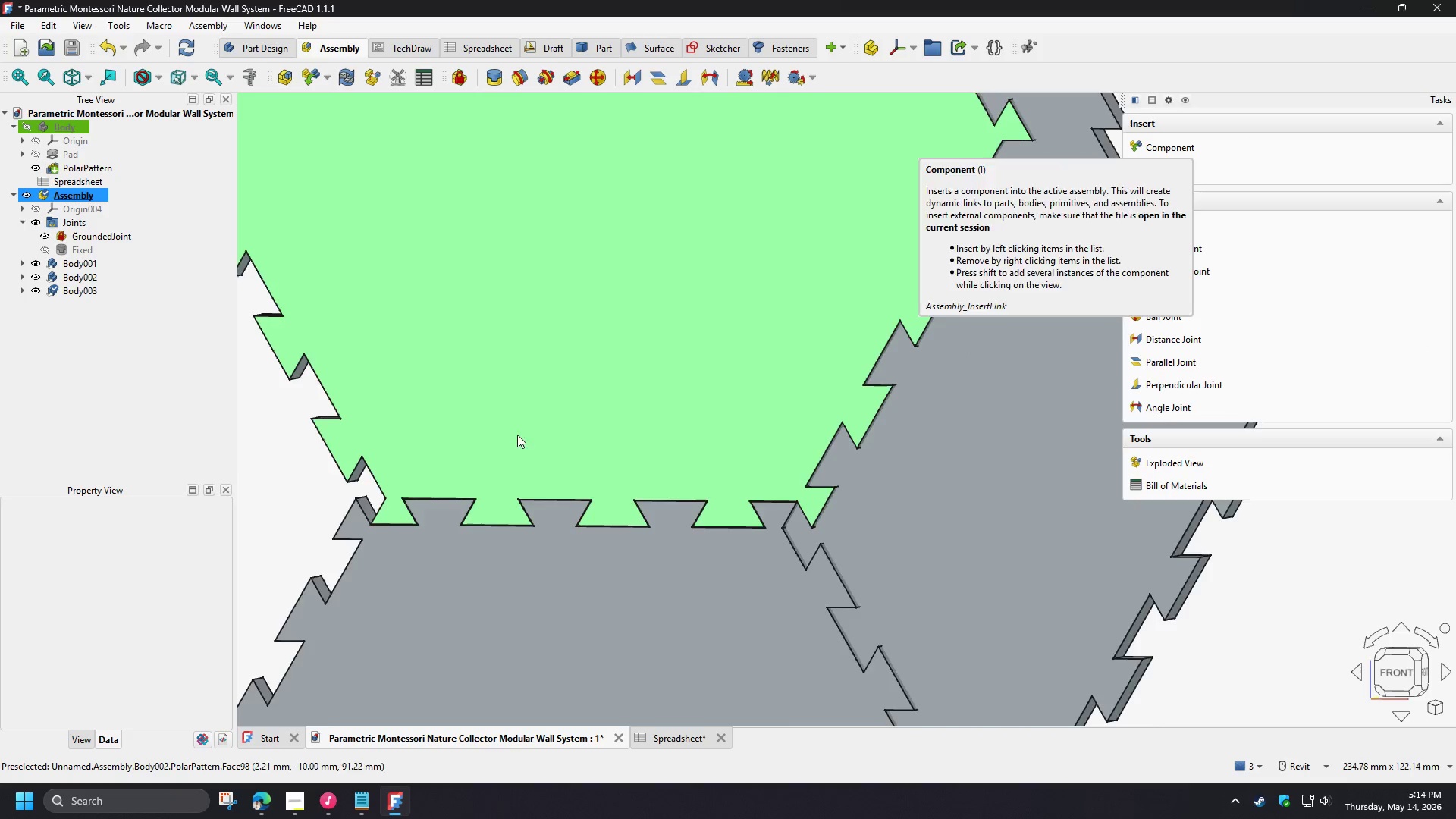 
scroll: coordinate [478, 444], scroll_direction: down, amount: 4.0
 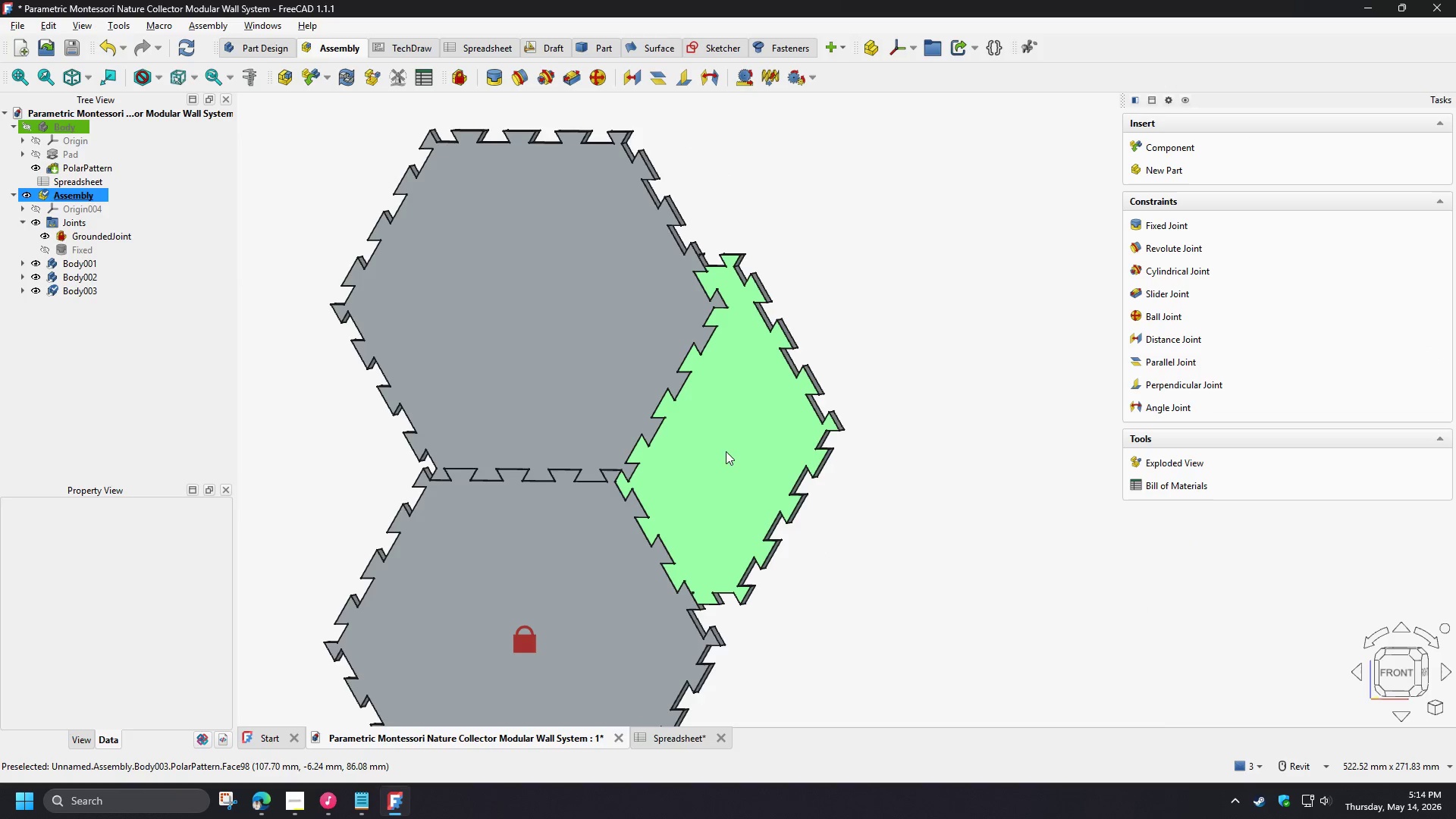 
left_click_drag(start_coordinate=[708, 457], to_coordinate=[944, 495])
 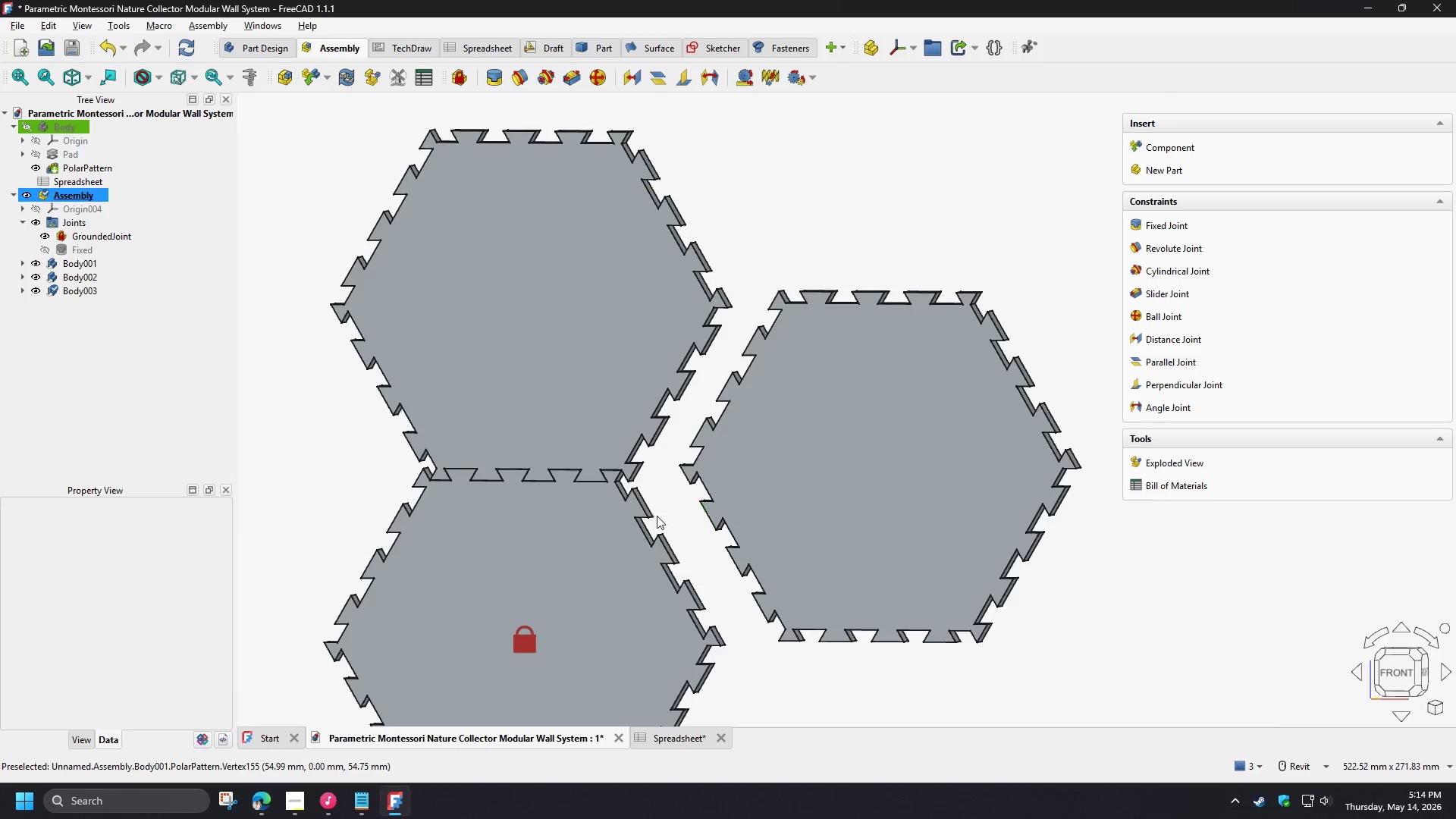 
hold_key(key=ShiftLeft, duration=1.01)
 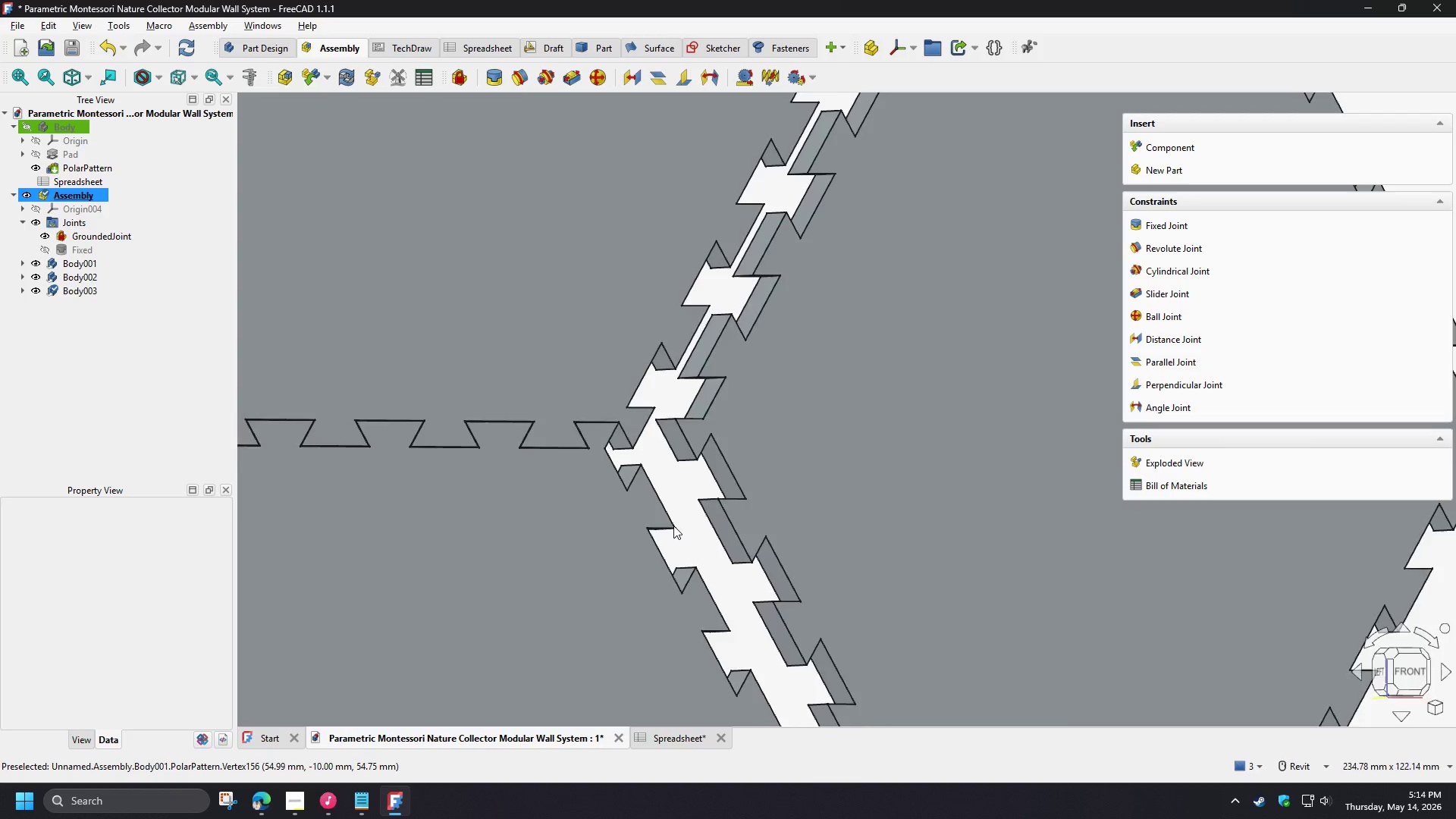 
scroll: coordinate [720, 464], scroll_direction: up, amount: 9.0
 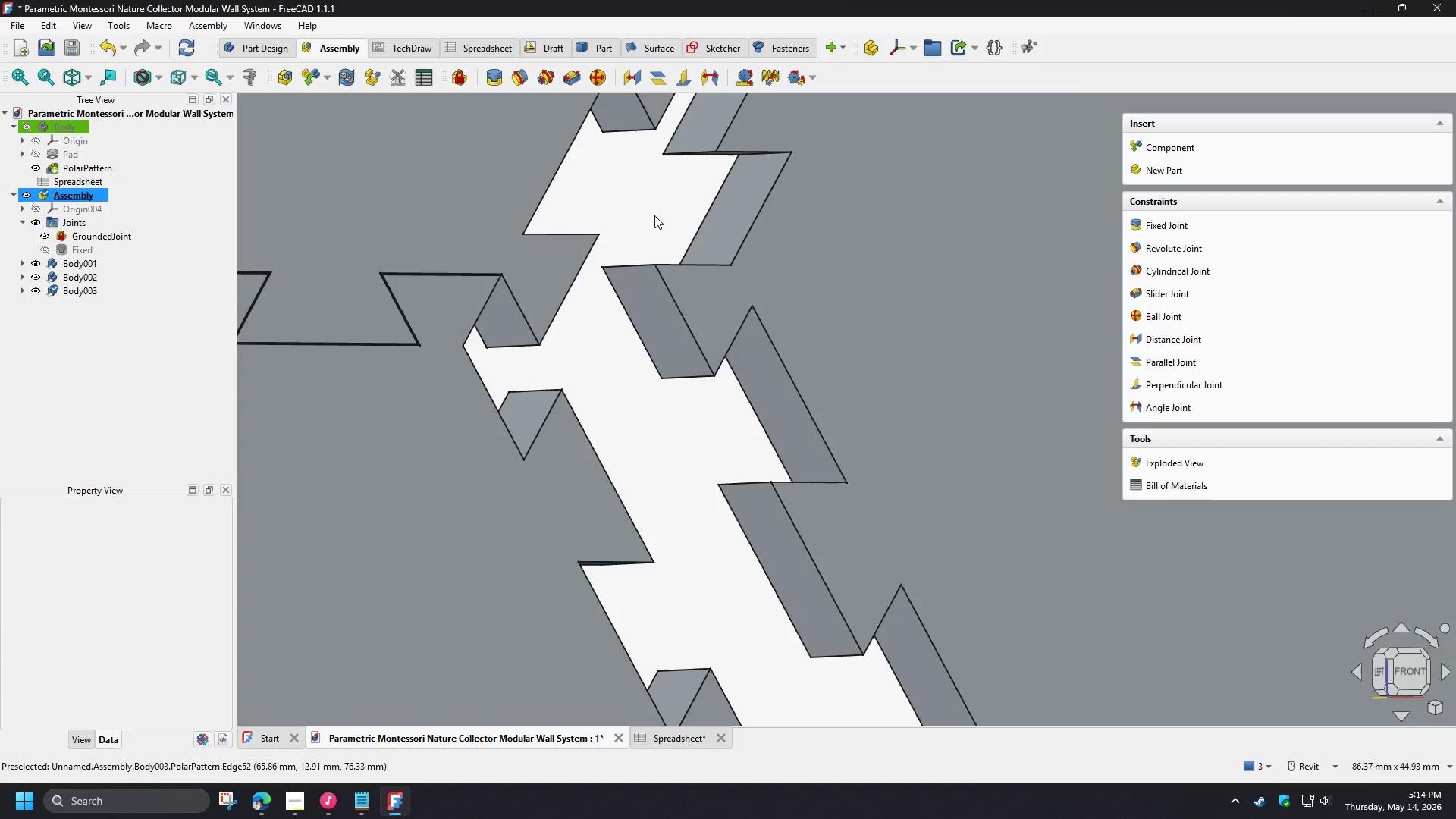 
left_click([495, 87])
 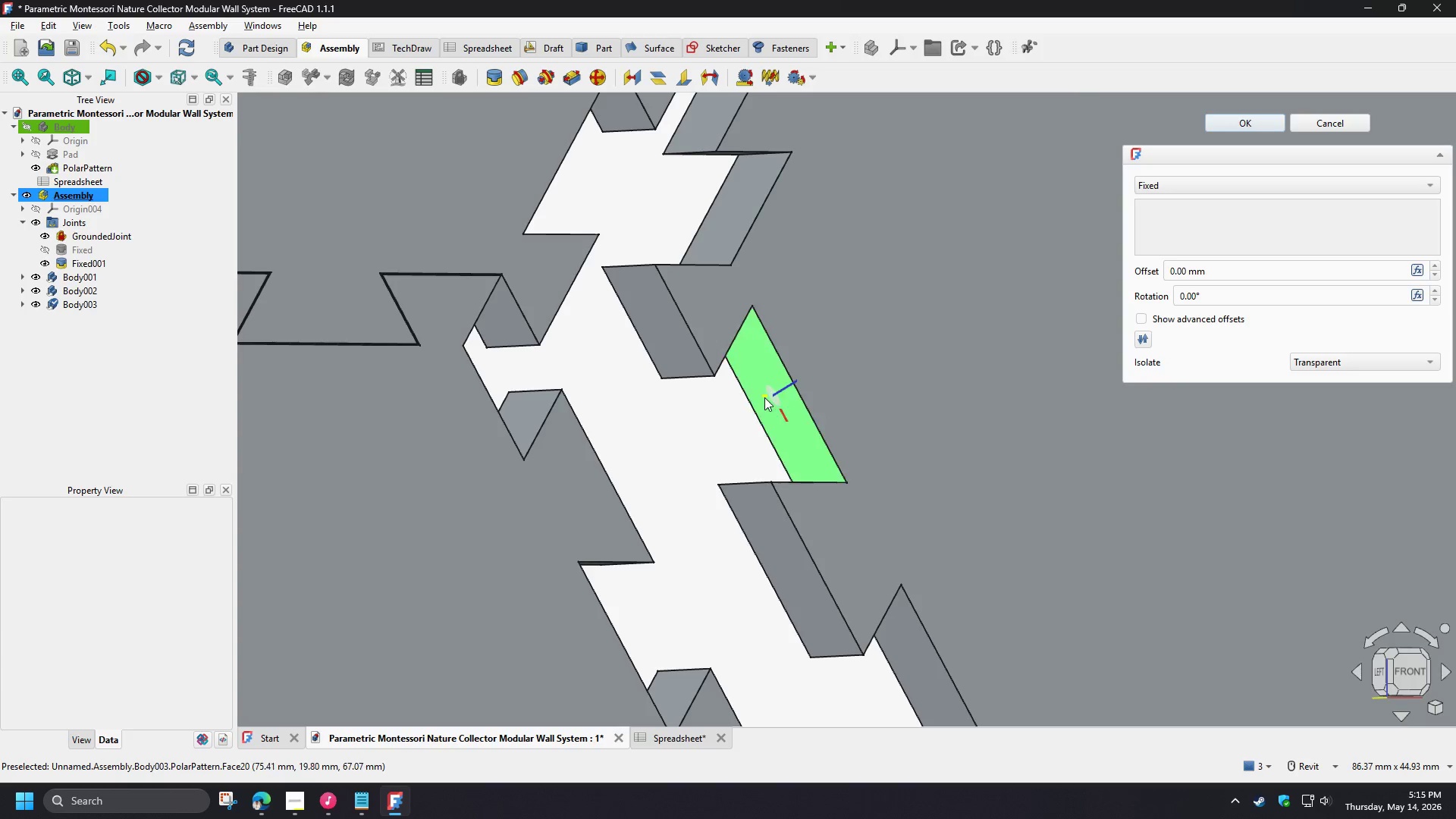 
left_click([764, 397])
 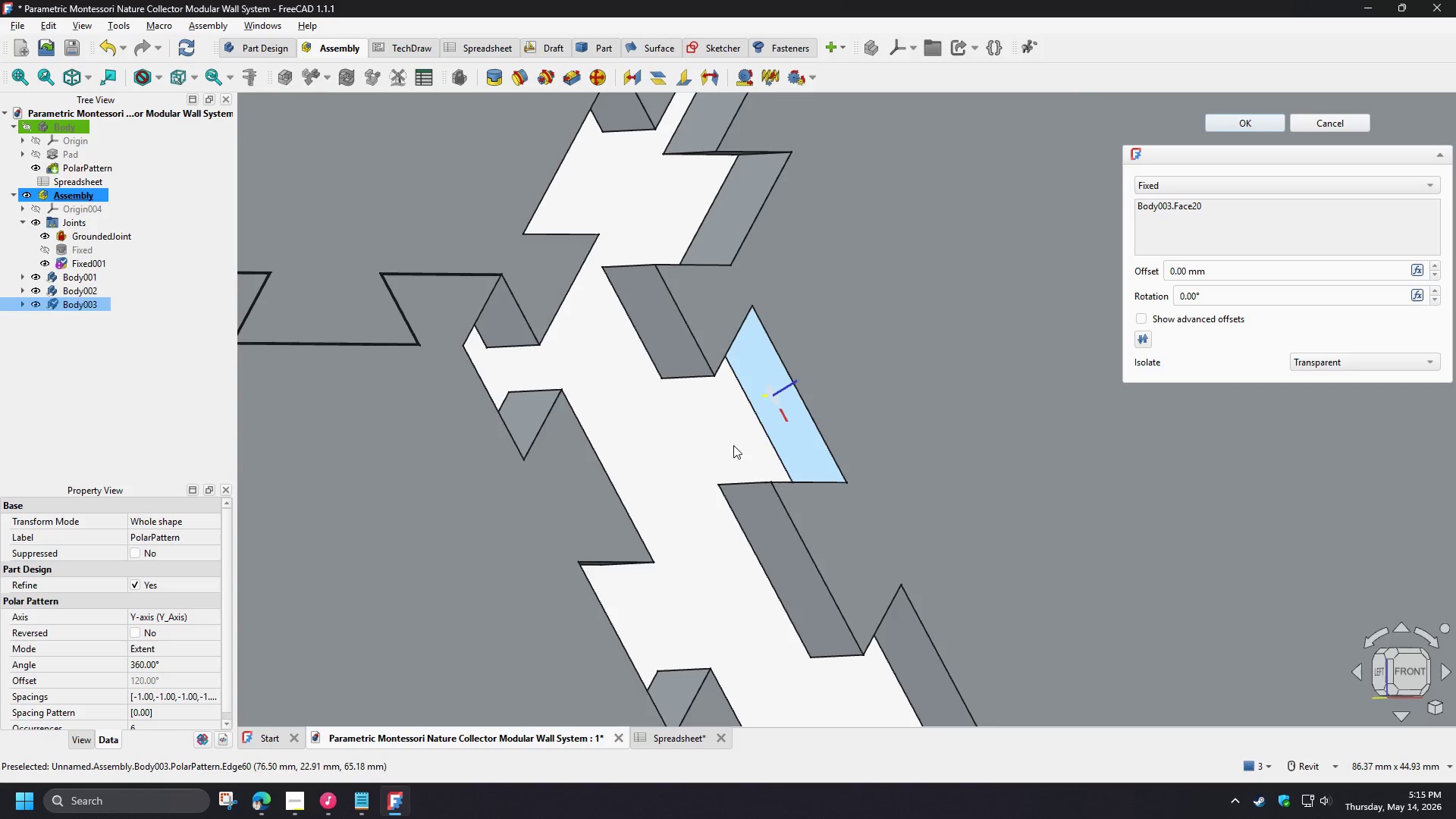 
hold_key(key=ShiftLeft, duration=0.94)
 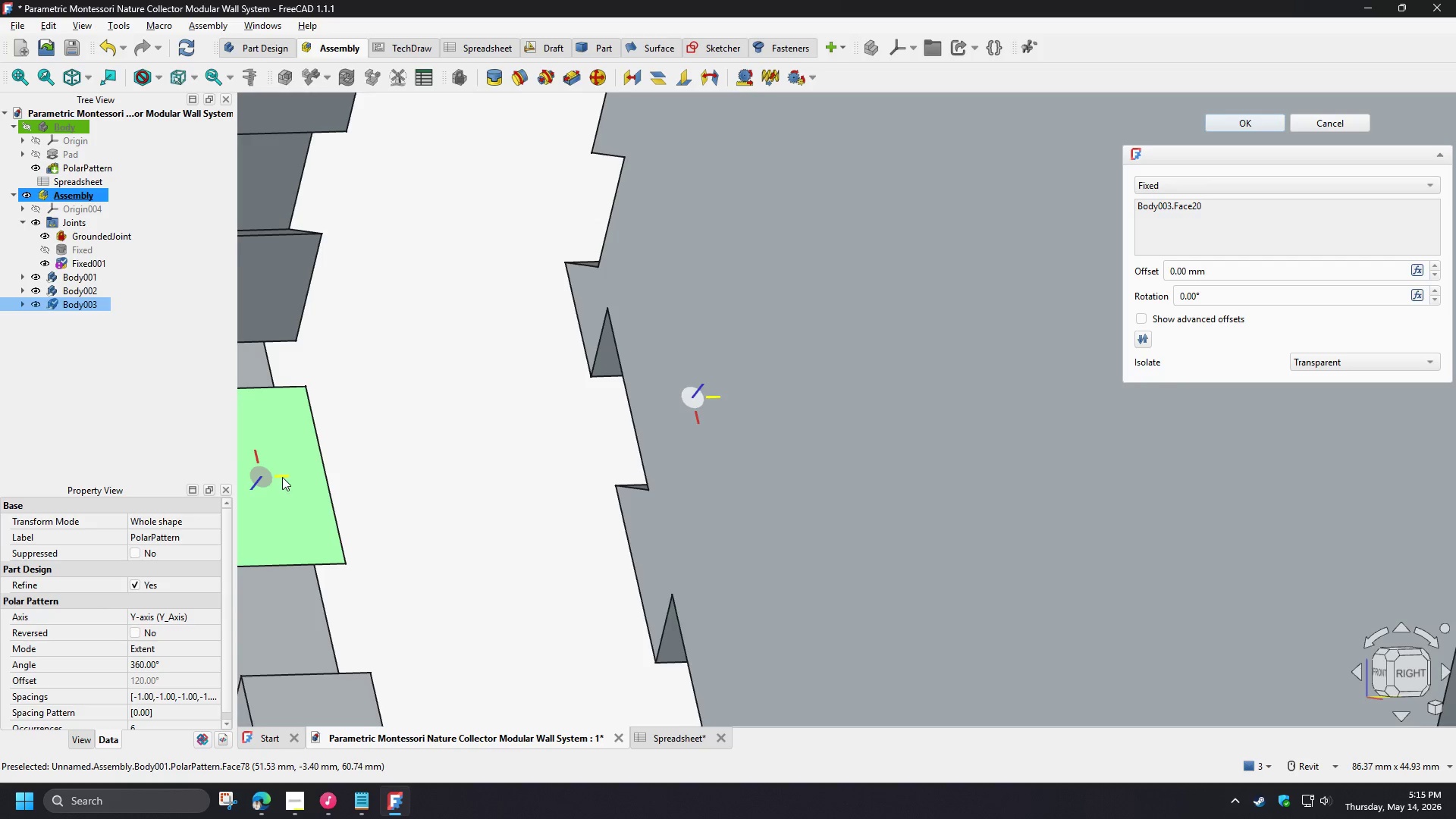 
hold_key(key=ShiftLeft, duration=2.38)
left_click([552, 450])
 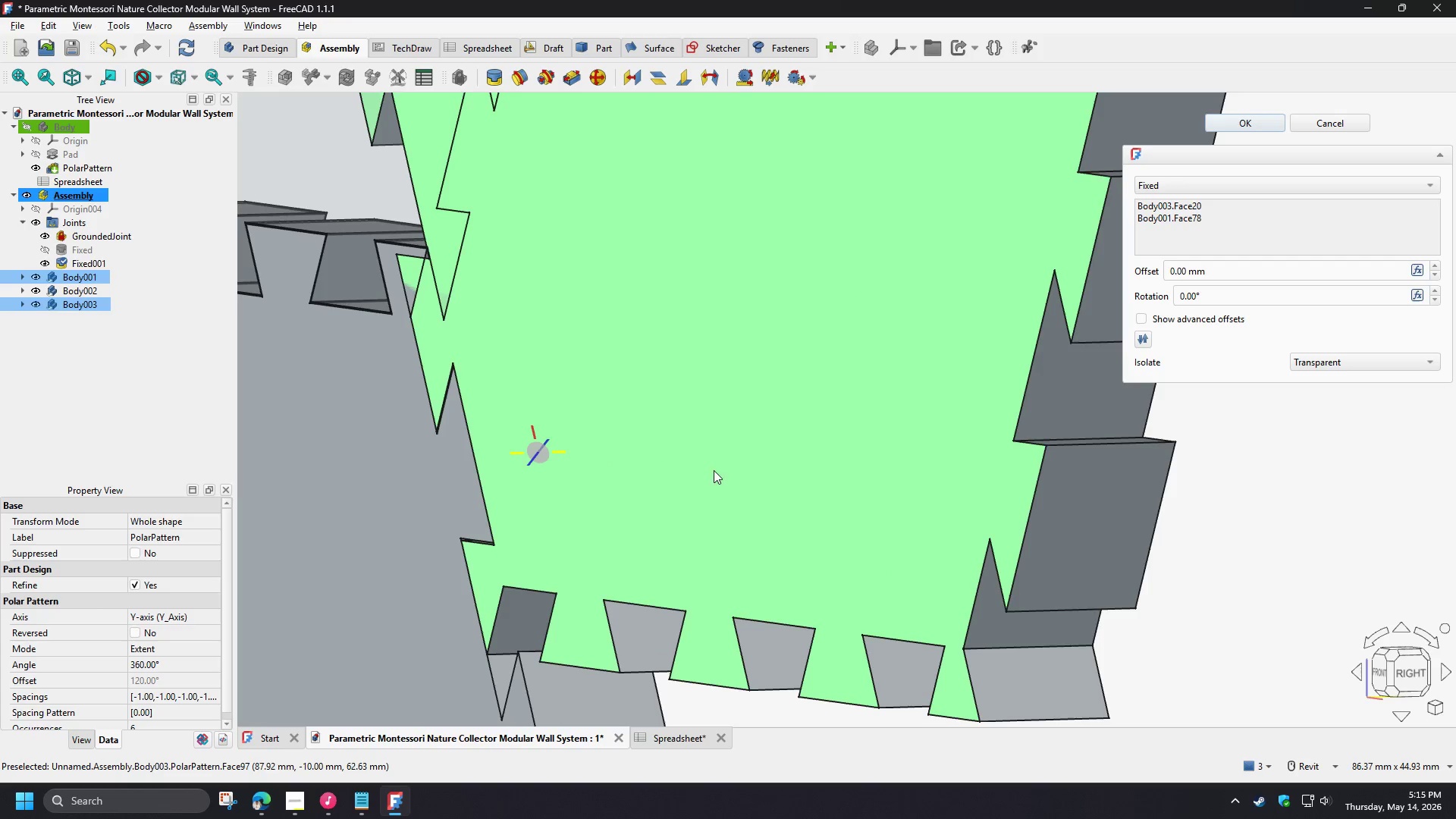 
hold_key(key=ShiftLeft, duration=1.03)
 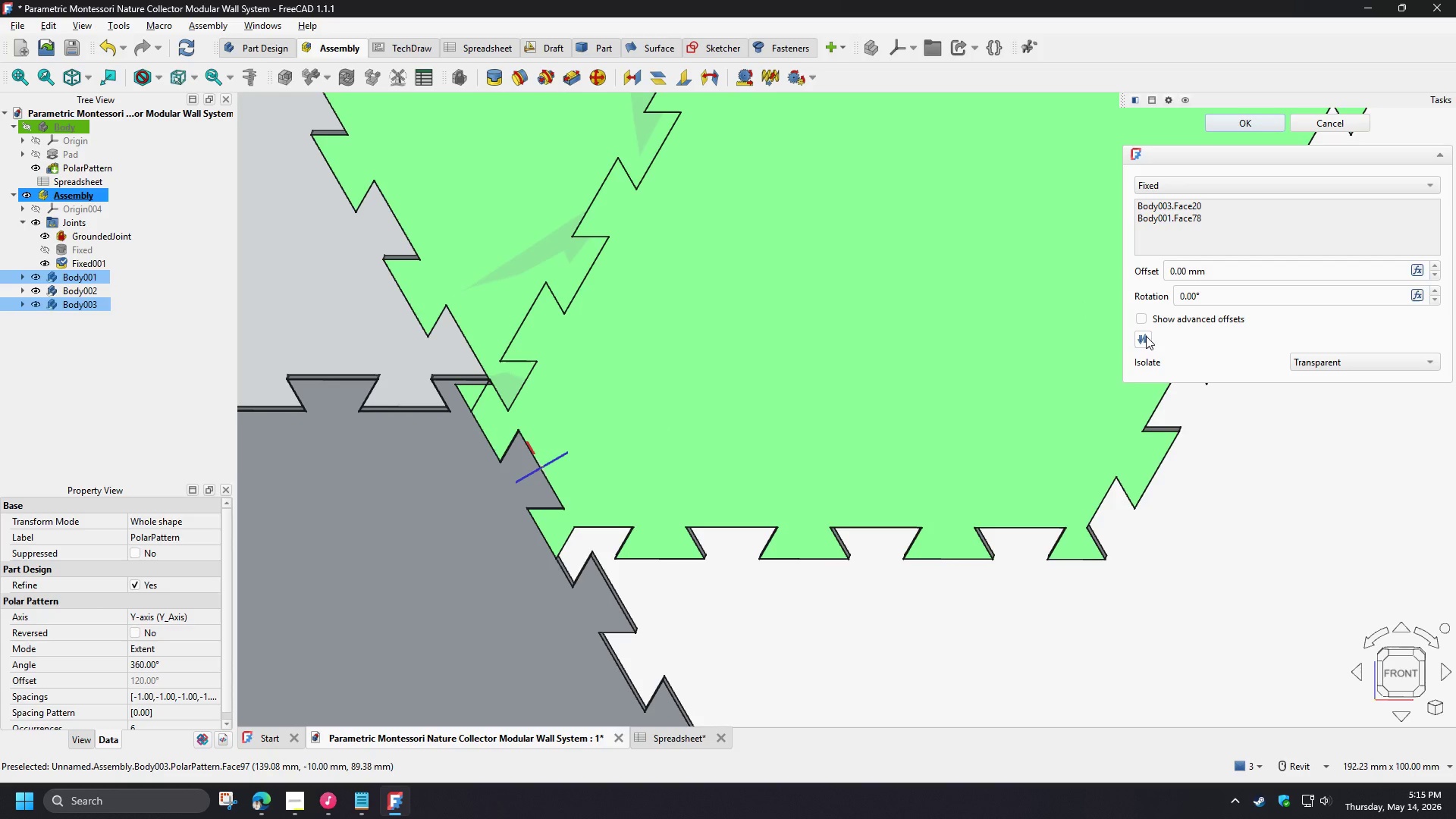 
scroll: coordinate [715, 455], scroll_direction: down, amount: 4.0
 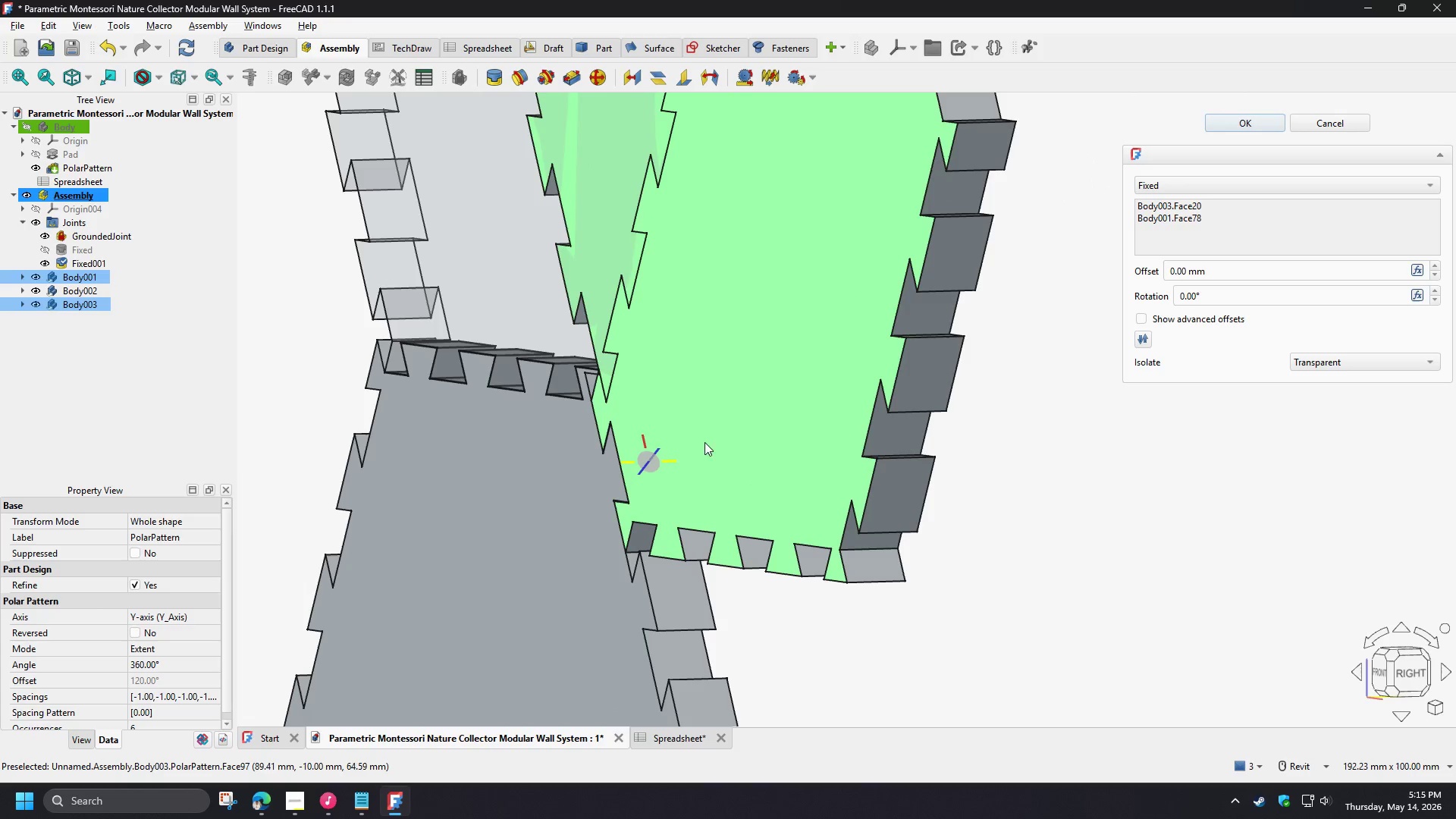 
left_click([1147, 322])
 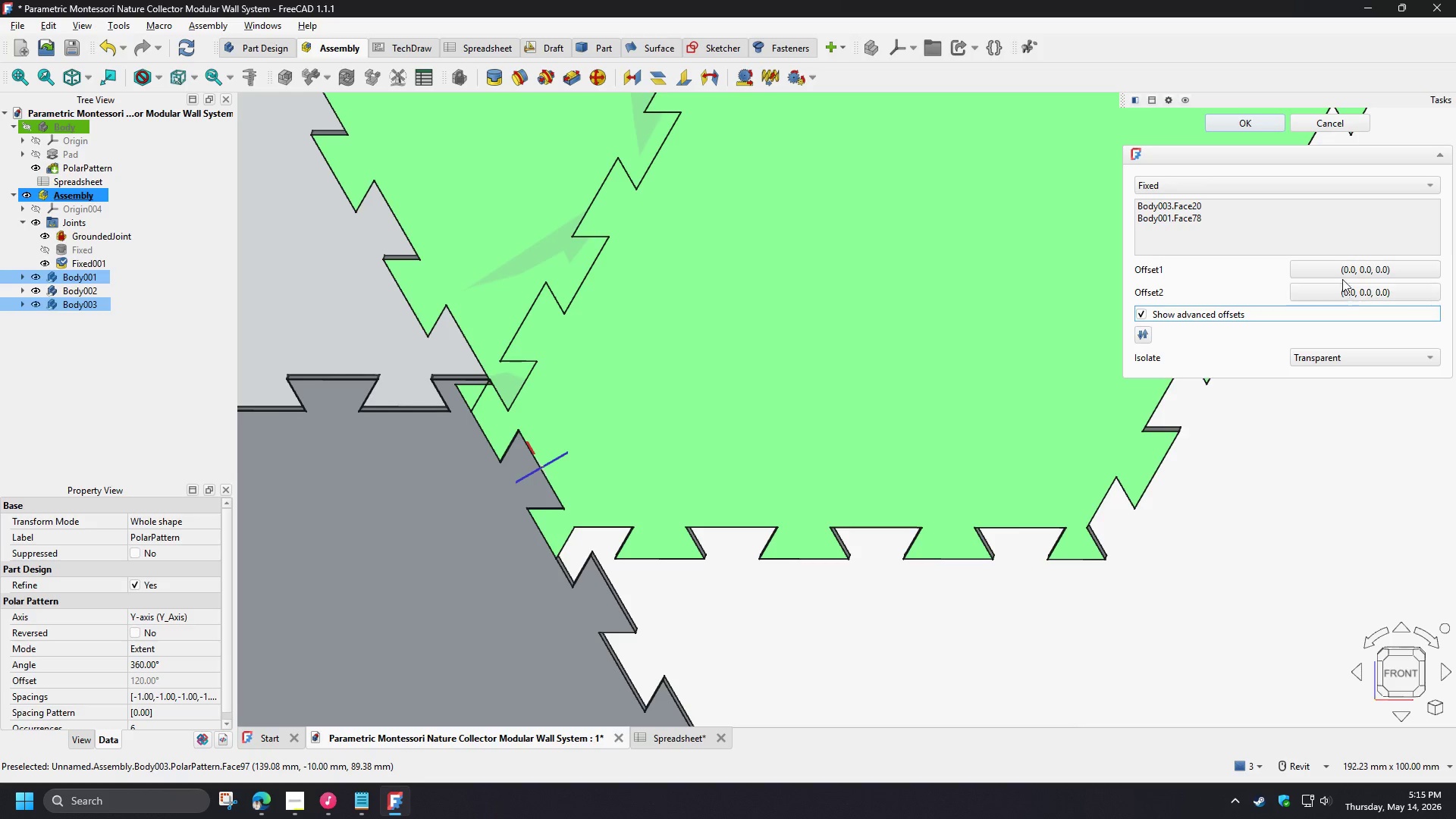 
left_click([1338, 271])
 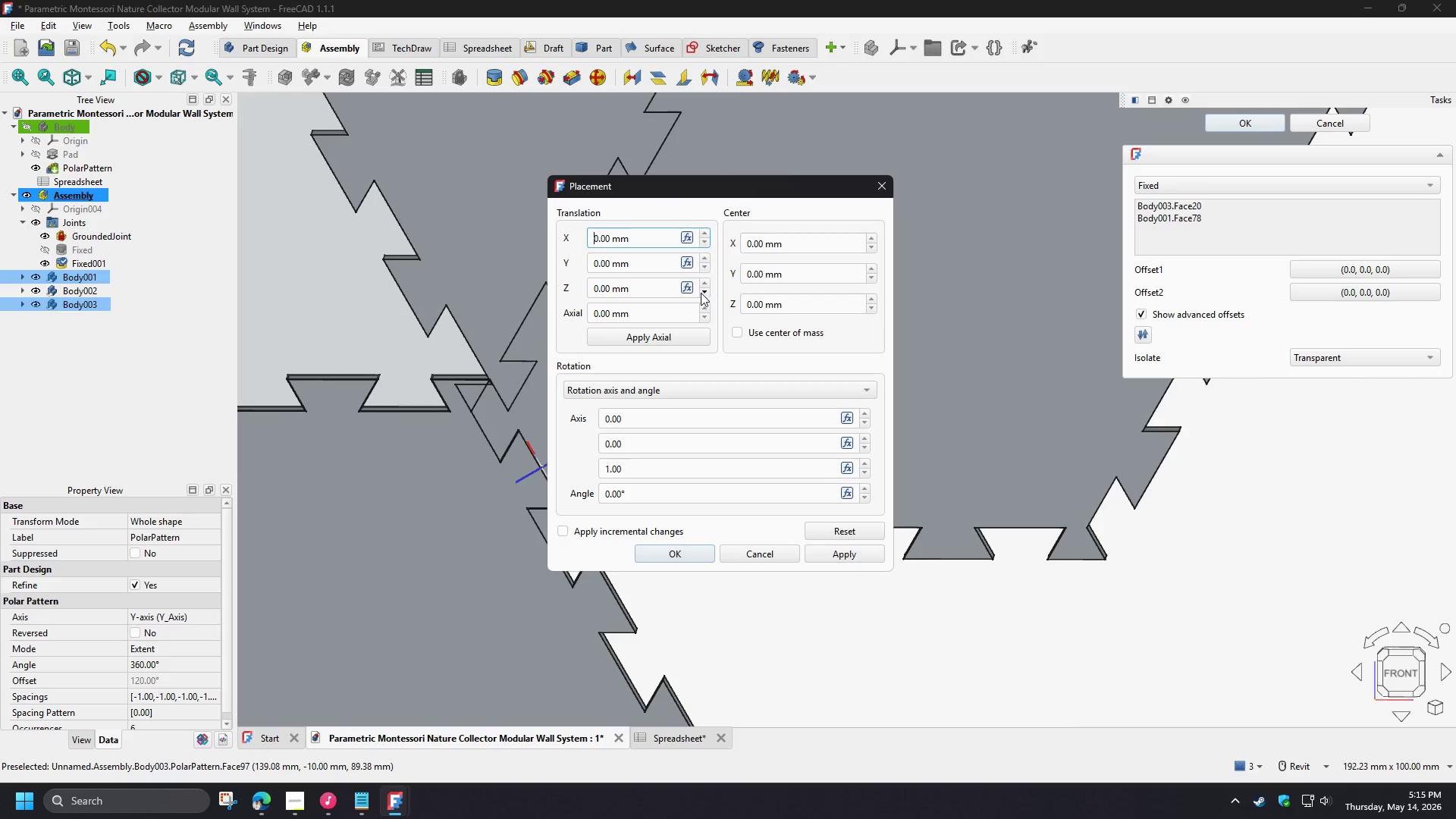 
left_click_drag(start_coordinate=[654, 287], to_coordinate=[482, 287])
 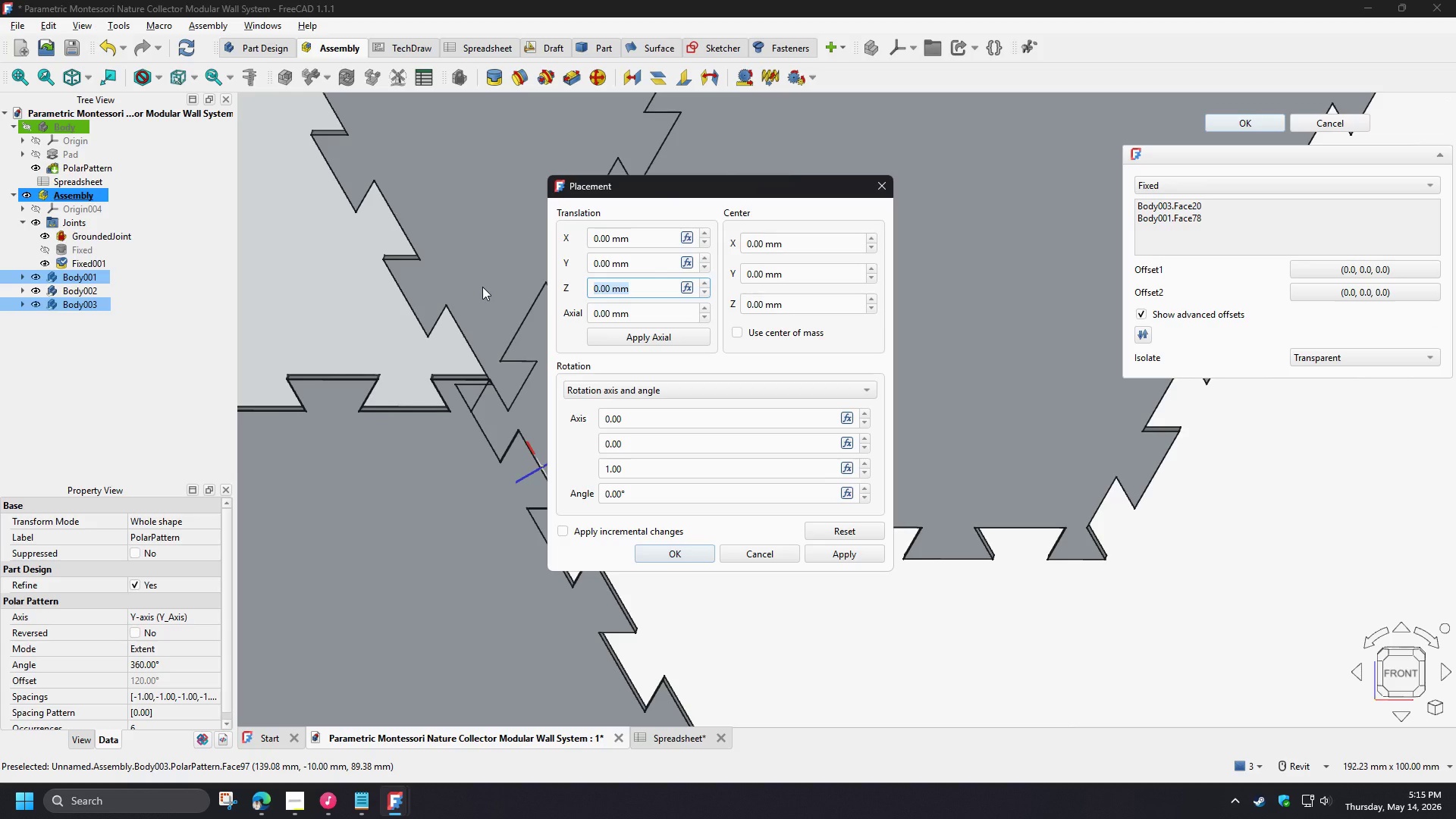 
key(Shift+NumpadSubtract)
 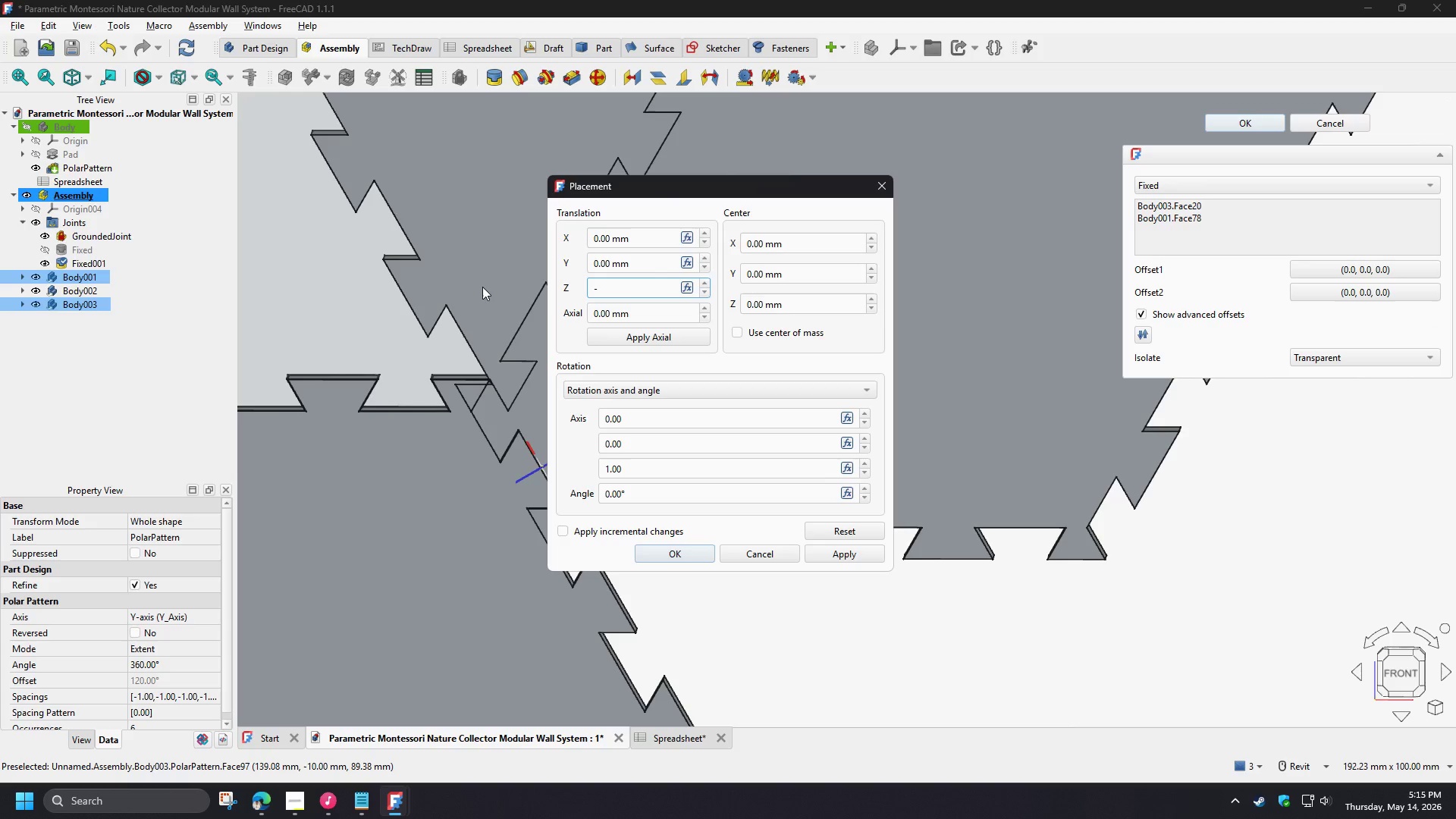 
key(Shift+NumpadDecimal)
 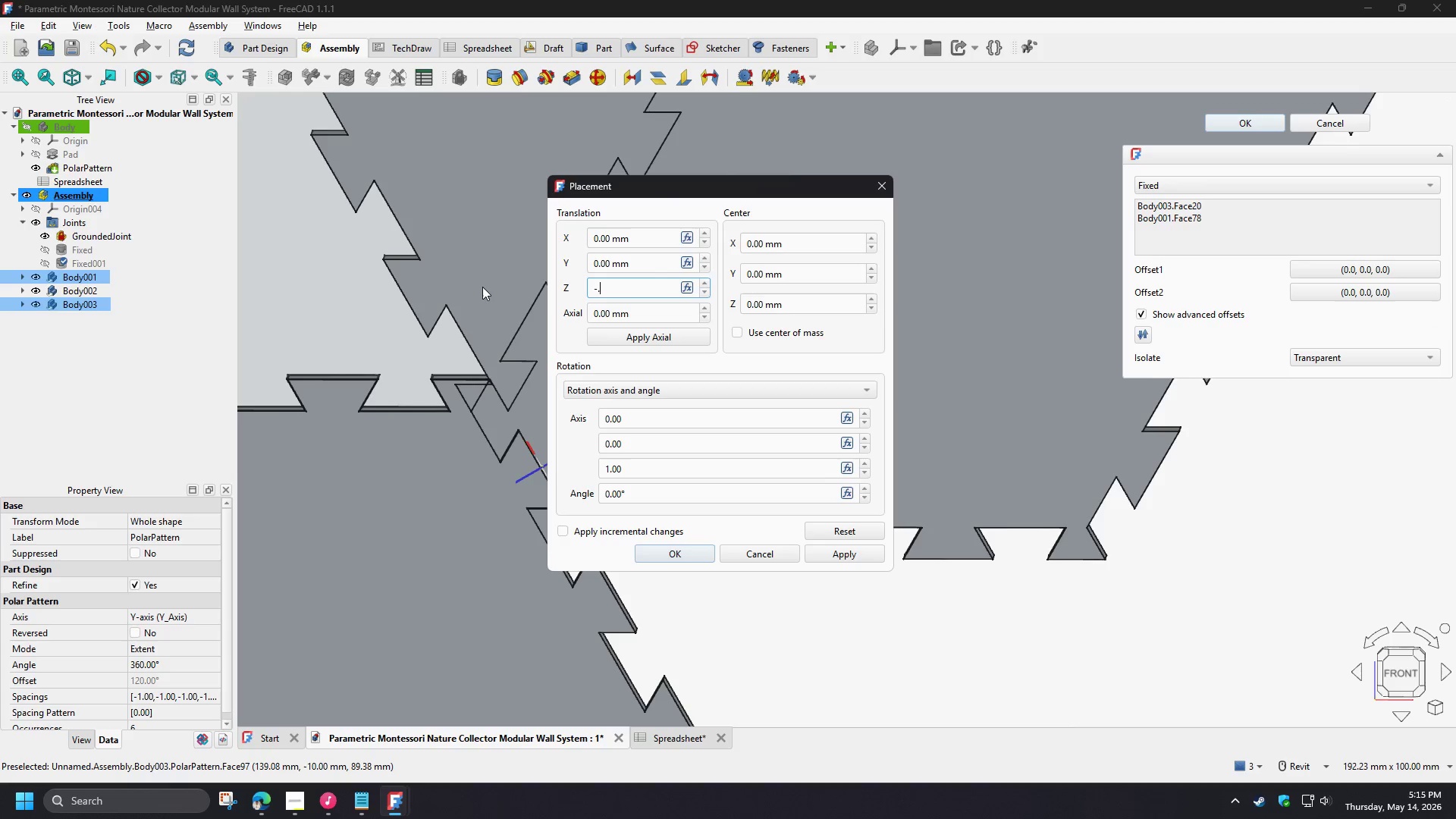 
key(Shift+Numpad1)
 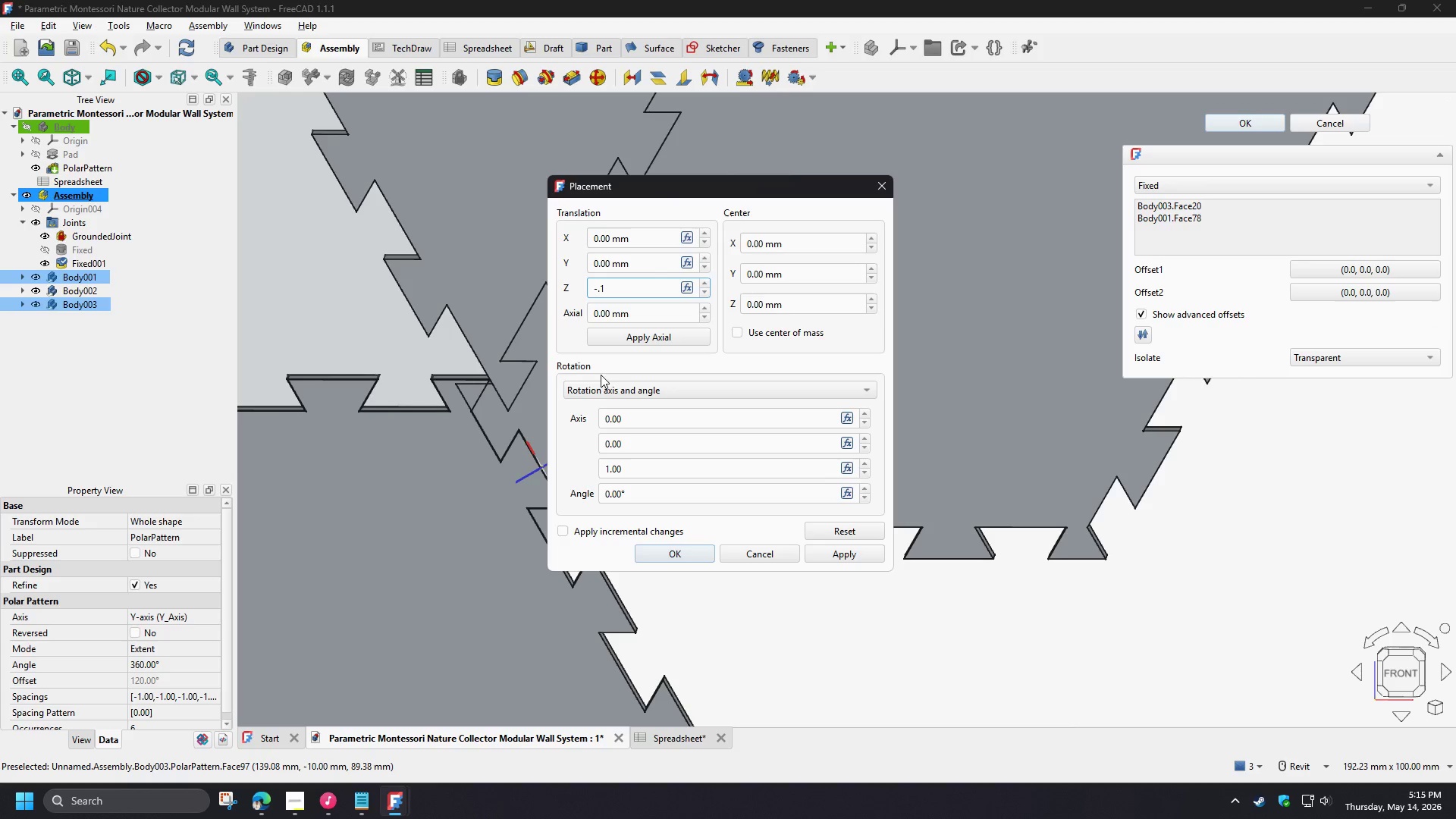 
left_click([571, 368])
 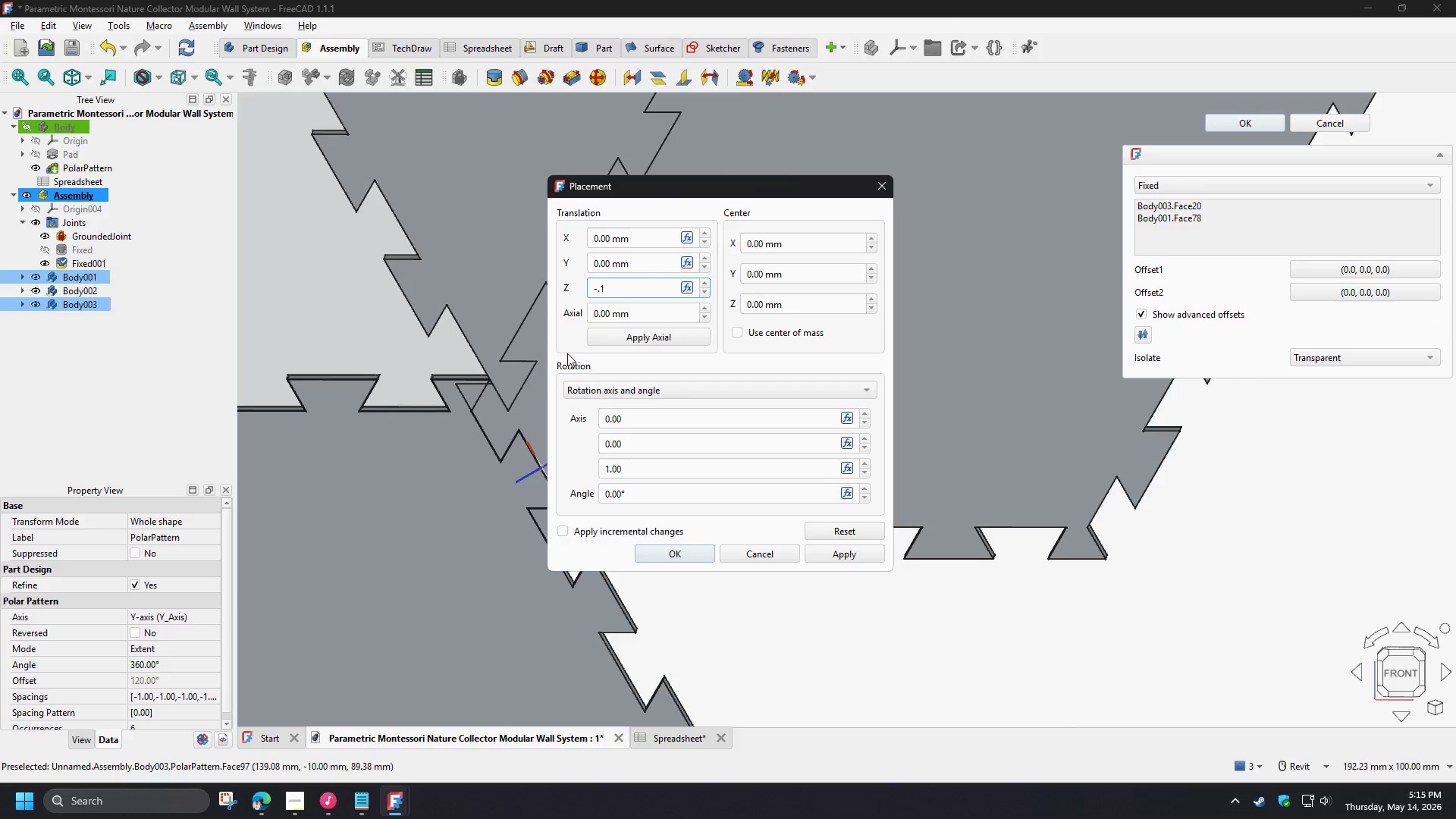 
left_click([567, 353])
 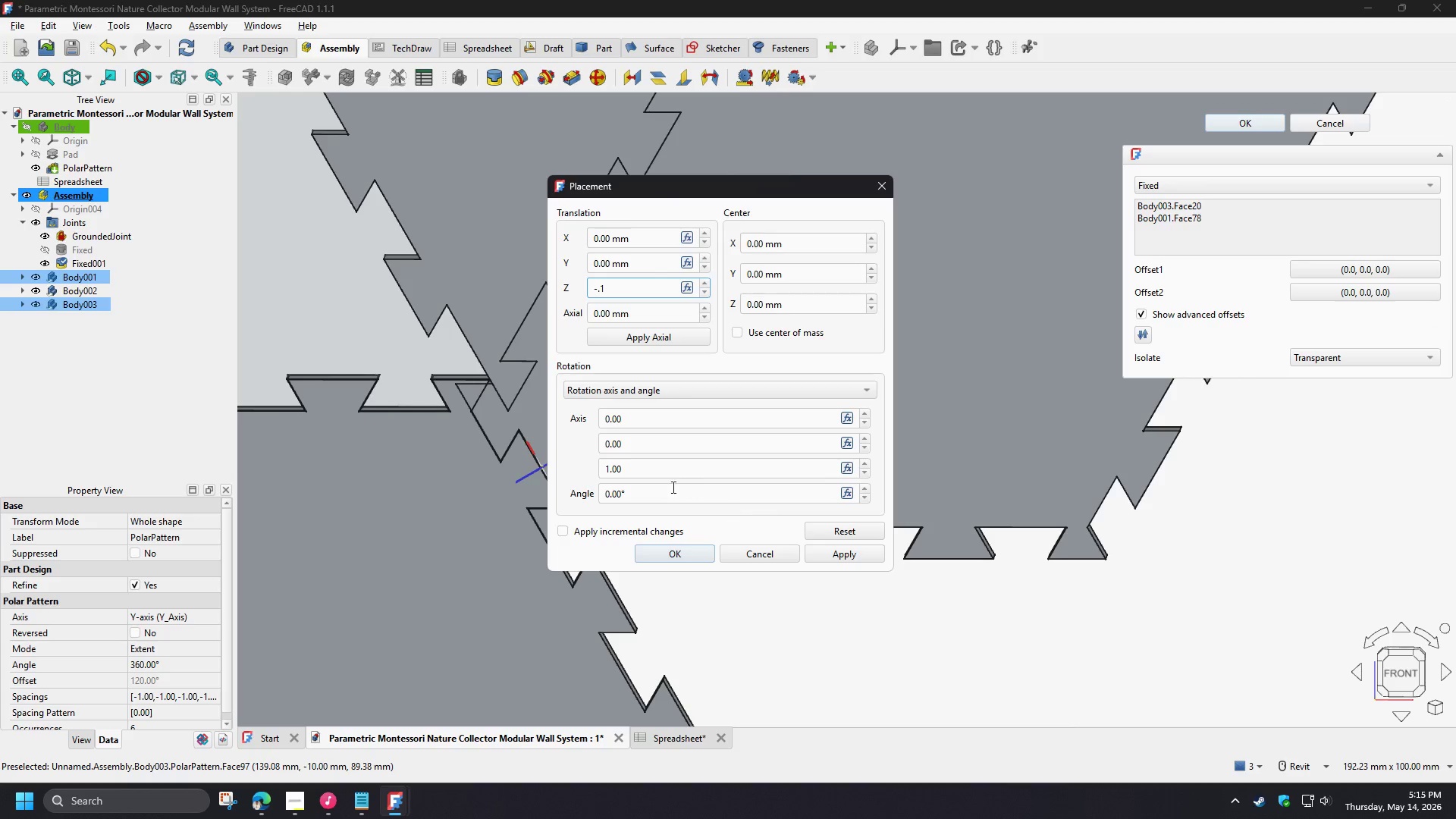 
left_click_drag(start_coordinate=[651, 491], to_coordinate=[566, 488])
 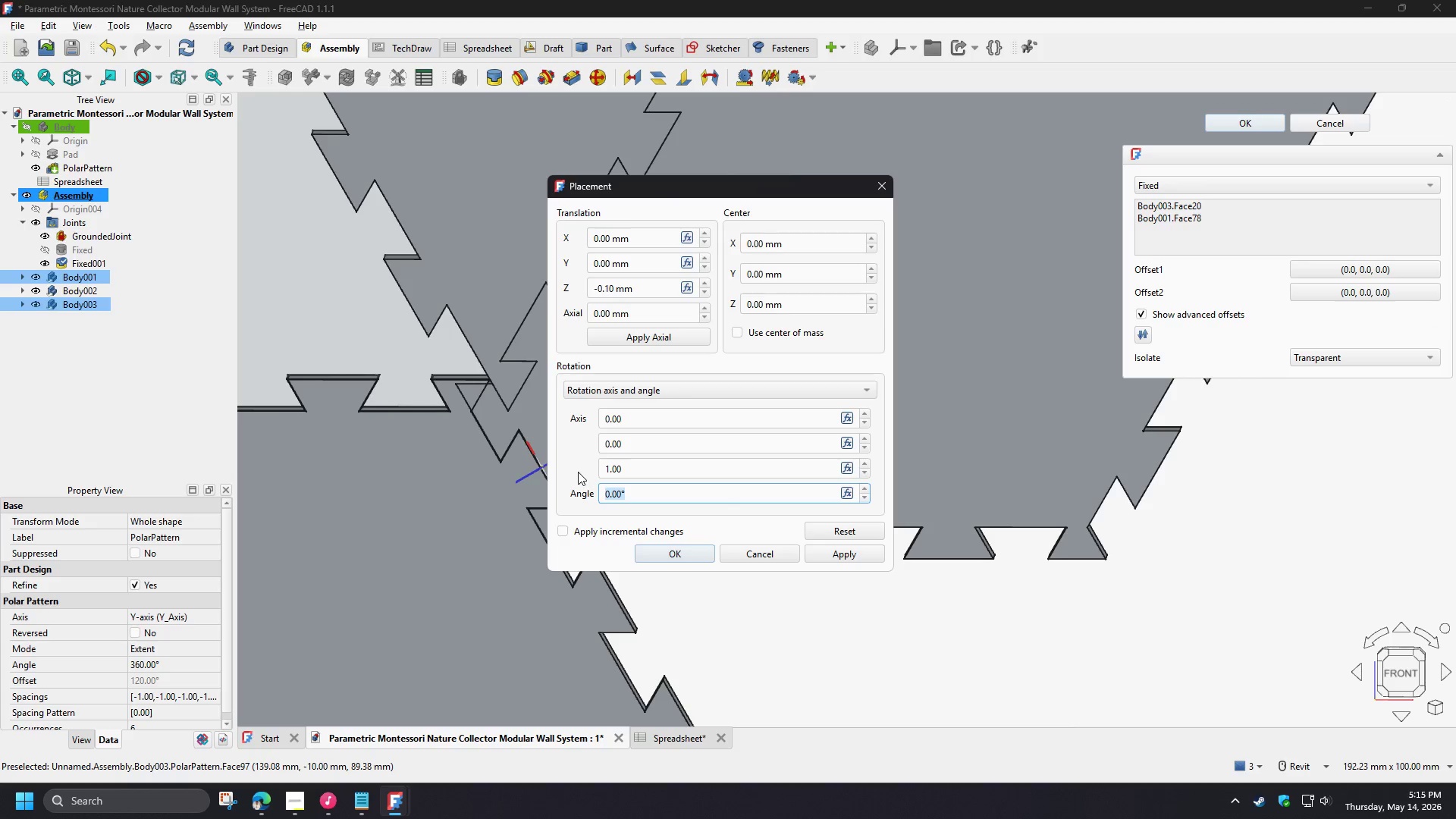 
key(Numpad1)
 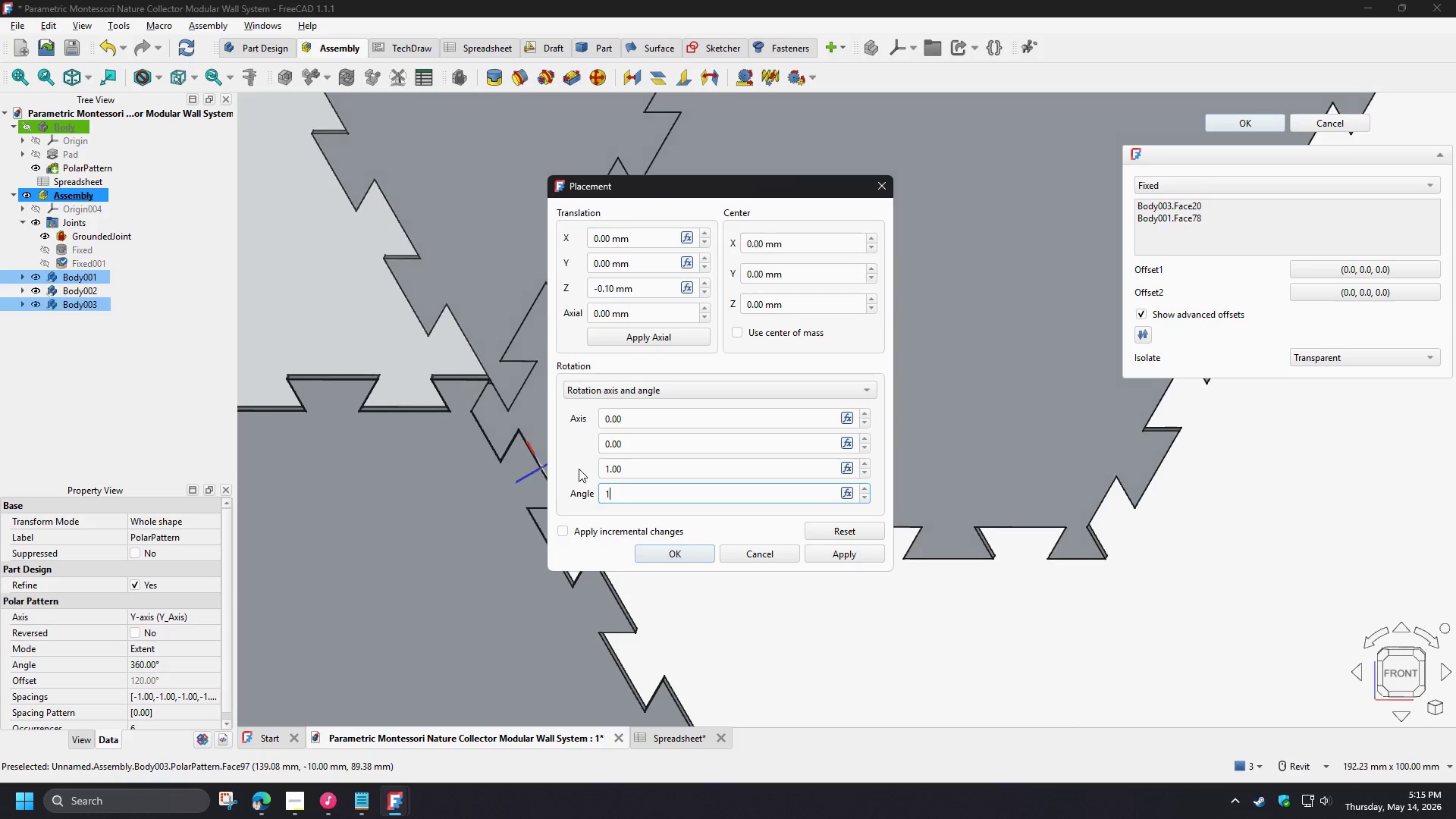 
key(Numpad8)
 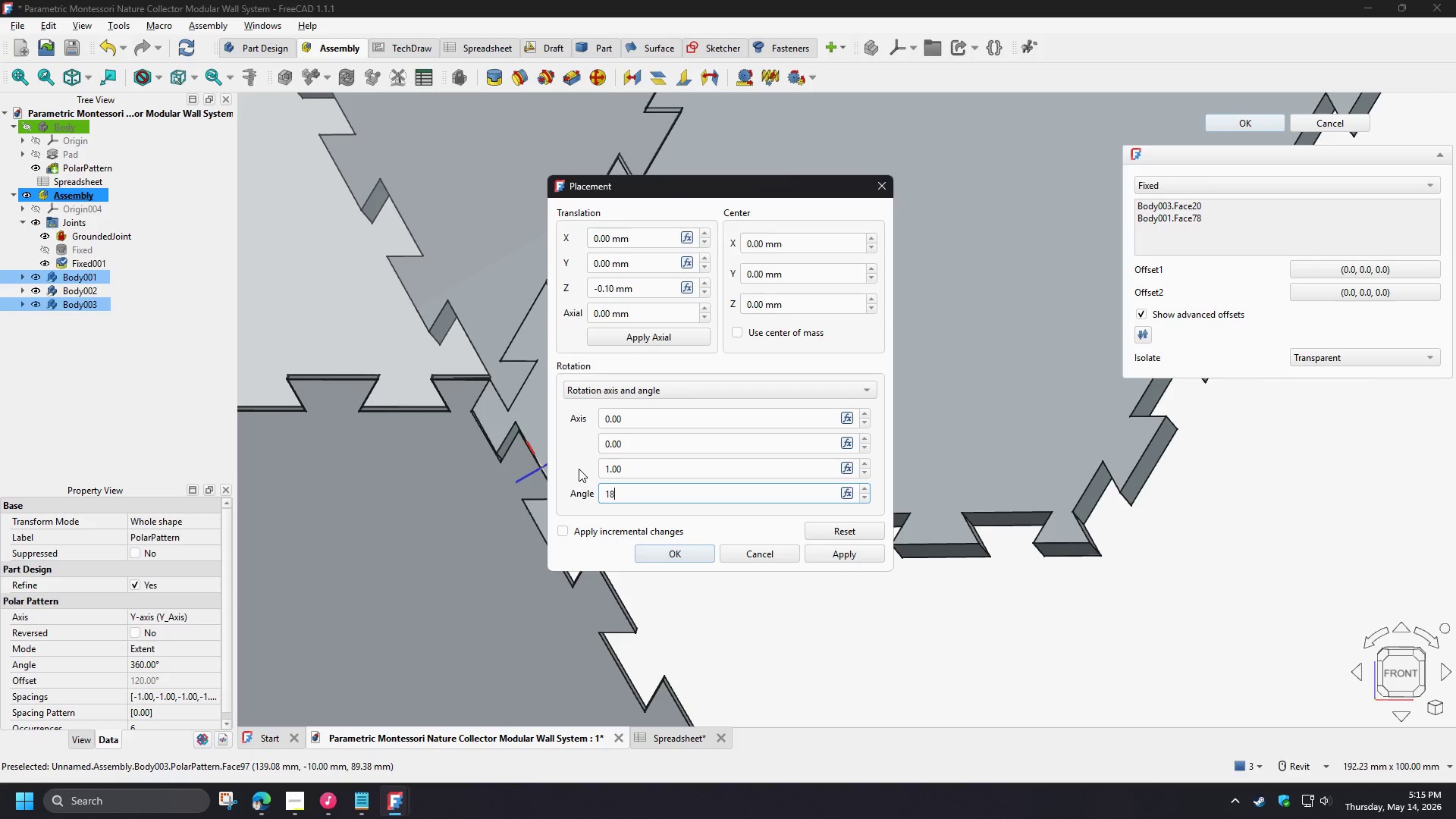 
key(Numpad0)
 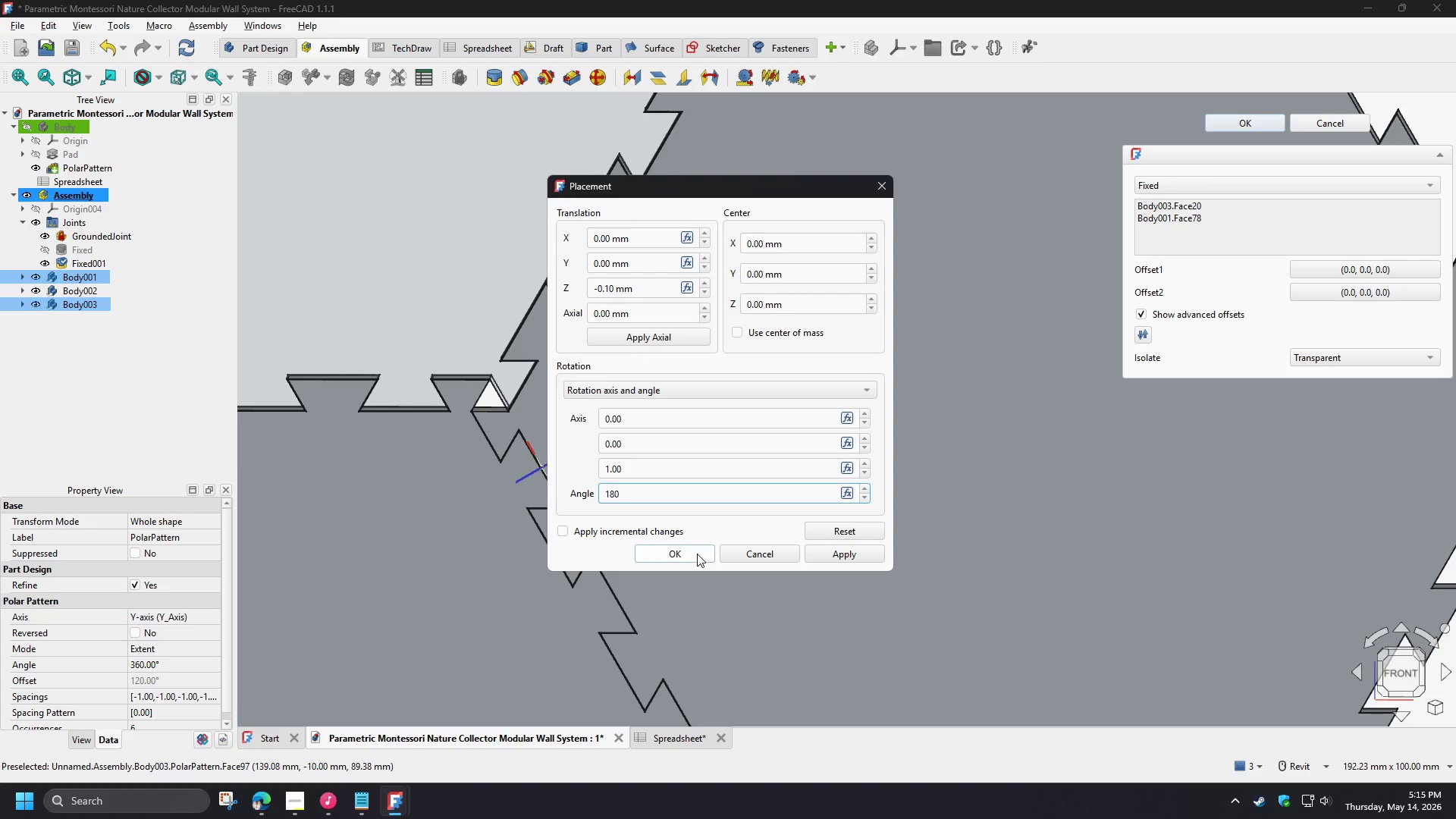 
left_click([697, 554])
 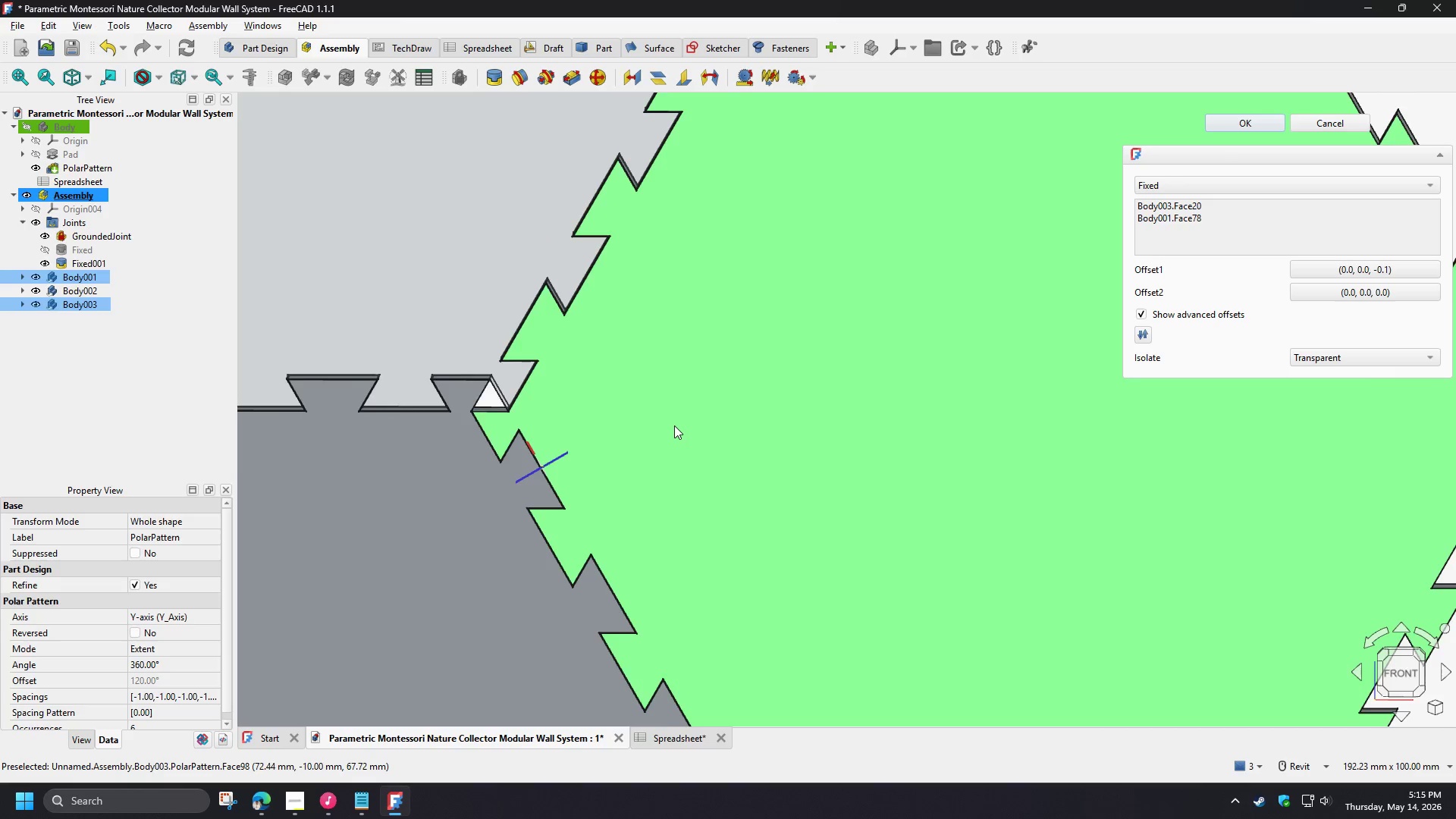 
scroll: coordinate [678, 425], scroll_direction: down, amount: 4.0
 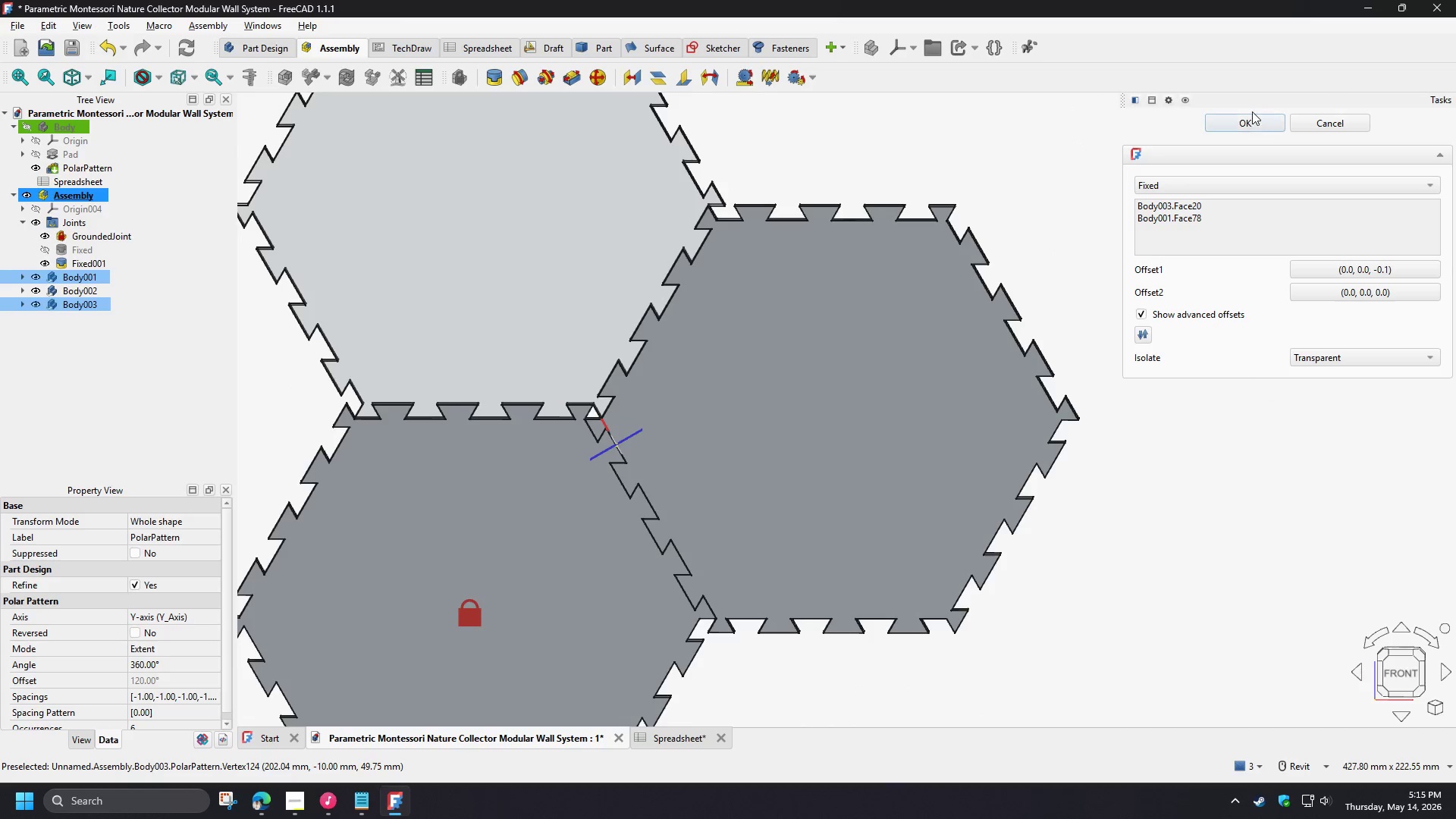 
double_click([1244, 127])
 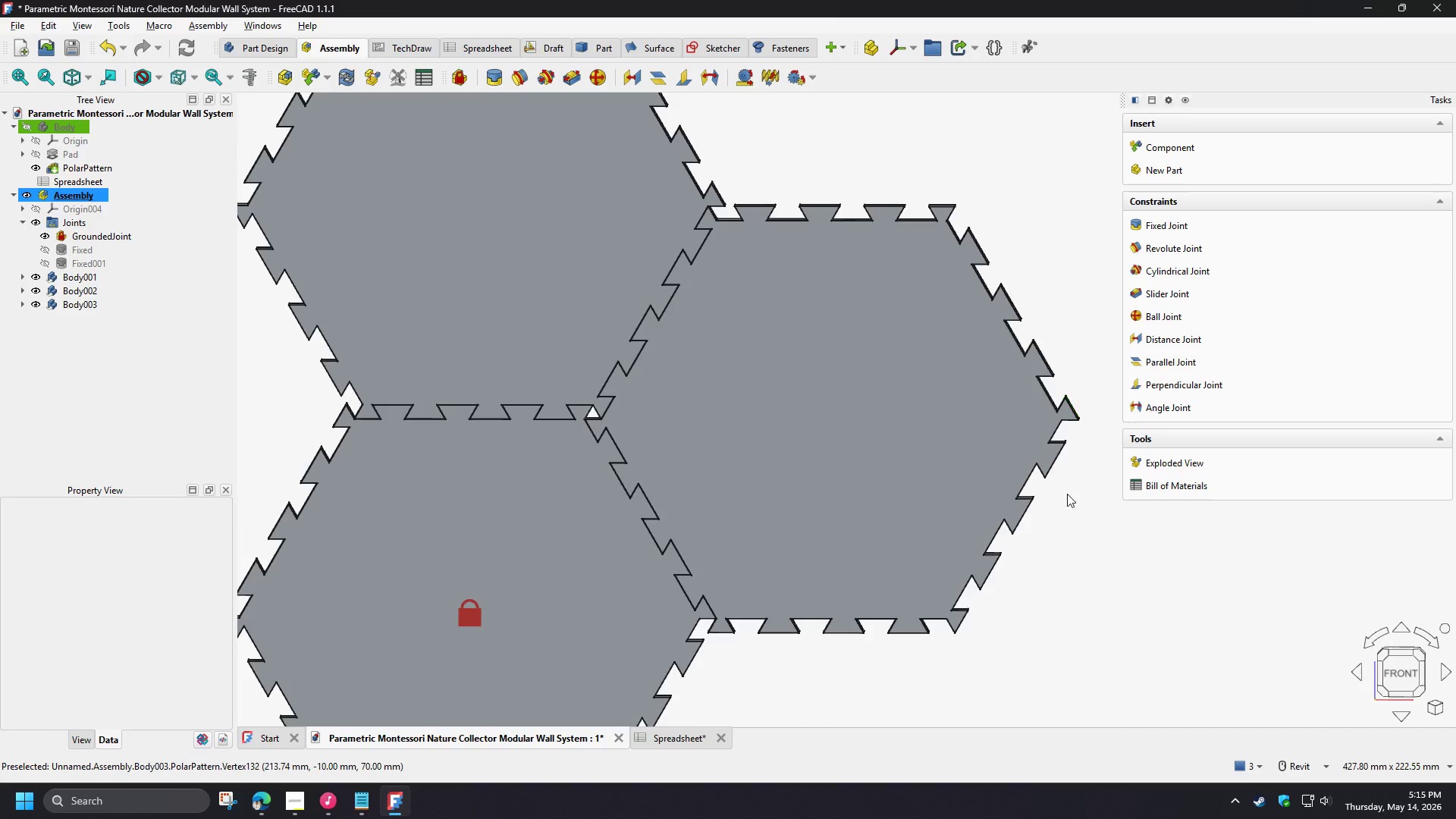 
scroll: coordinate [593, 380], scroll_direction: up, amount: 11.0
 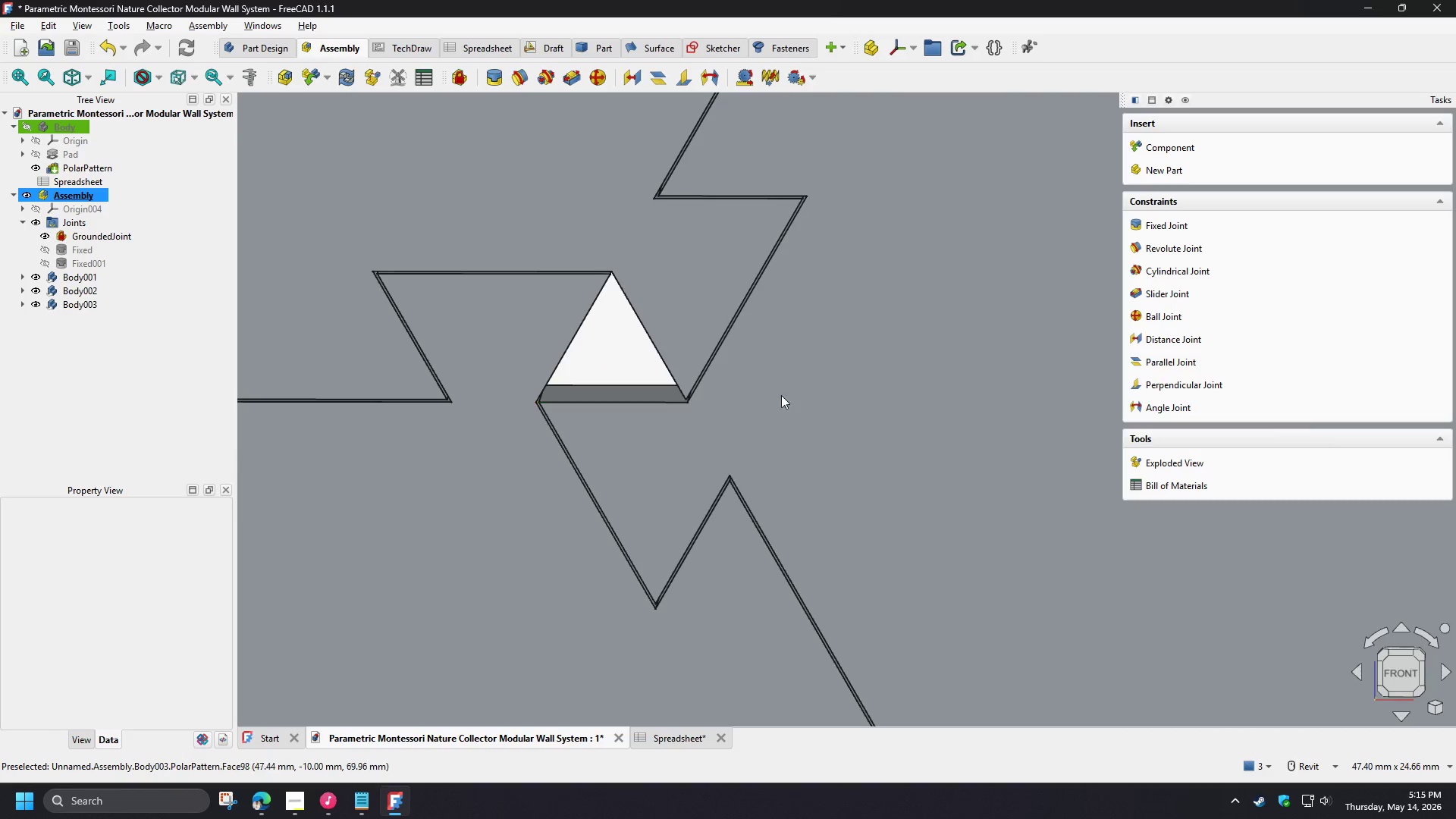 
scroll: coordinate [805, 384], scroll_direction: down, amount: 11.0
 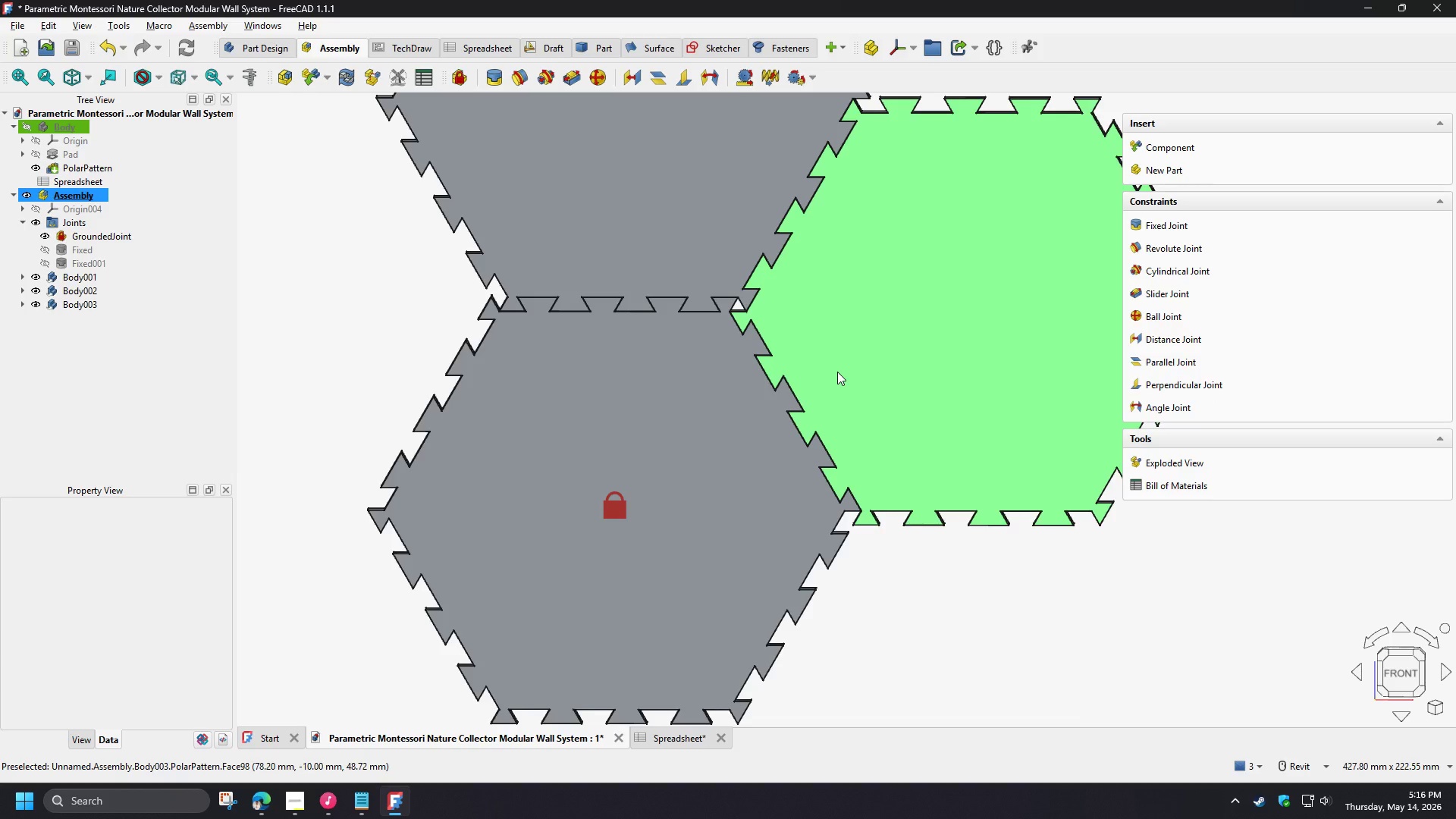 
wait(48.15)
 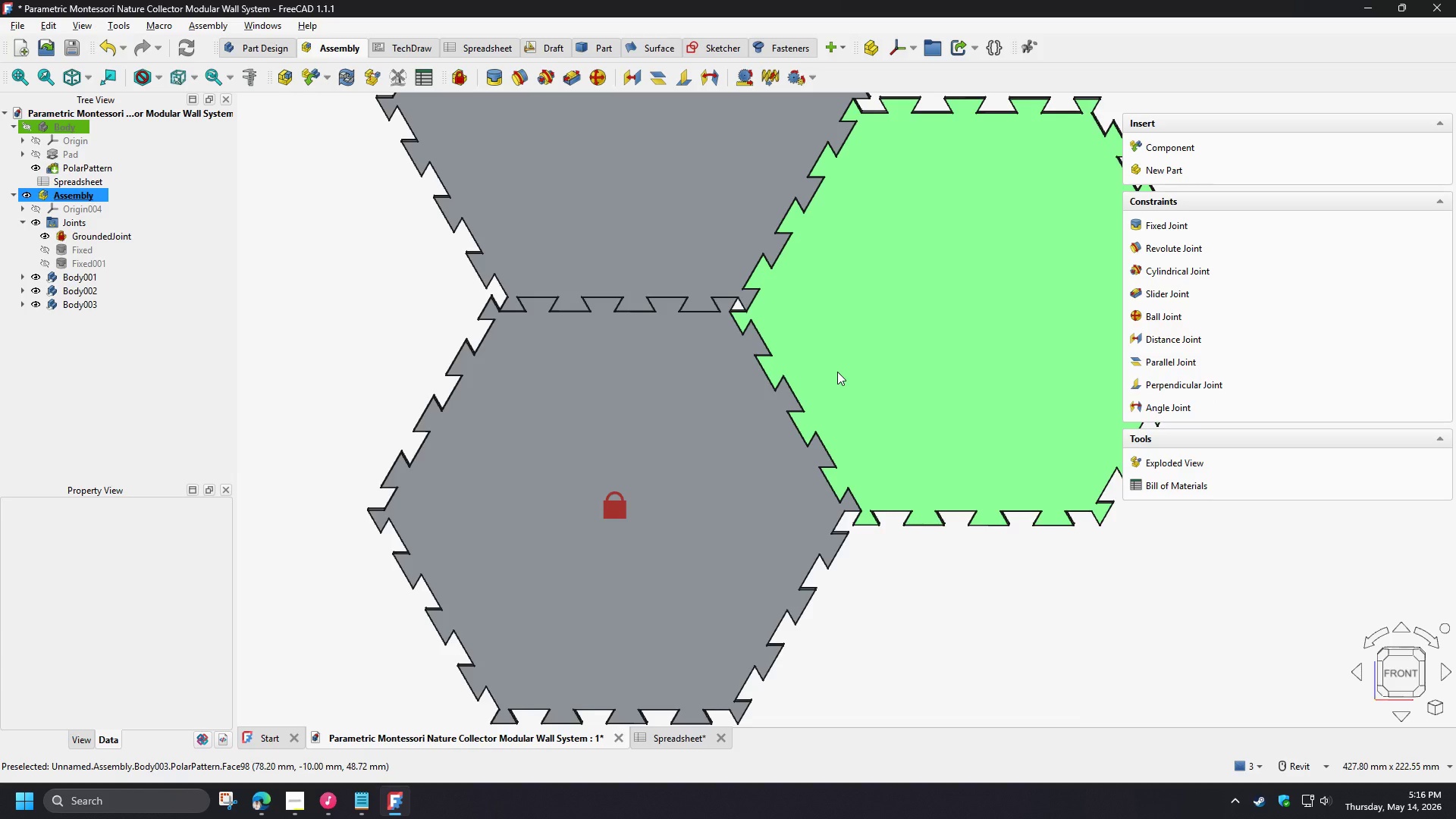 
scroll: coordinate [723, 312], scroll_direction: up, amount: 4.0
 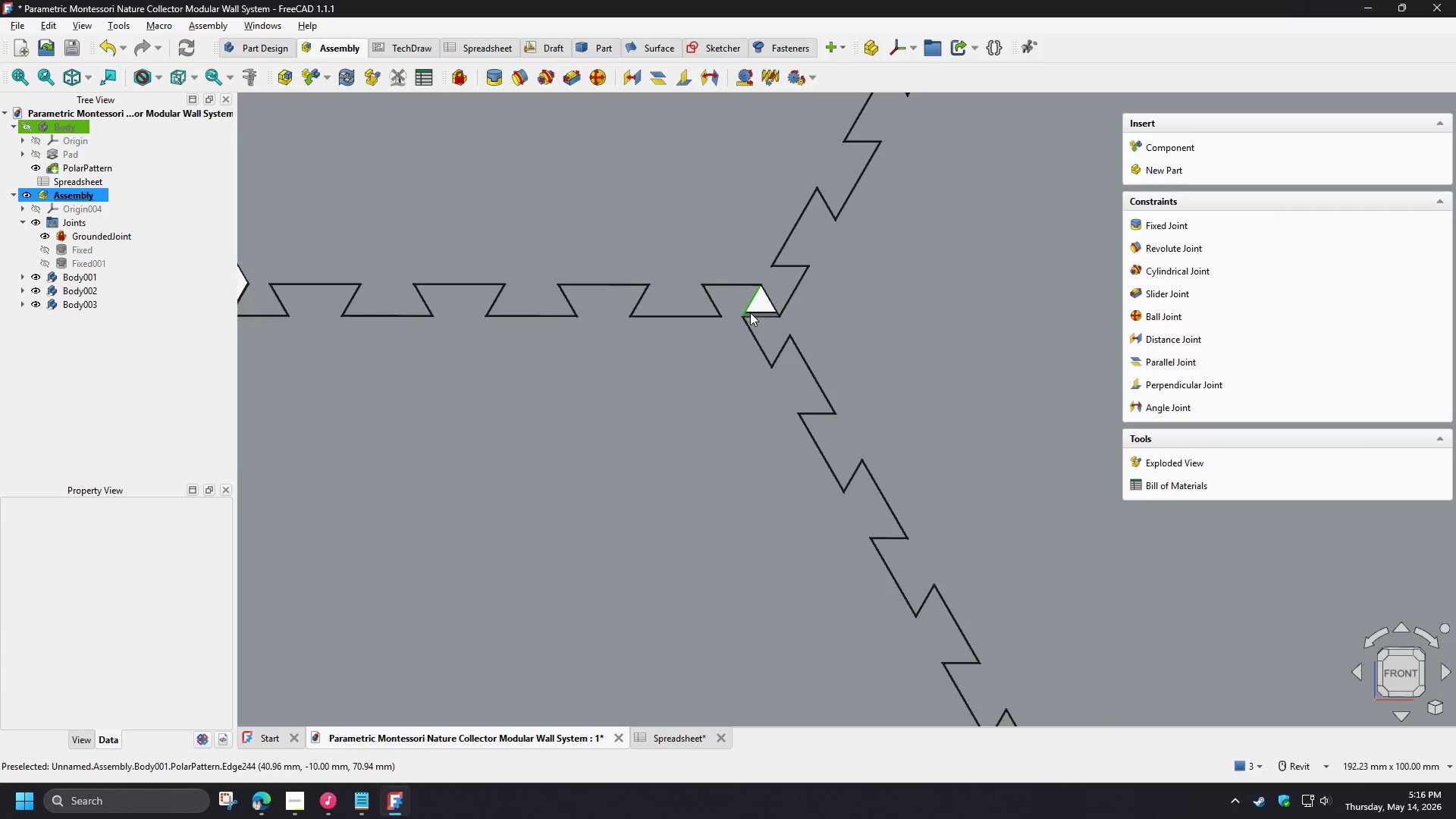 
scroll: coordinate [506, 372], scroll_direction: down, amount: 4.0
 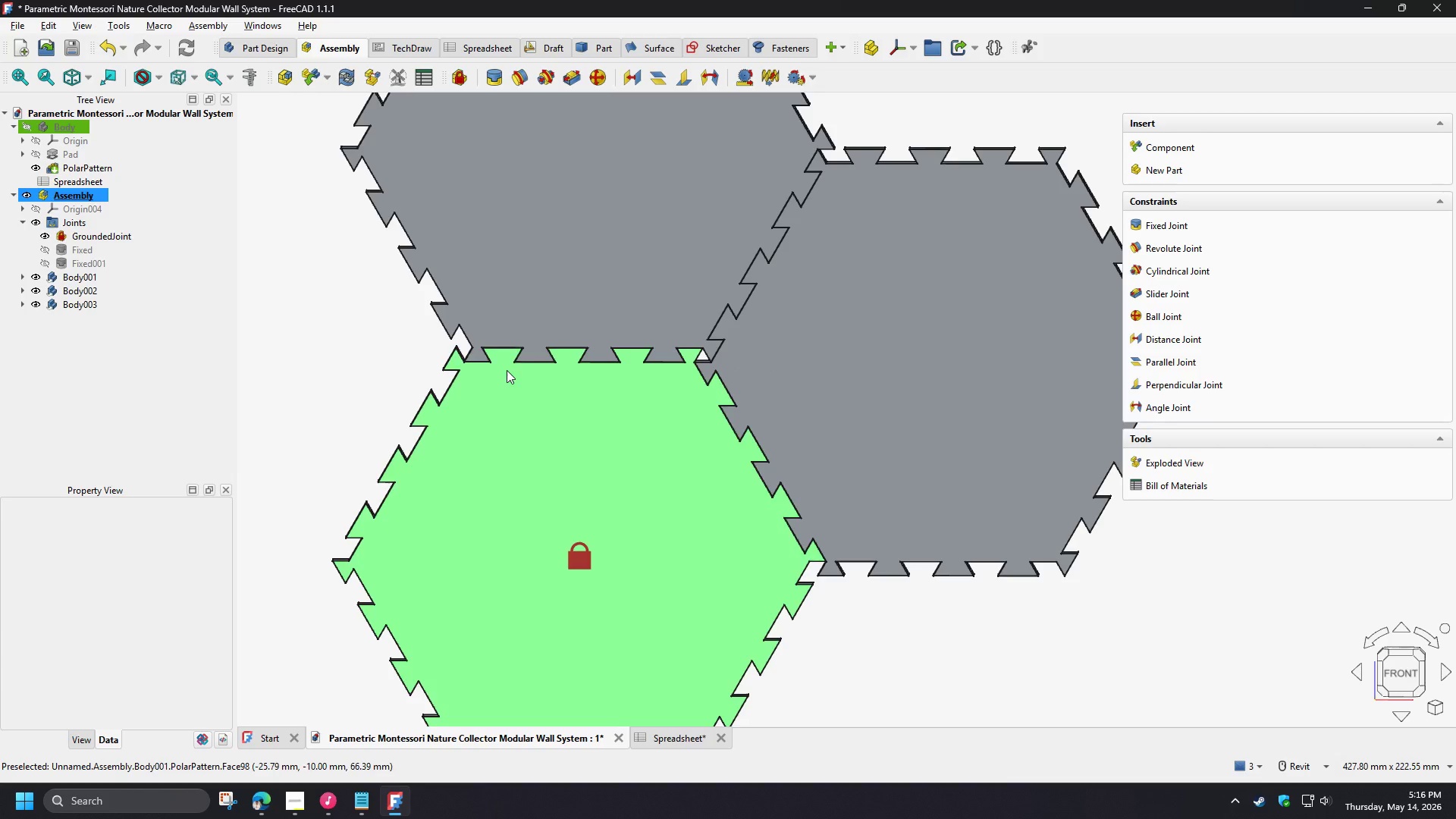 
scroll: coordinate [715, 378], scroll_direction: up, amount: 11.0
 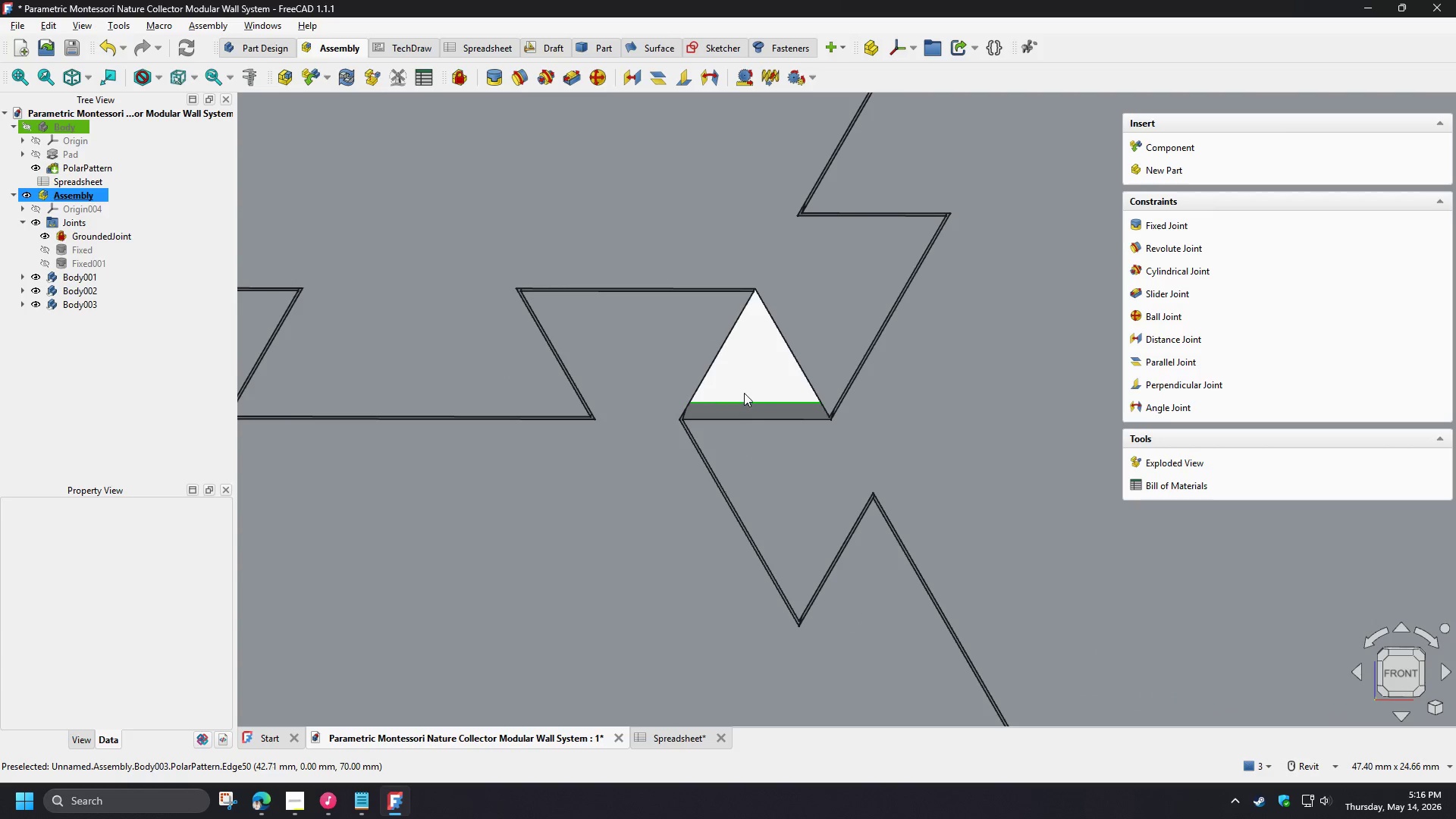 
scroll: coordinate [745, 373], scroll_direction: down, amount: 9.0
 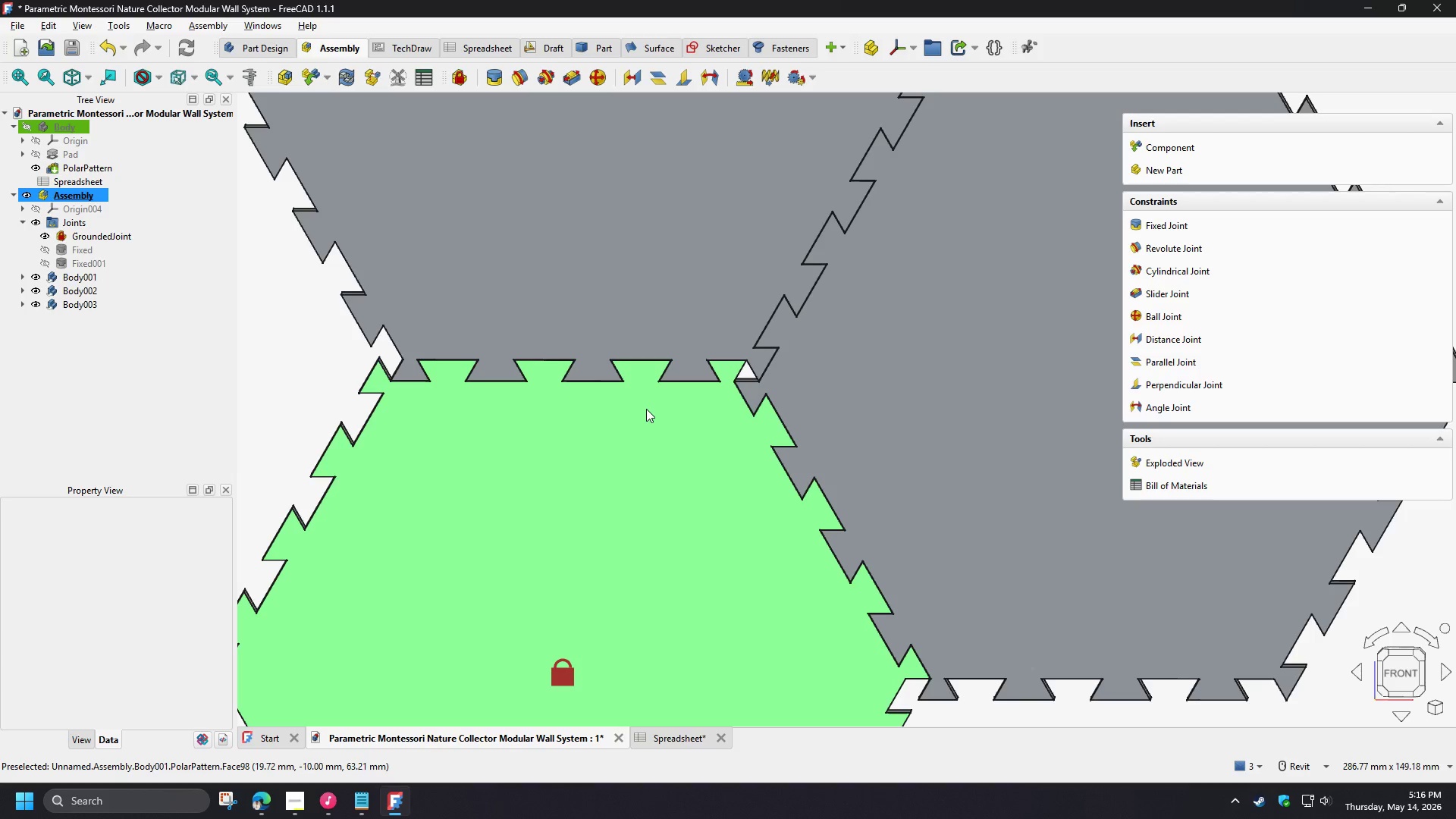 
scroll: coordinate [921, 350], scroll_direction: up, amount: 7.0
 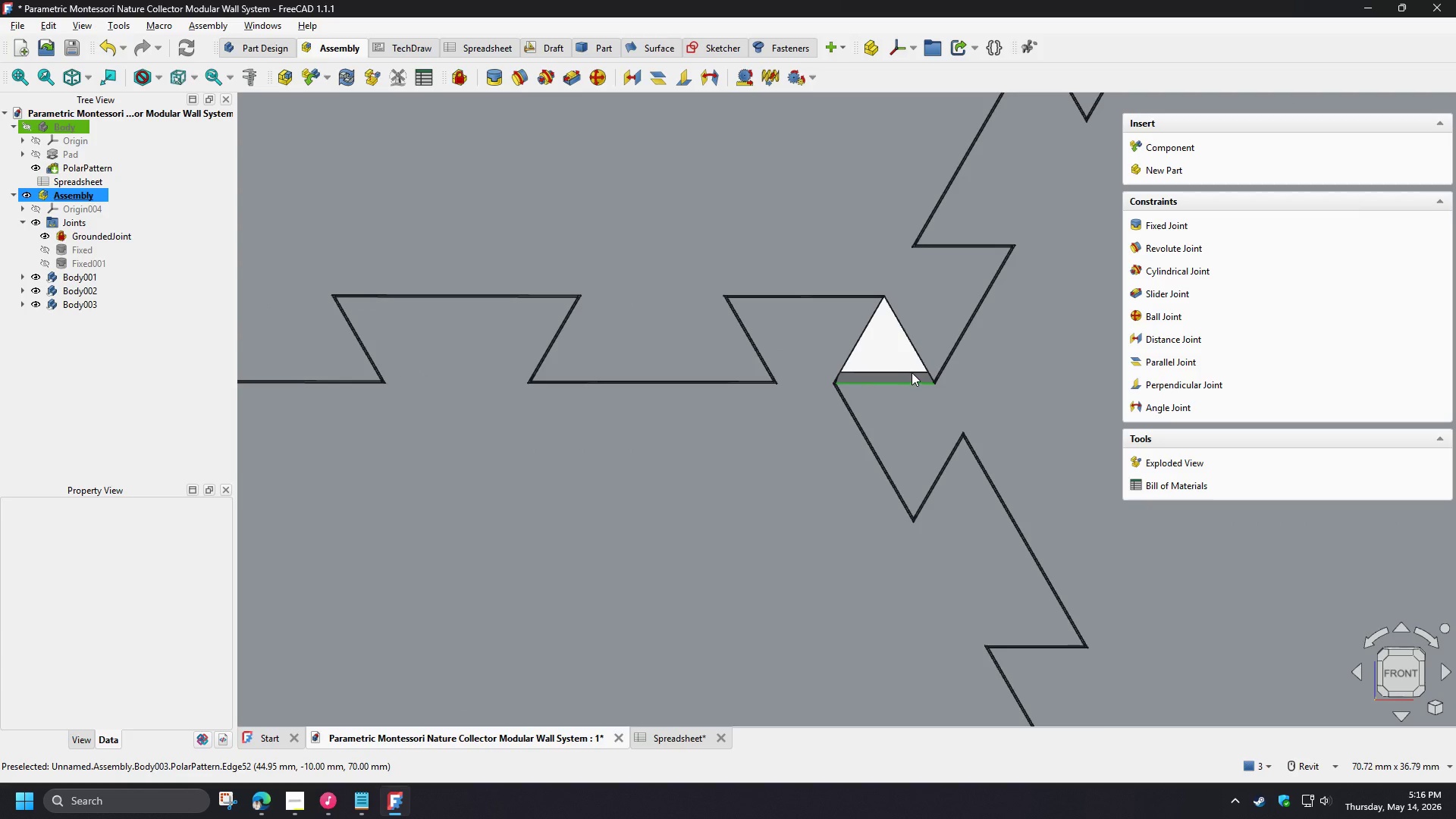 
scroll: coordinate [723, 359], scroll_direction: down, amount: 7.0
 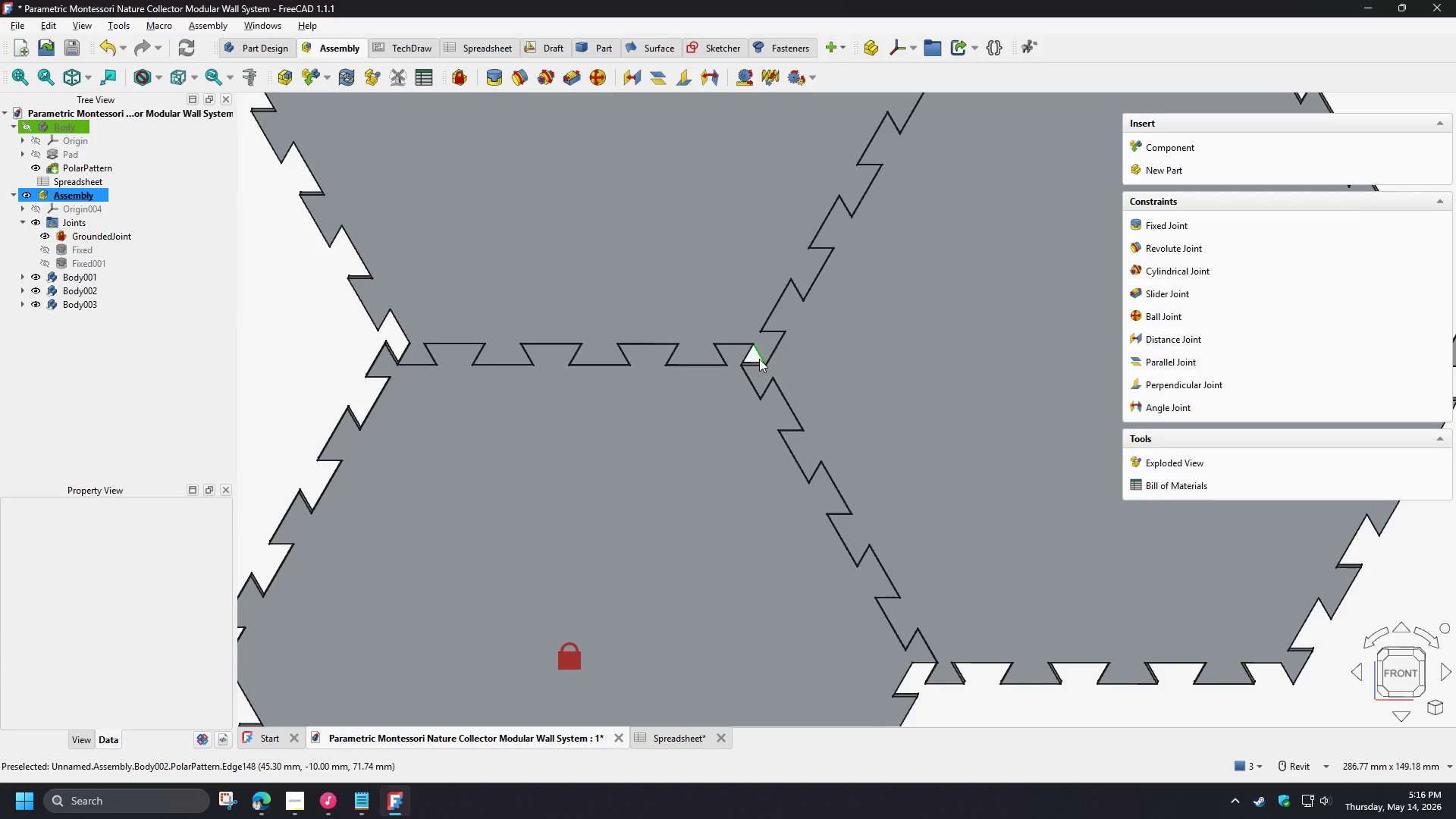 
wait(9.45)
 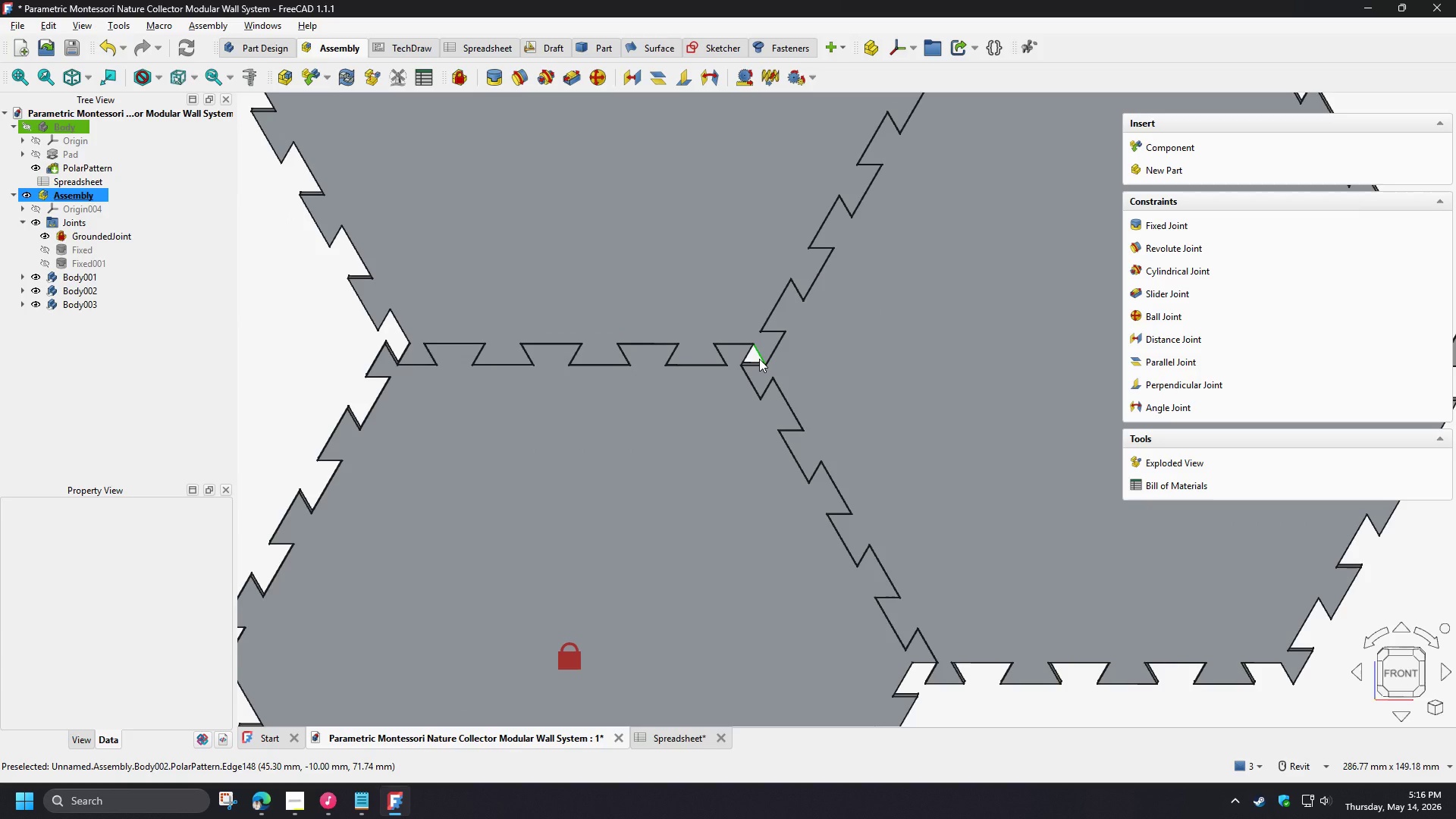 
scroll: coordinate [701, 452], scroll_direction: up, amount: 6.0
 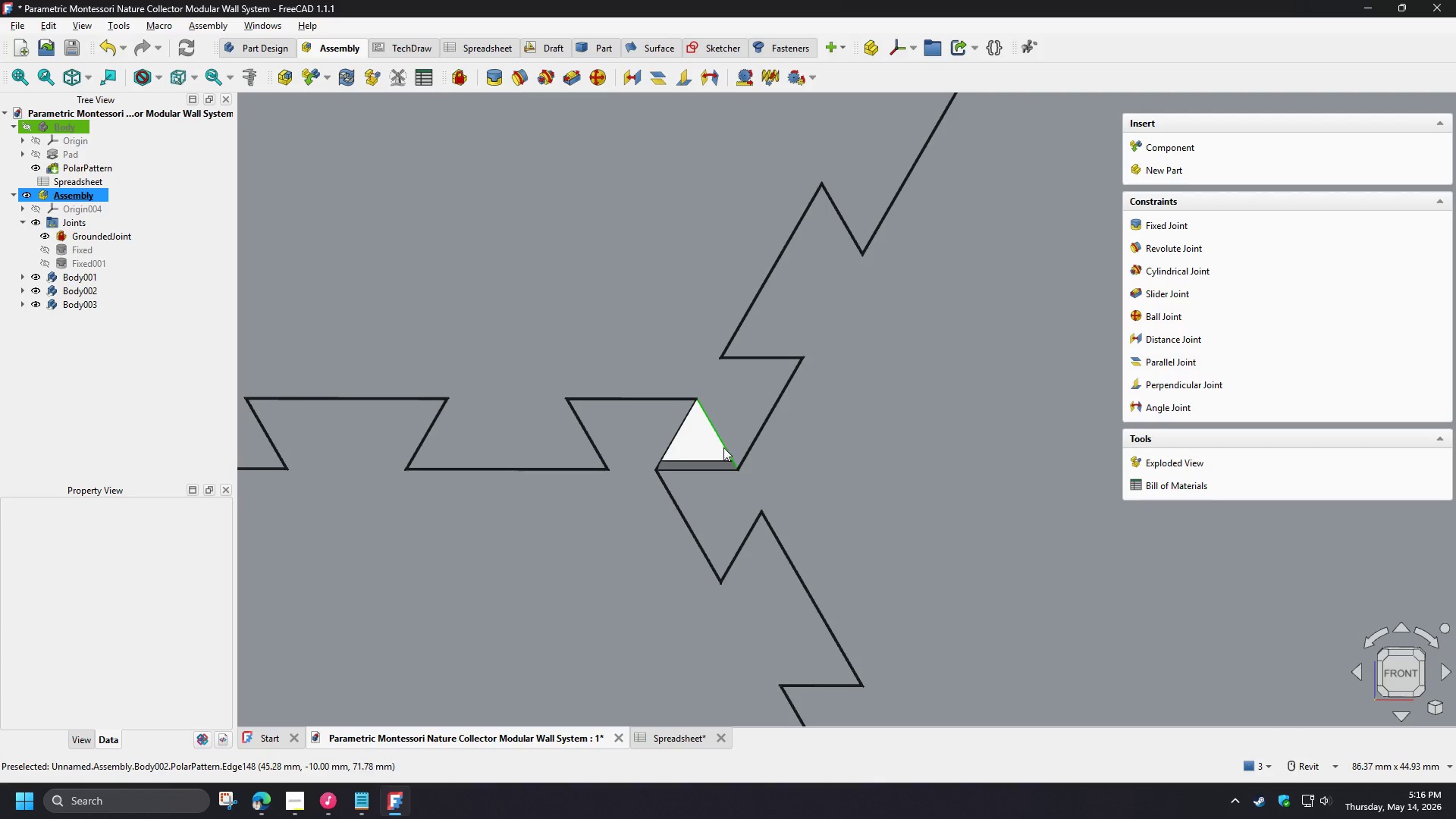 
wait(9.24)
 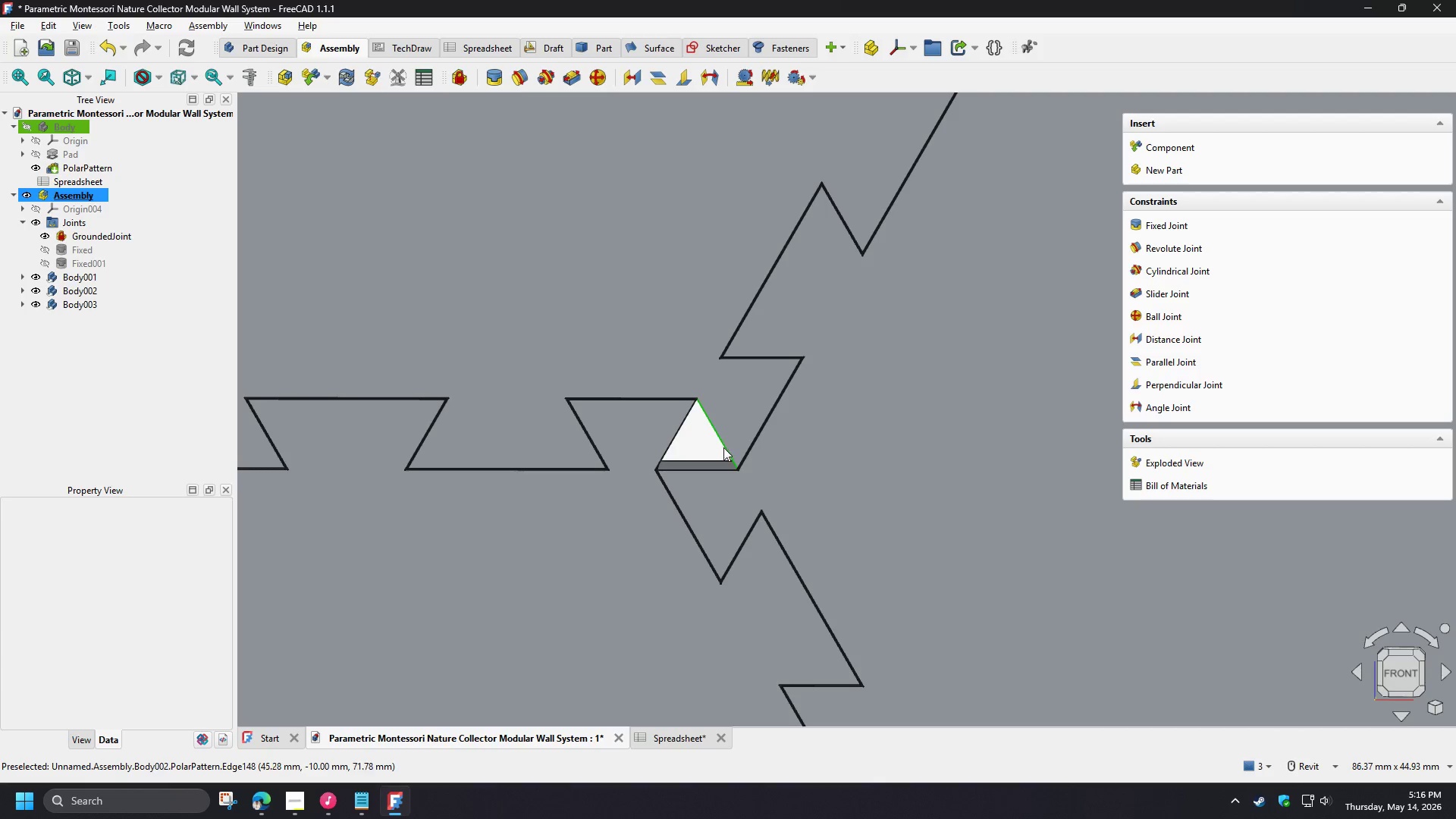 
scroll: coordinate [704, 447], scroll_direction: down, amount: 7.0
 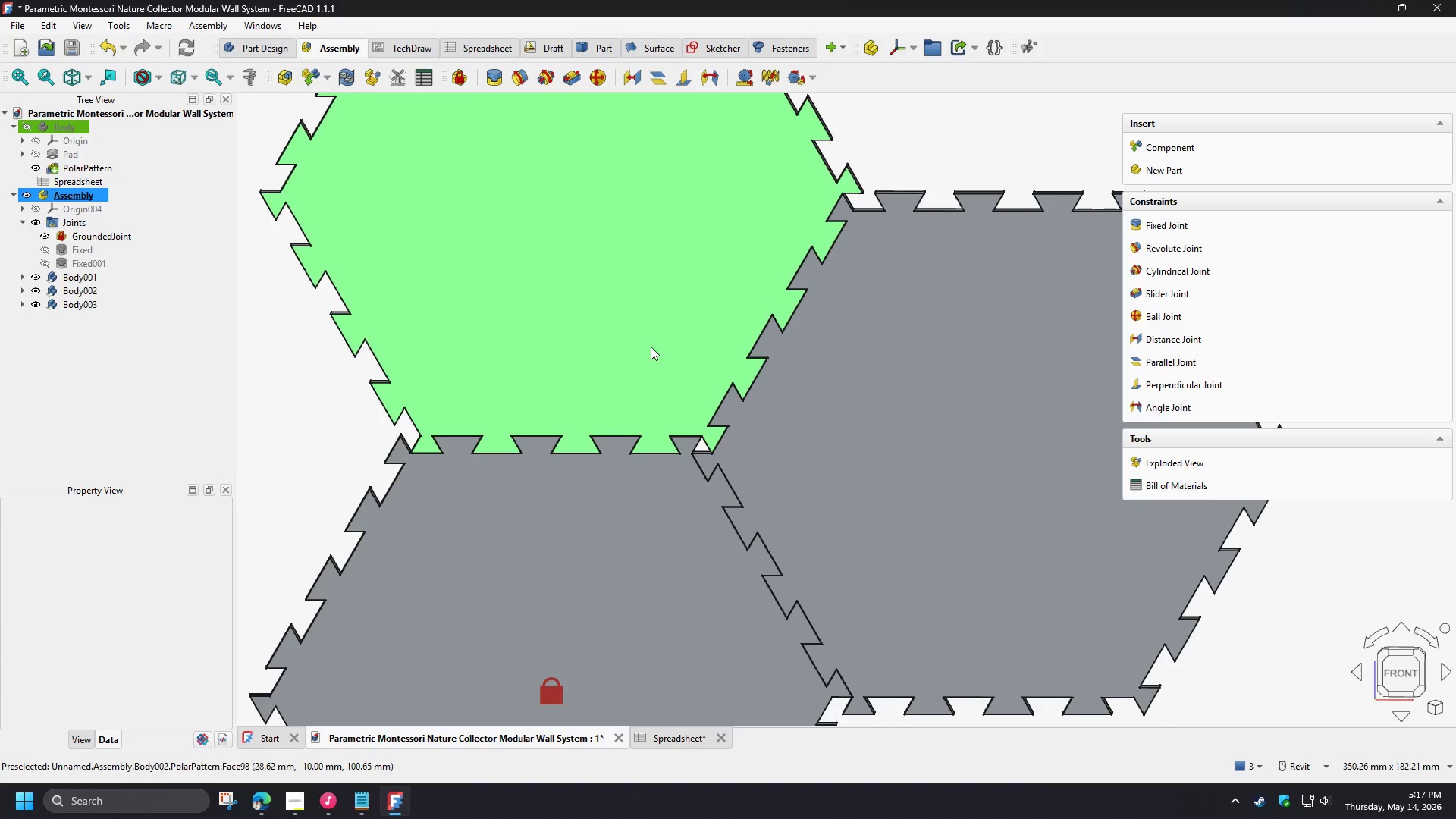 
wait(18.87)
 